 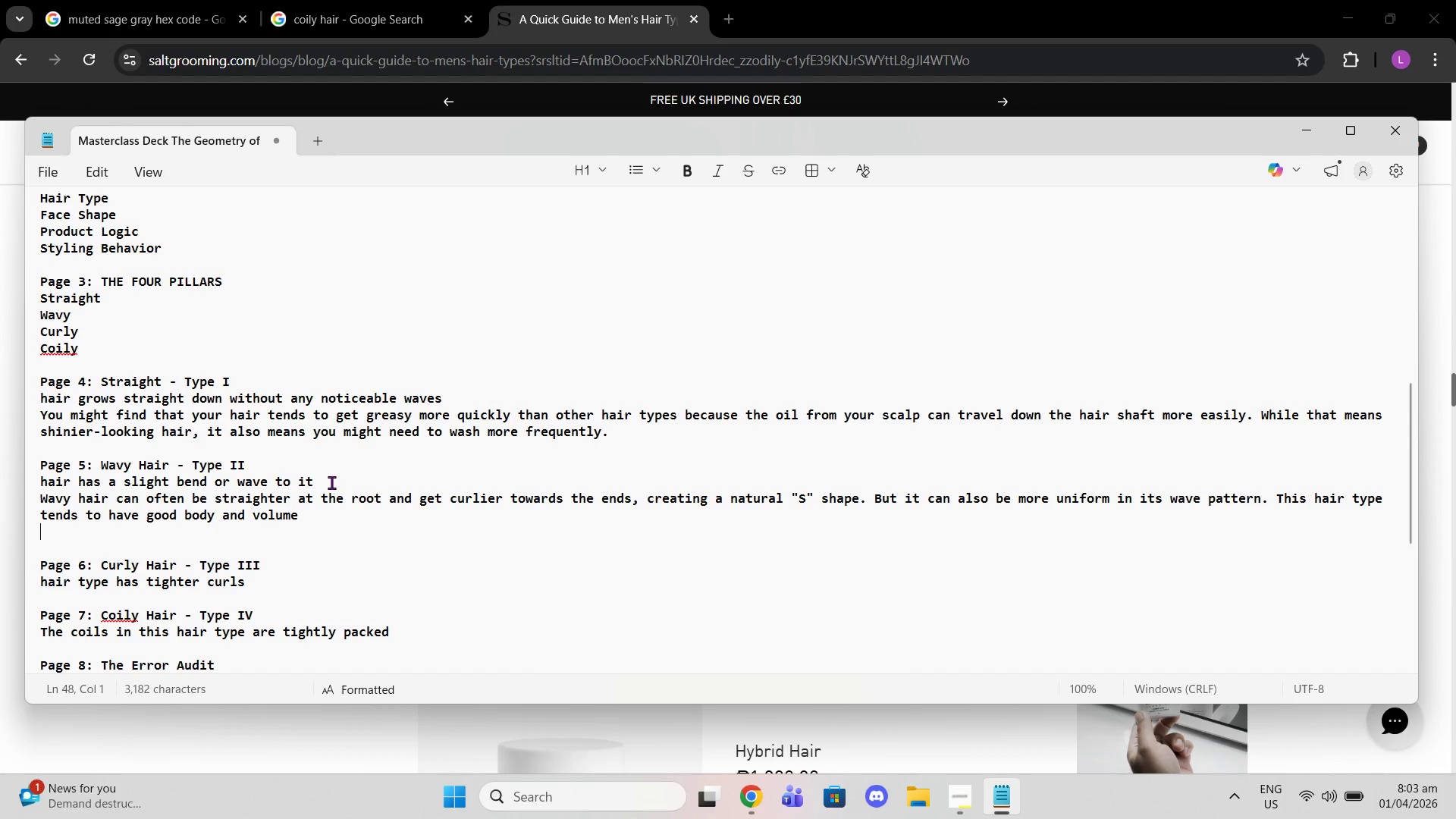 
key(Control+Shift+V)
 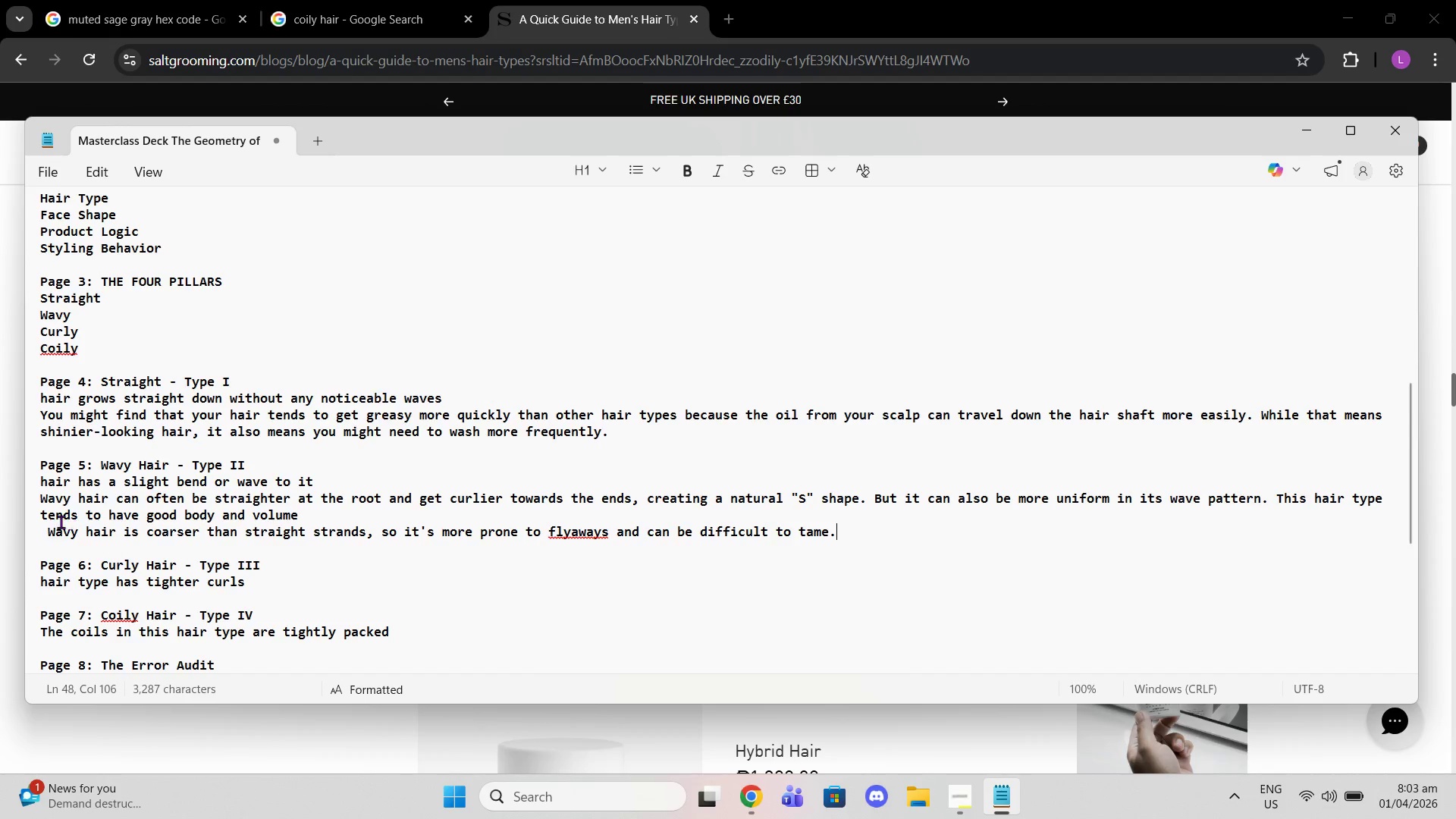 
left_click([49, 522])
 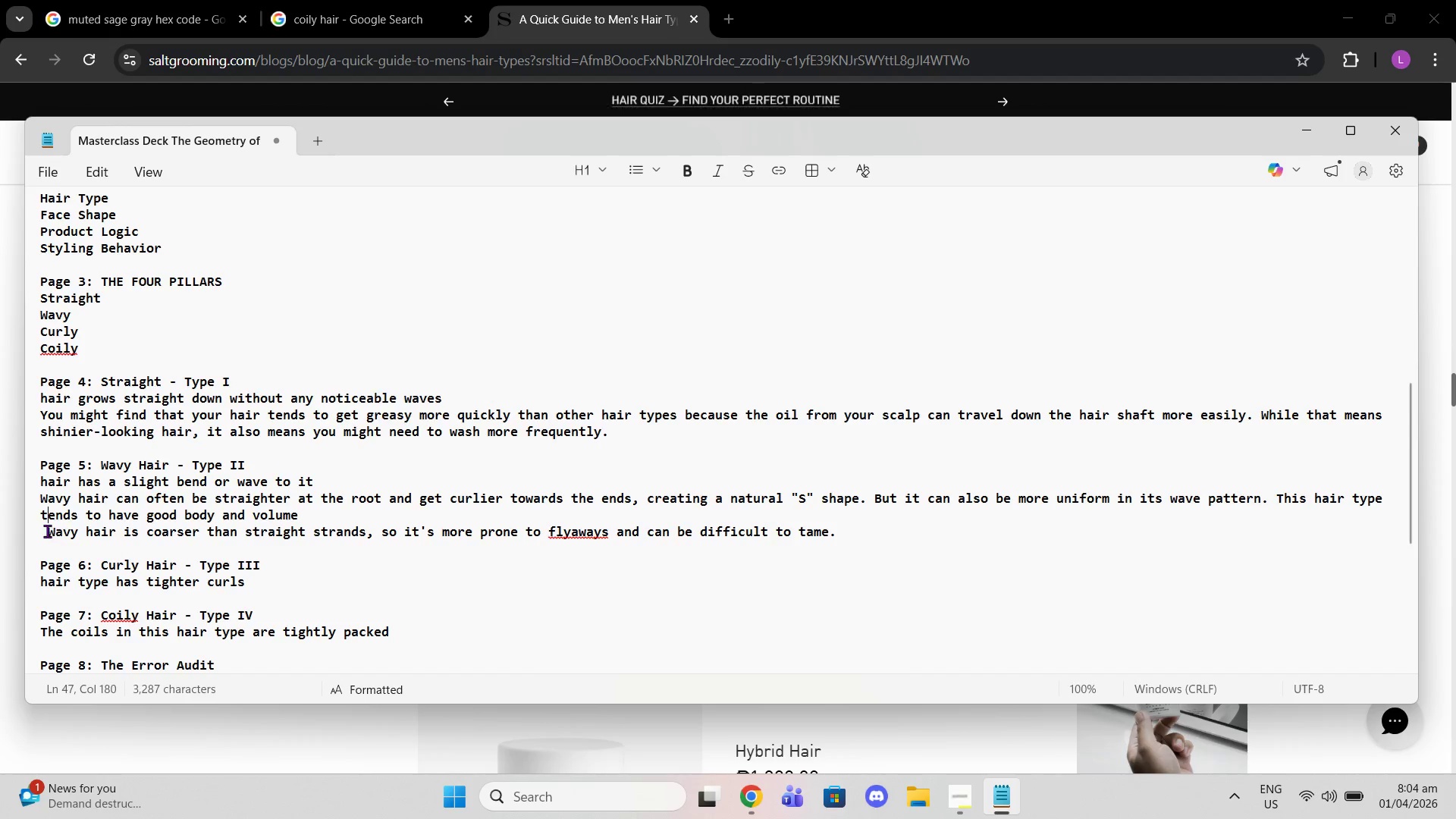 
left_click([41, 529])
 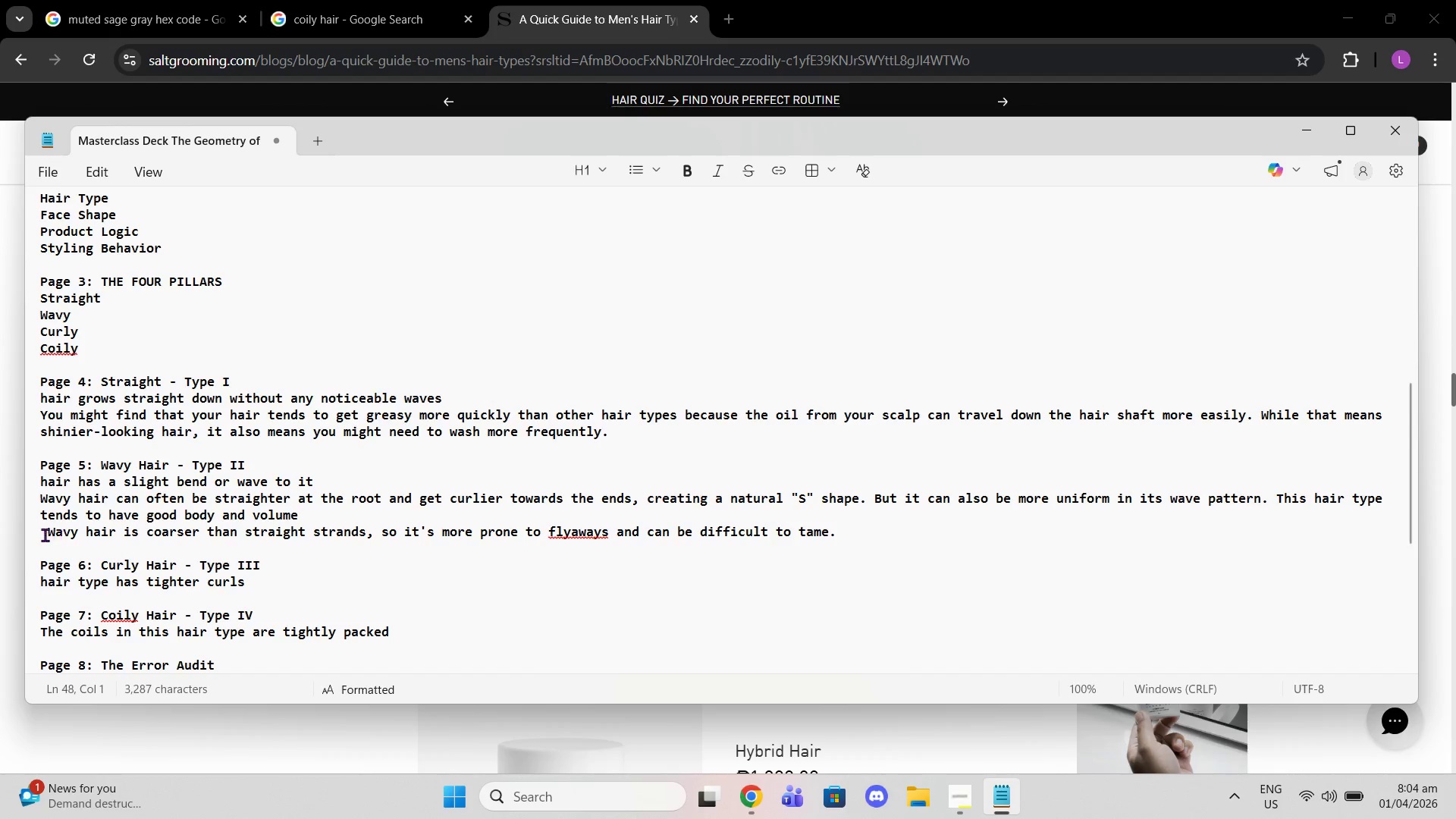 
left_click_drag(start_coordinate=[44, 534], to_coordinate=[48, 533])
 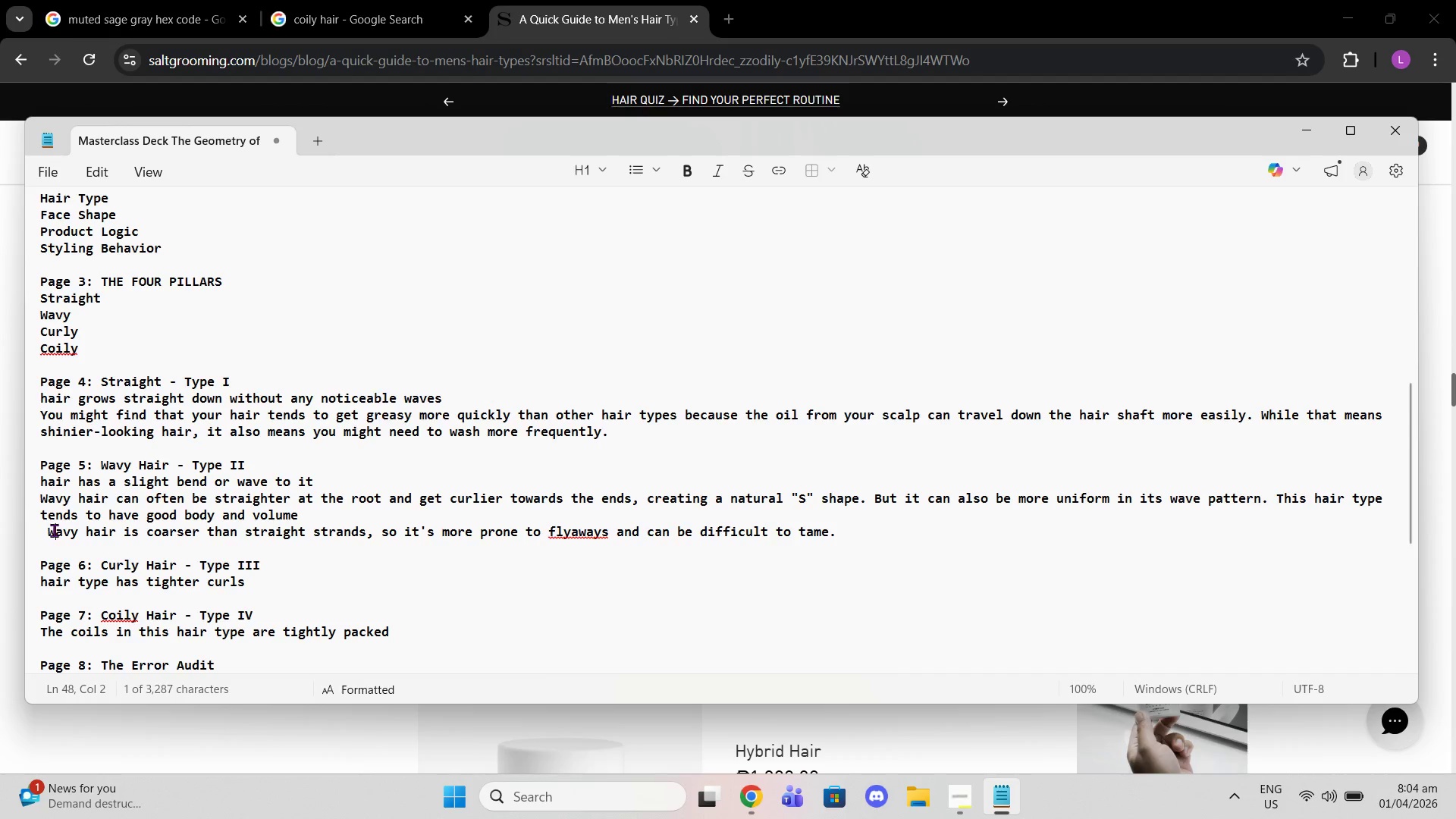 
double_click([54, 530])
 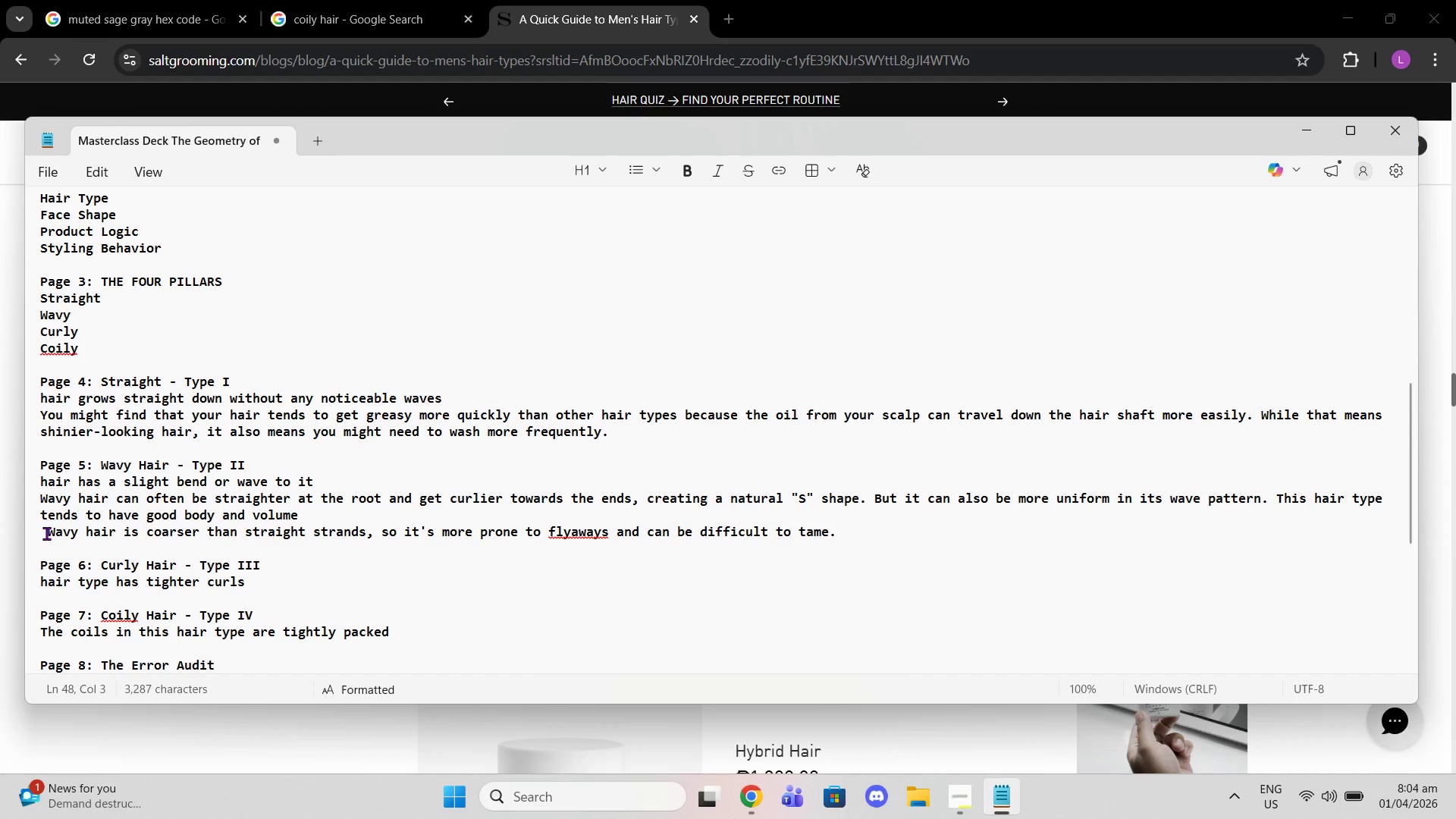 
left_click([46, 533])
 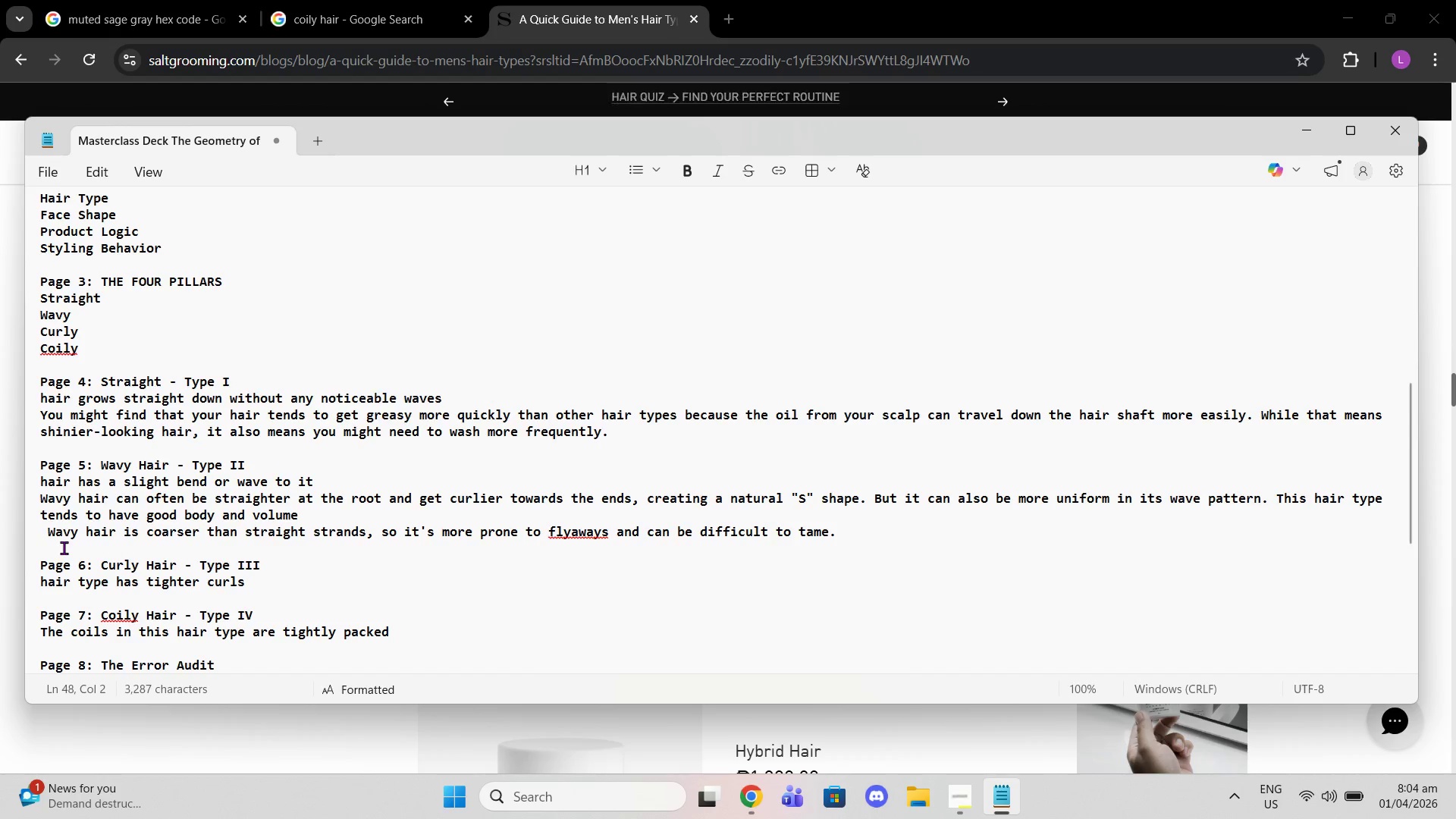 
key(Backspace)
 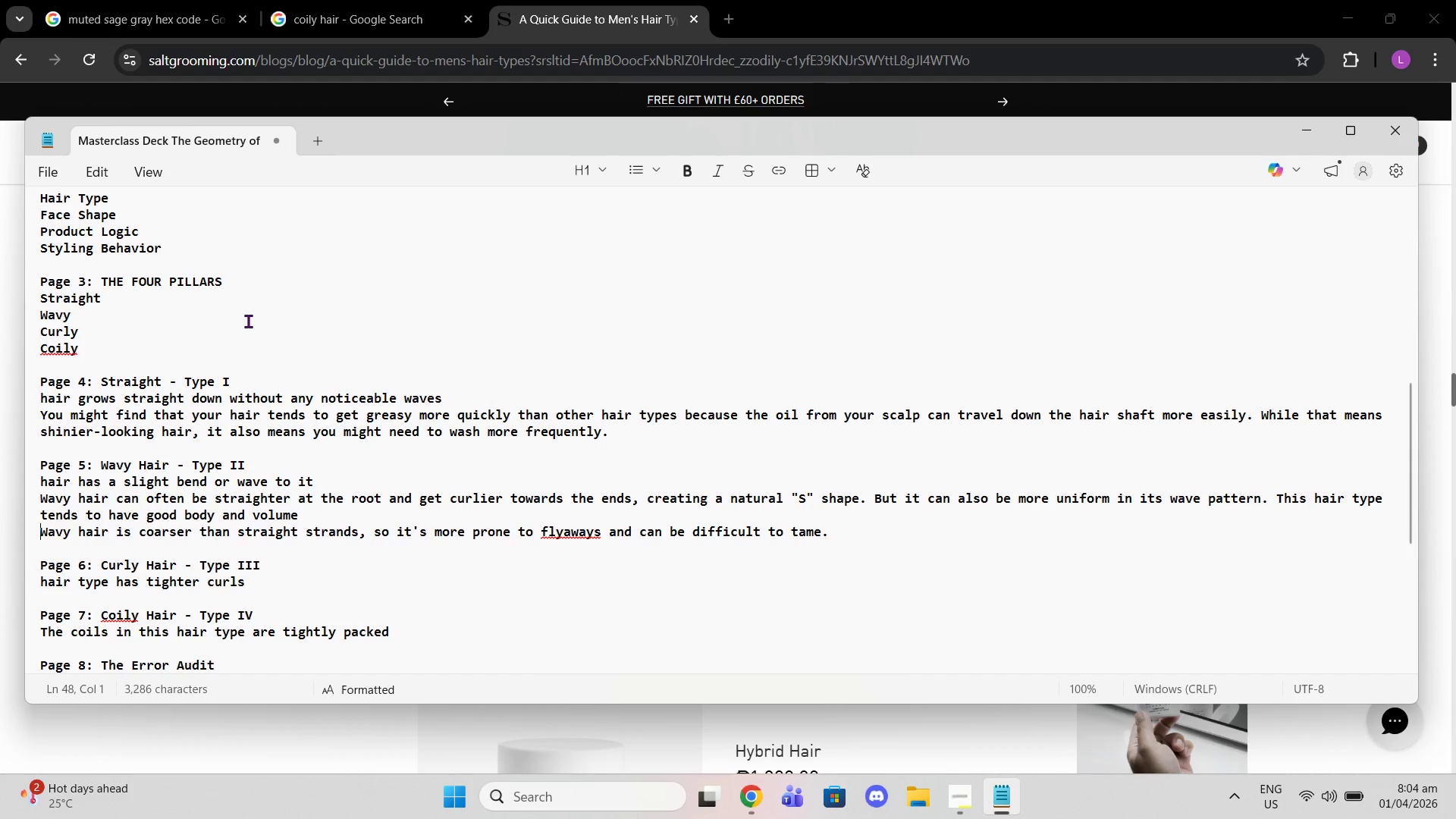 
wait(17.02)
 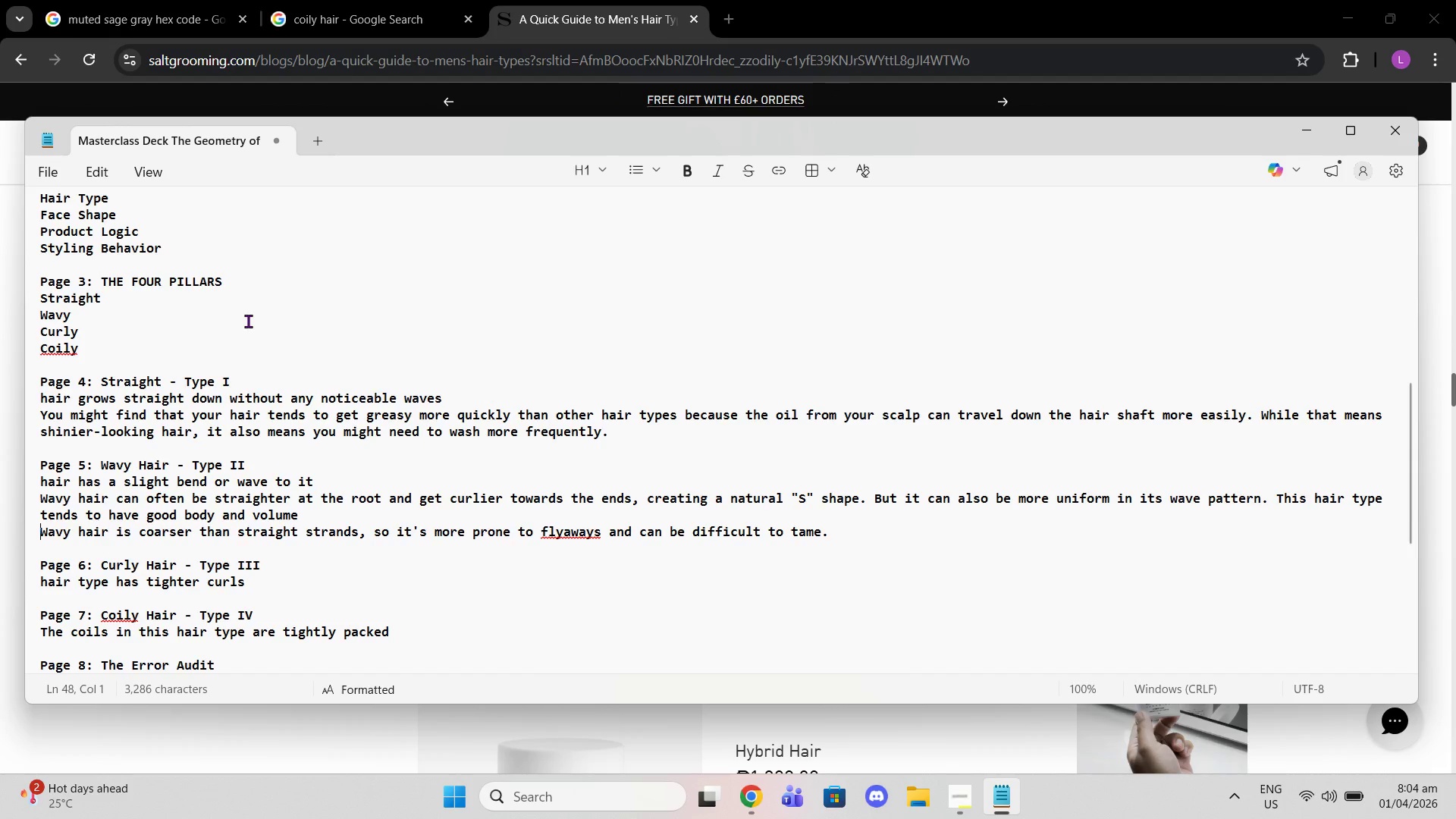 
scroll: coordinate [382, 391], scroll_direction: down, amount: 3.0
 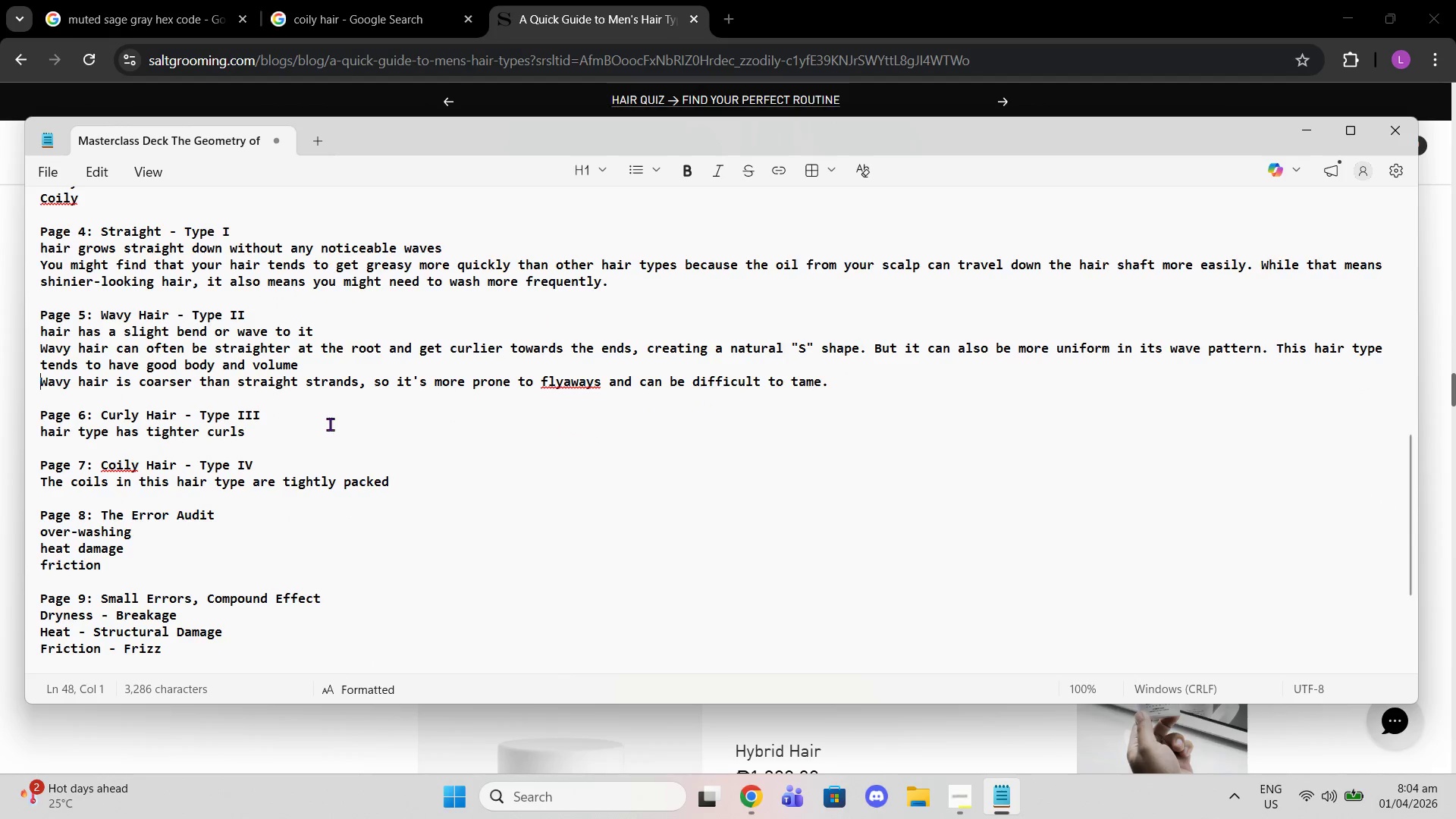 
left_click([212, 423])
 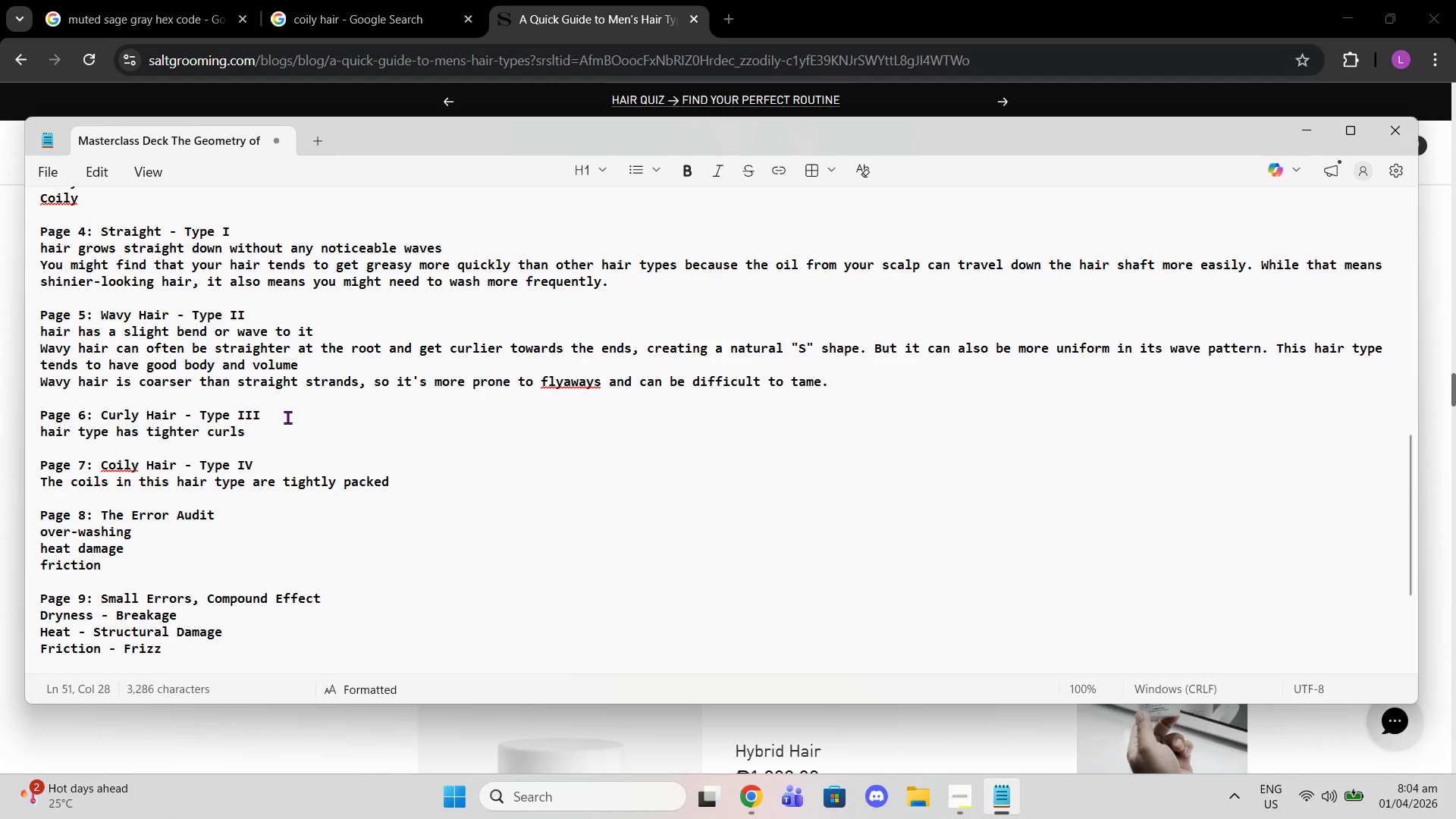 
key(Enter)
 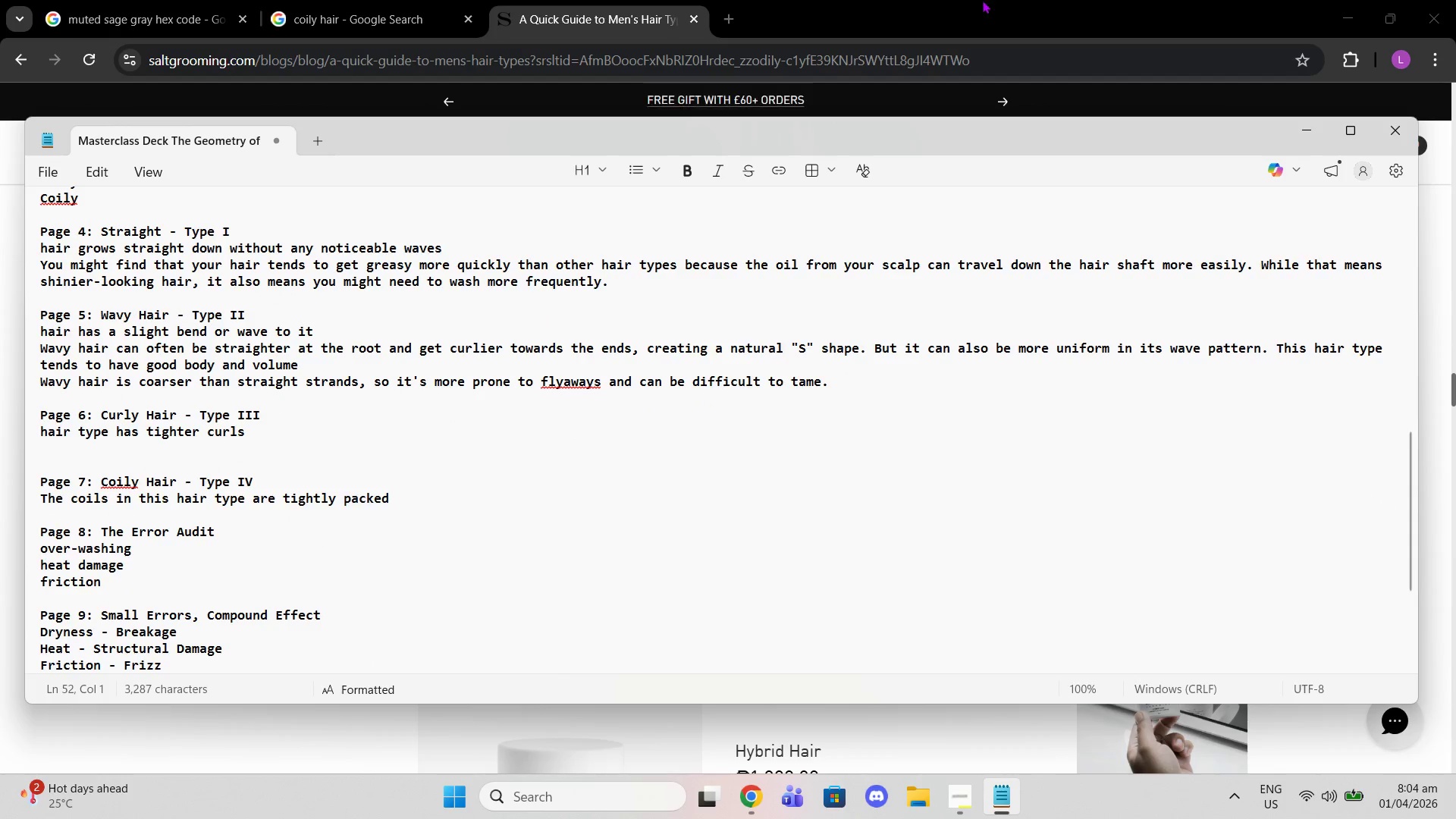 
left_click([964, 0])
 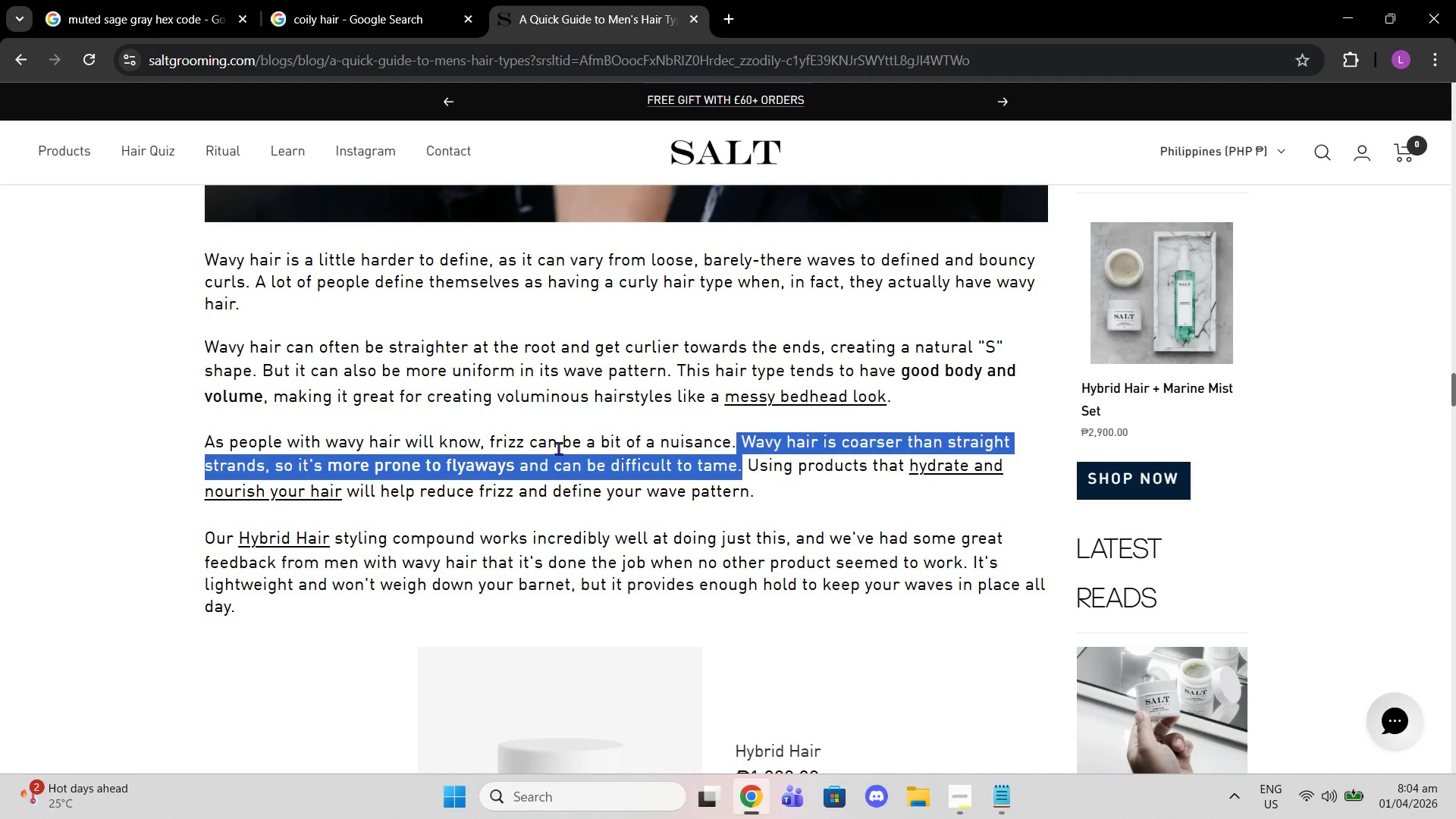 
scroll: coordinate [481, 556], scroll_direction: down, amount: 17.0
 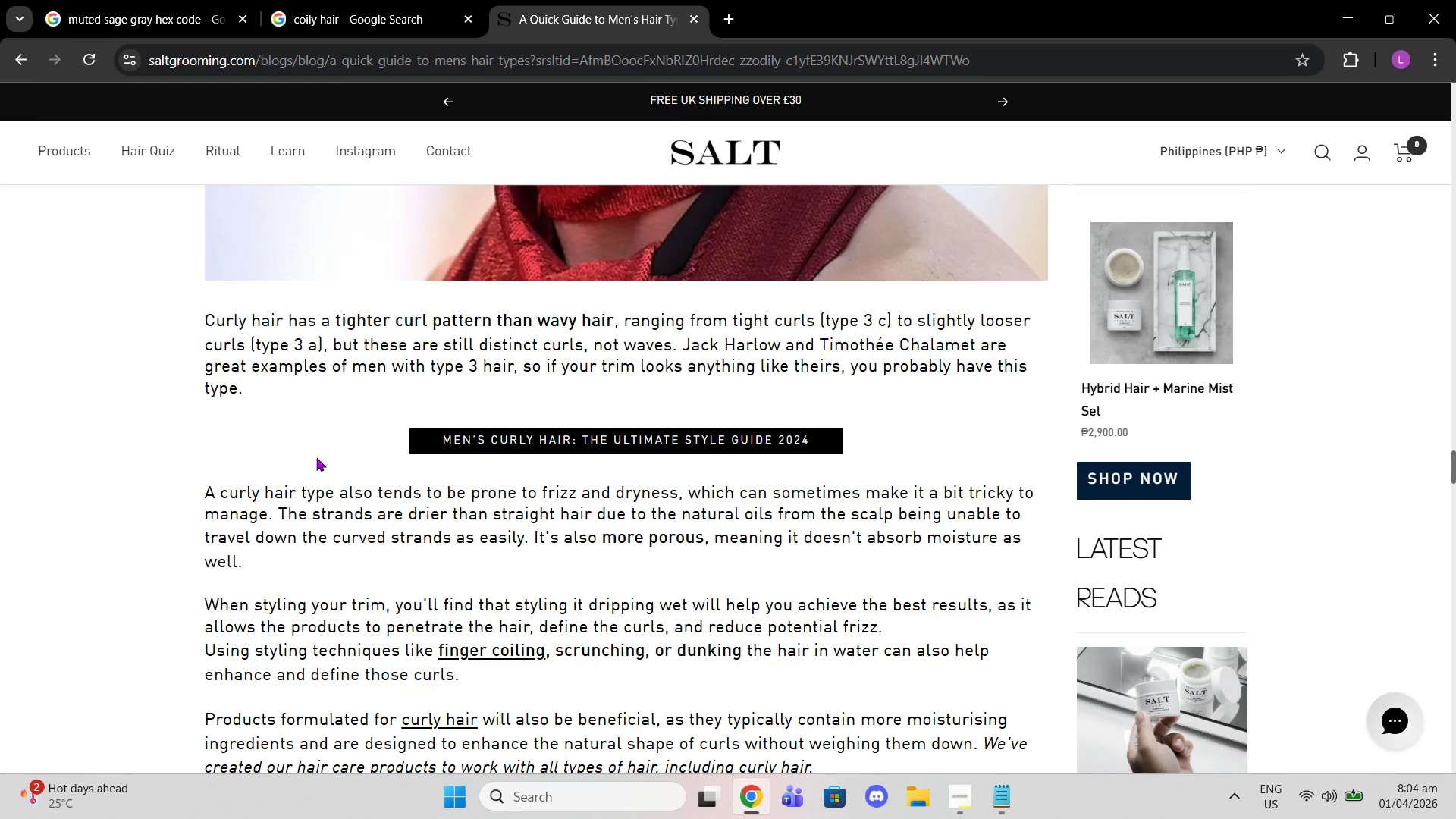 
left_click_drag(start_coordinate=[205, 490], to_coordinate=[262, 570])
 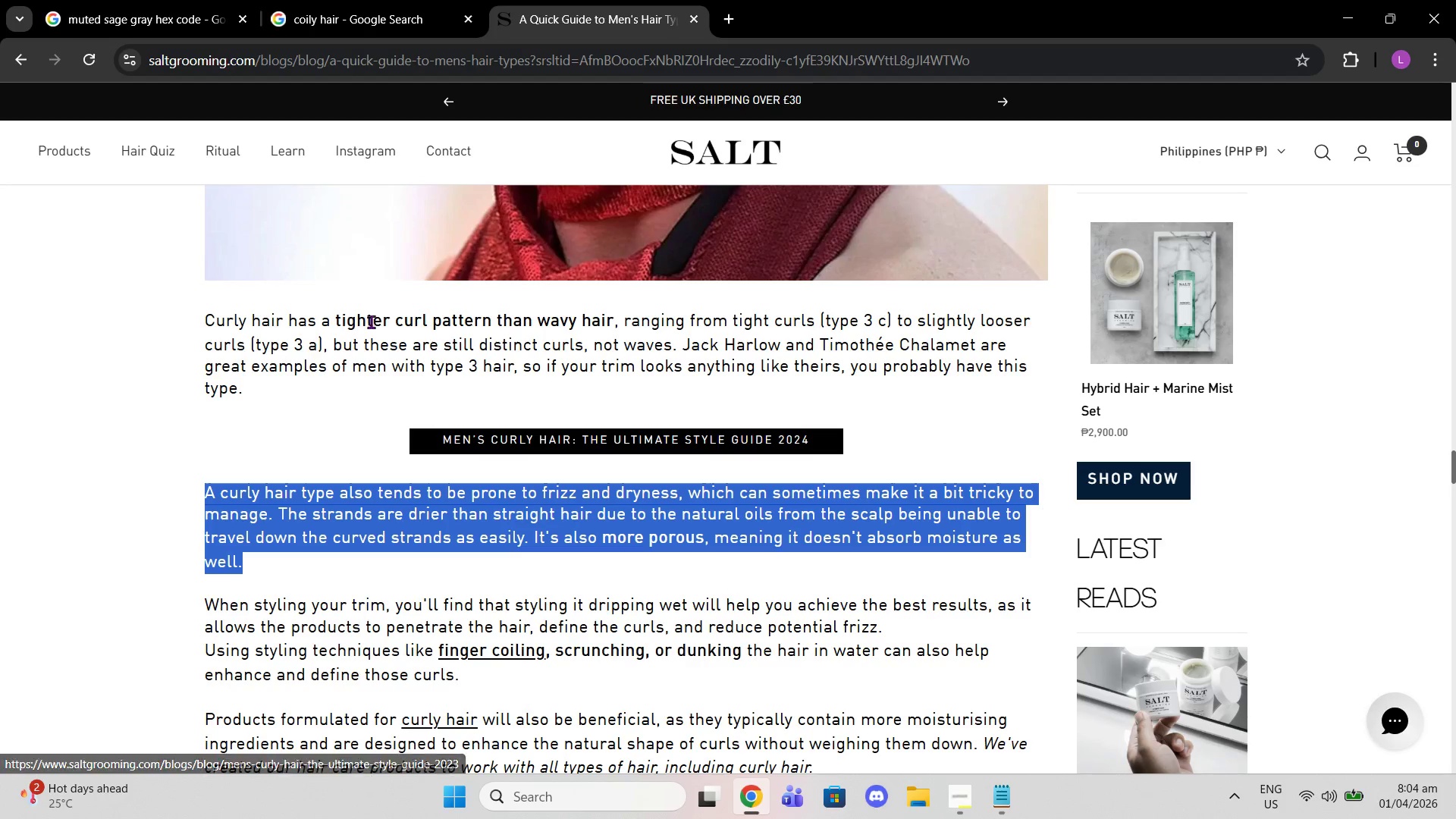 
wait(5.83)
 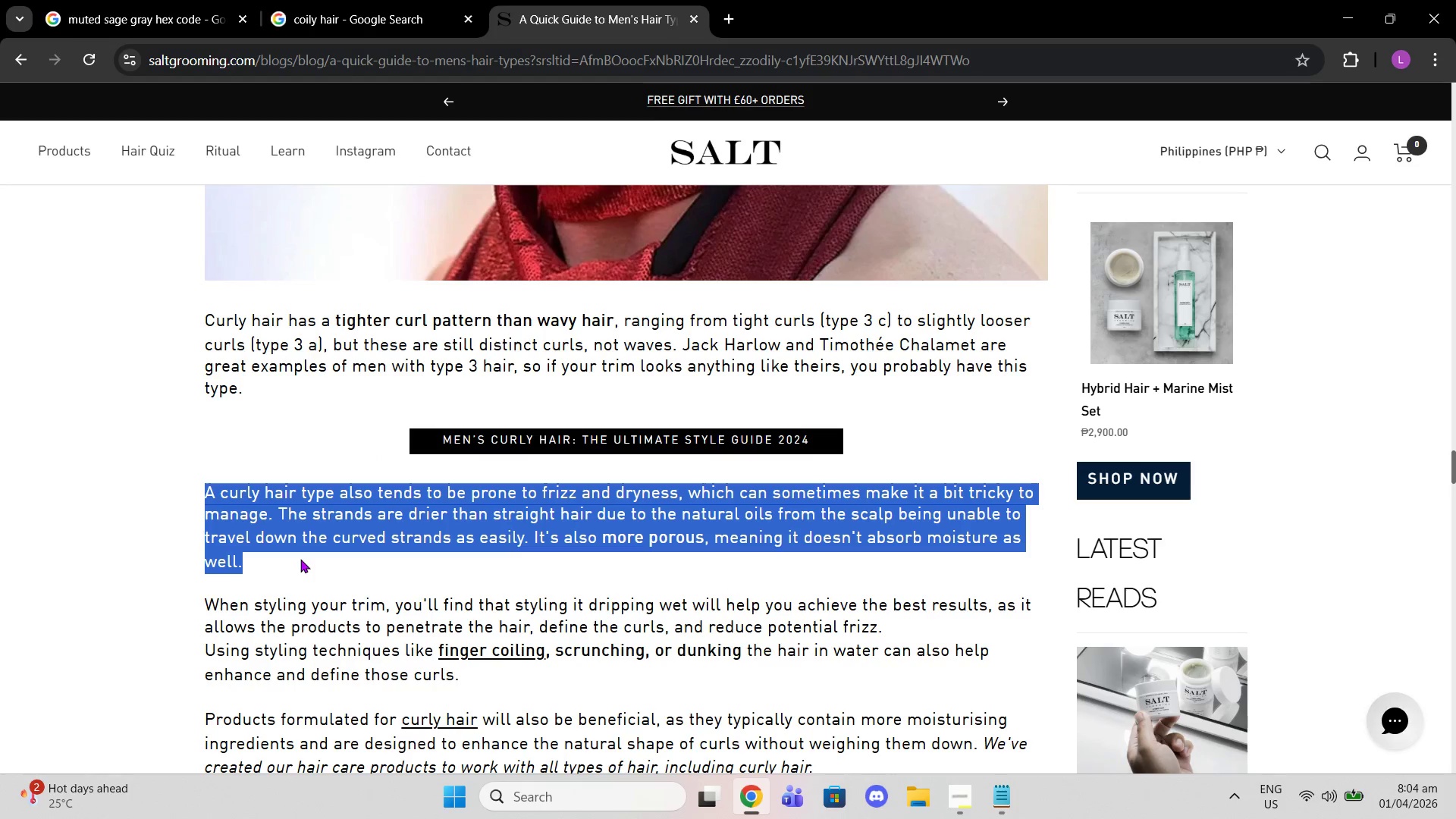 
scroll: coordinate [419, 309], scroll_direction: down, amount: 2.0
 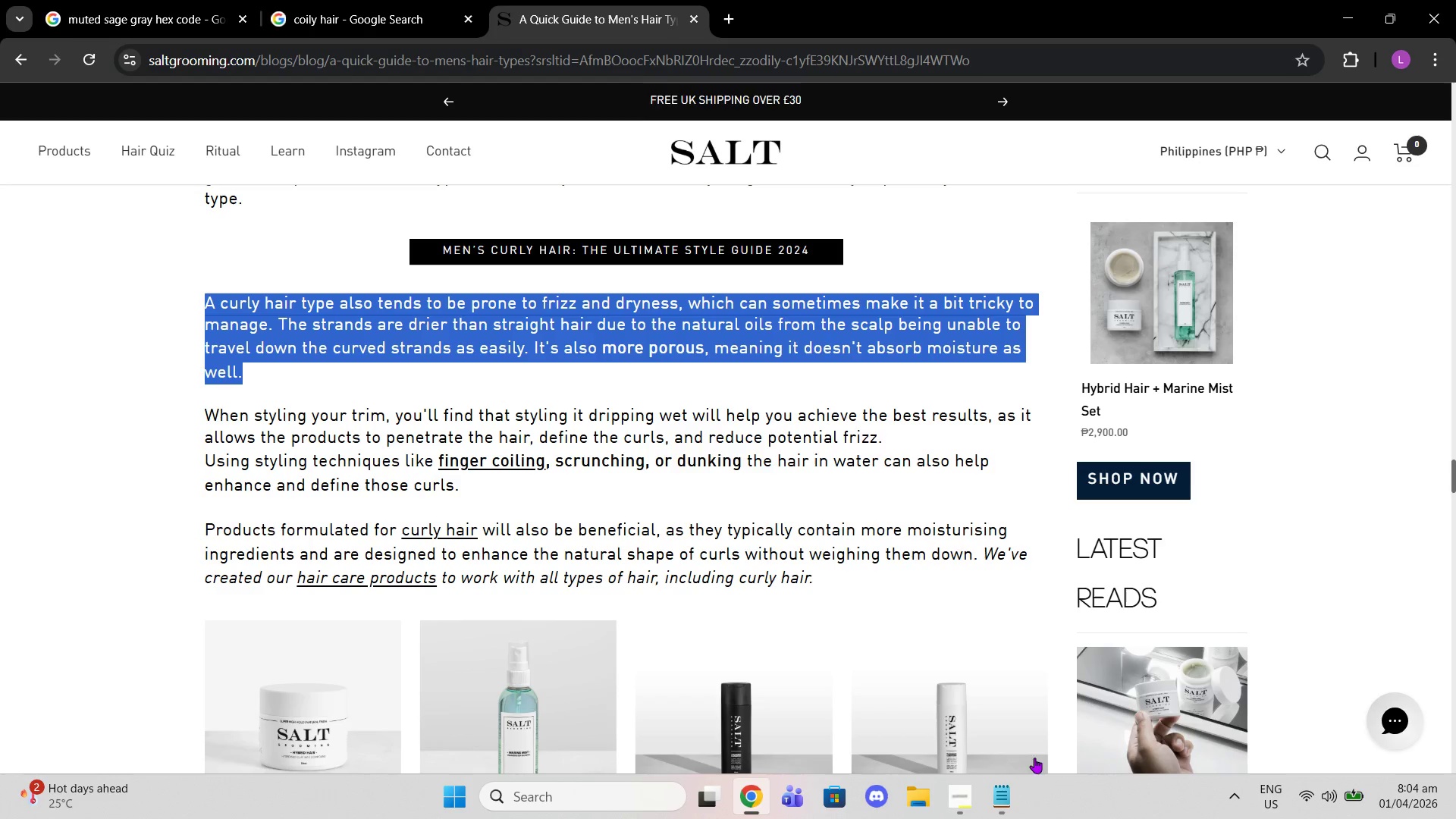 
left_click([989, 779])
 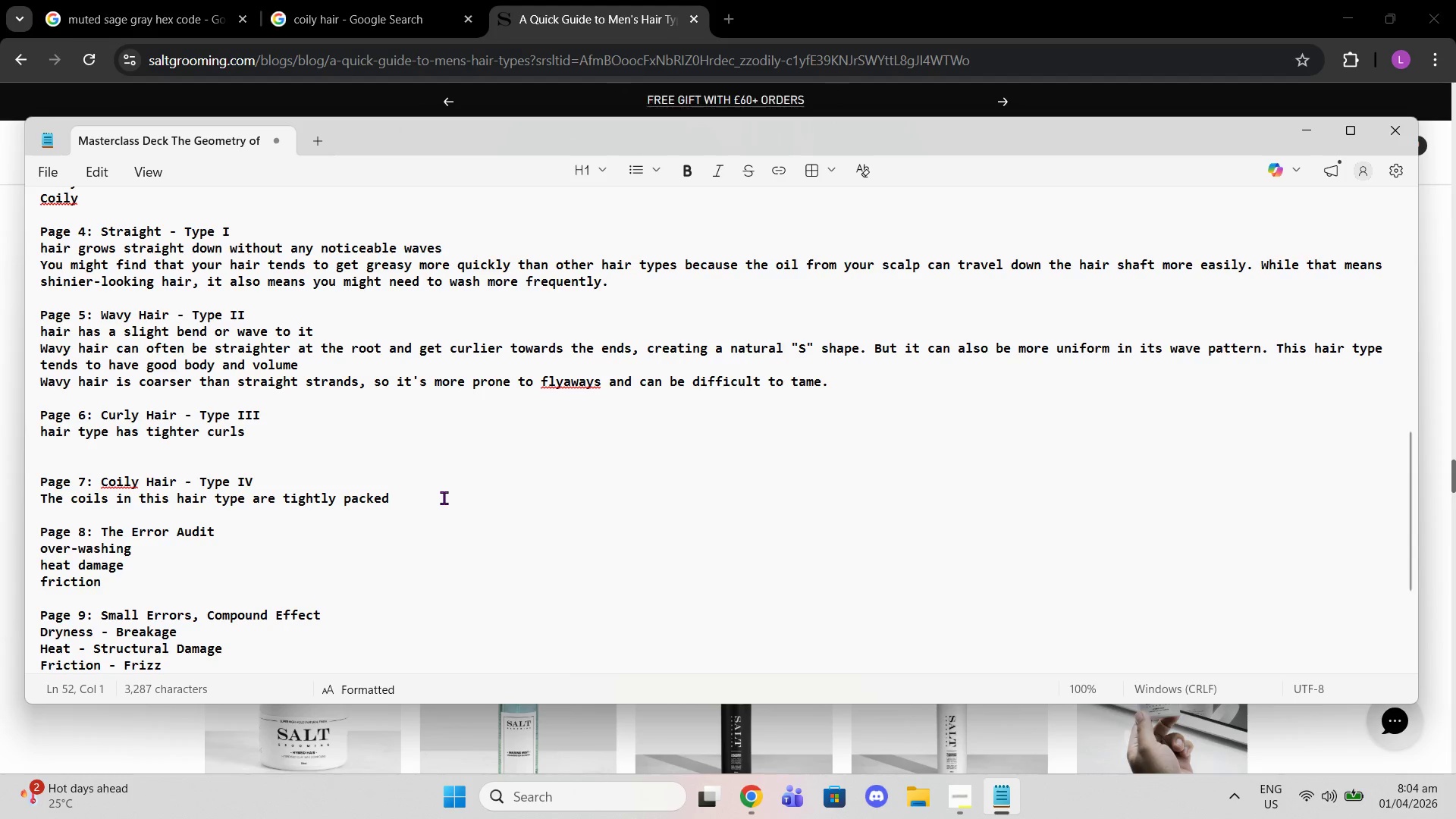 
key(Control+ControlLeft)
 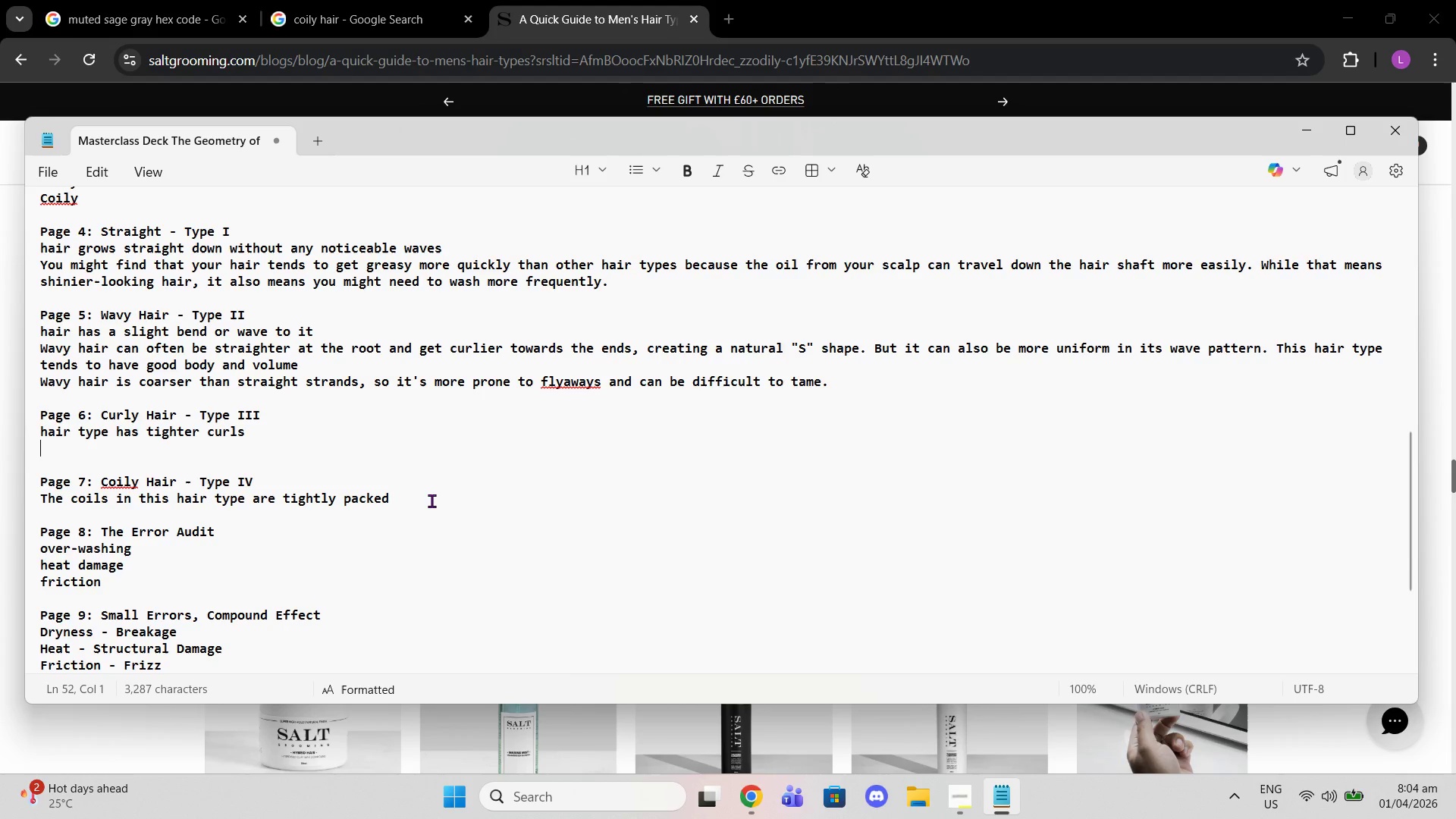 
key(Control+Shift+V)
 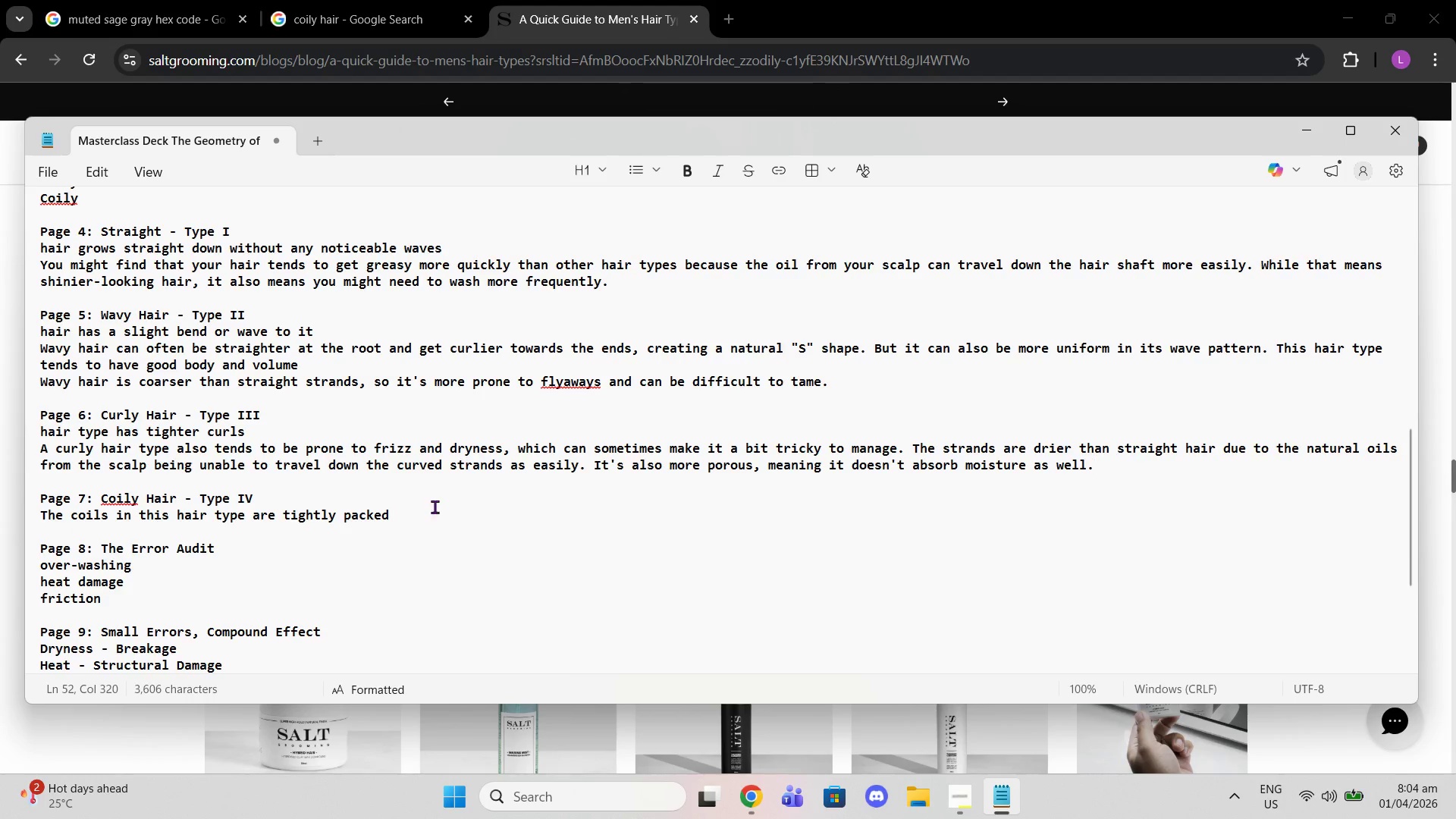 
left_click([441, 513])
 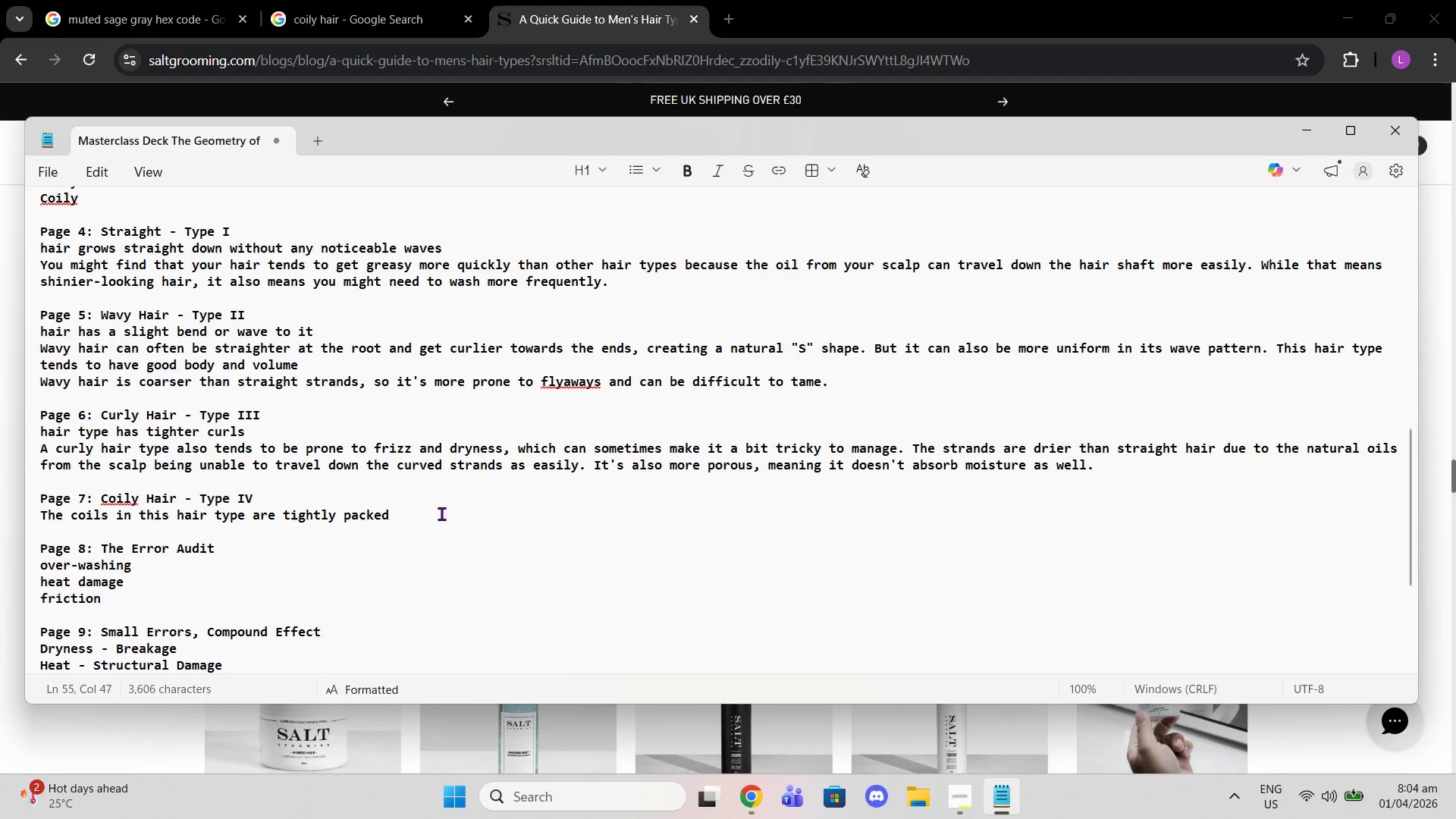 
key(Enter)
 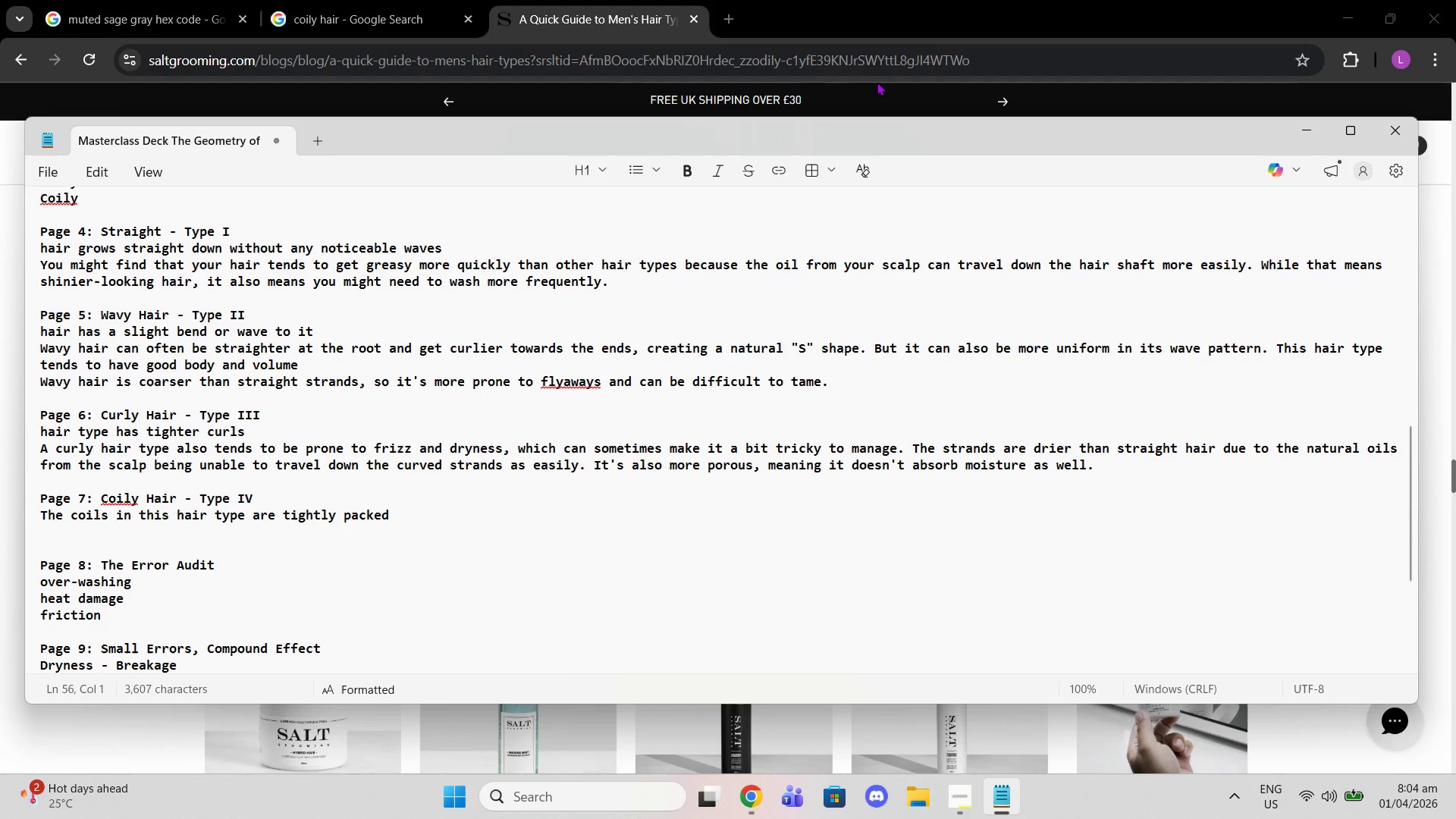 
left_click([944, 0])
 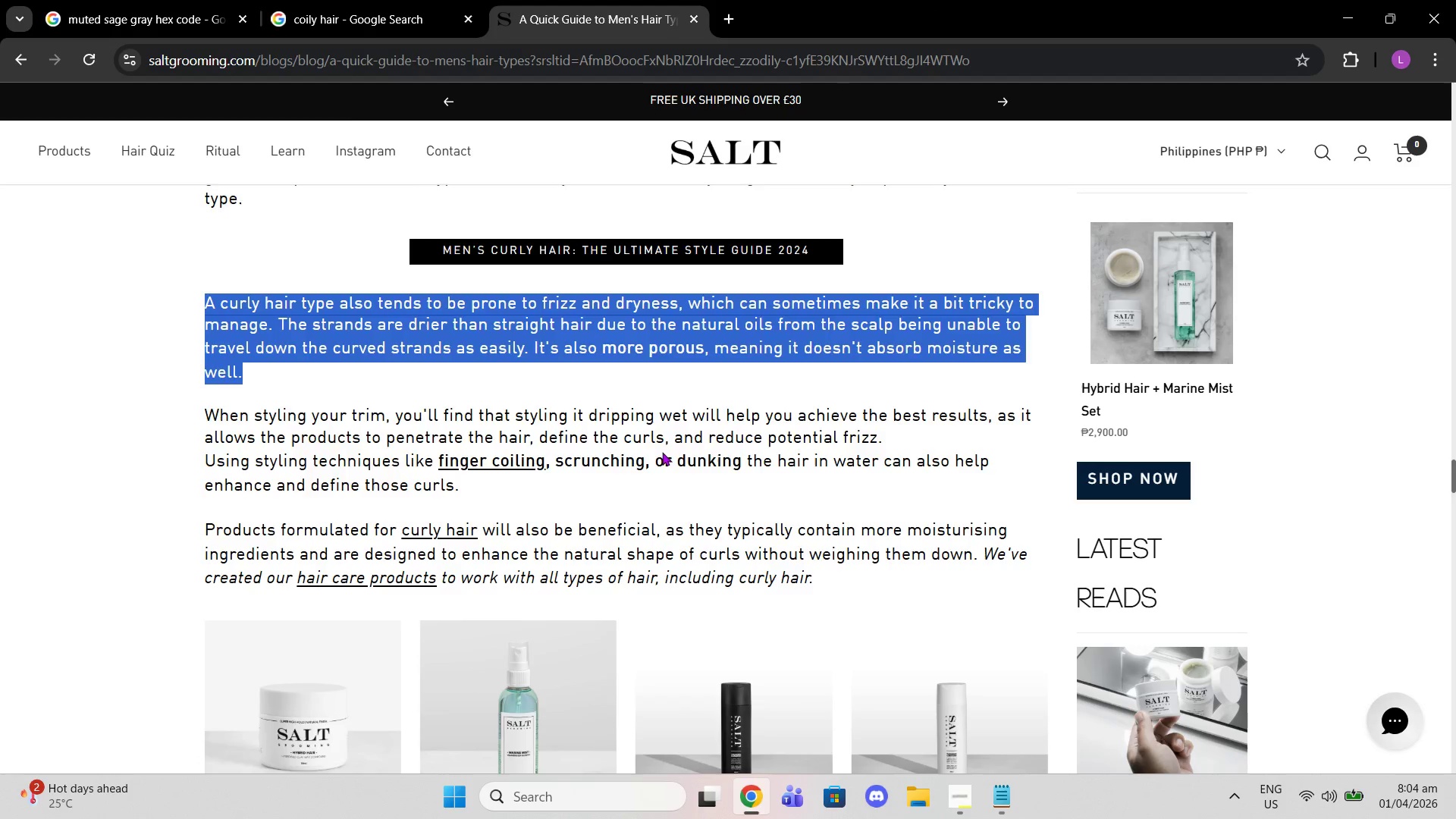 
scroll: coordinate [662, 453], scroll_direction: down, amount: 14.0
 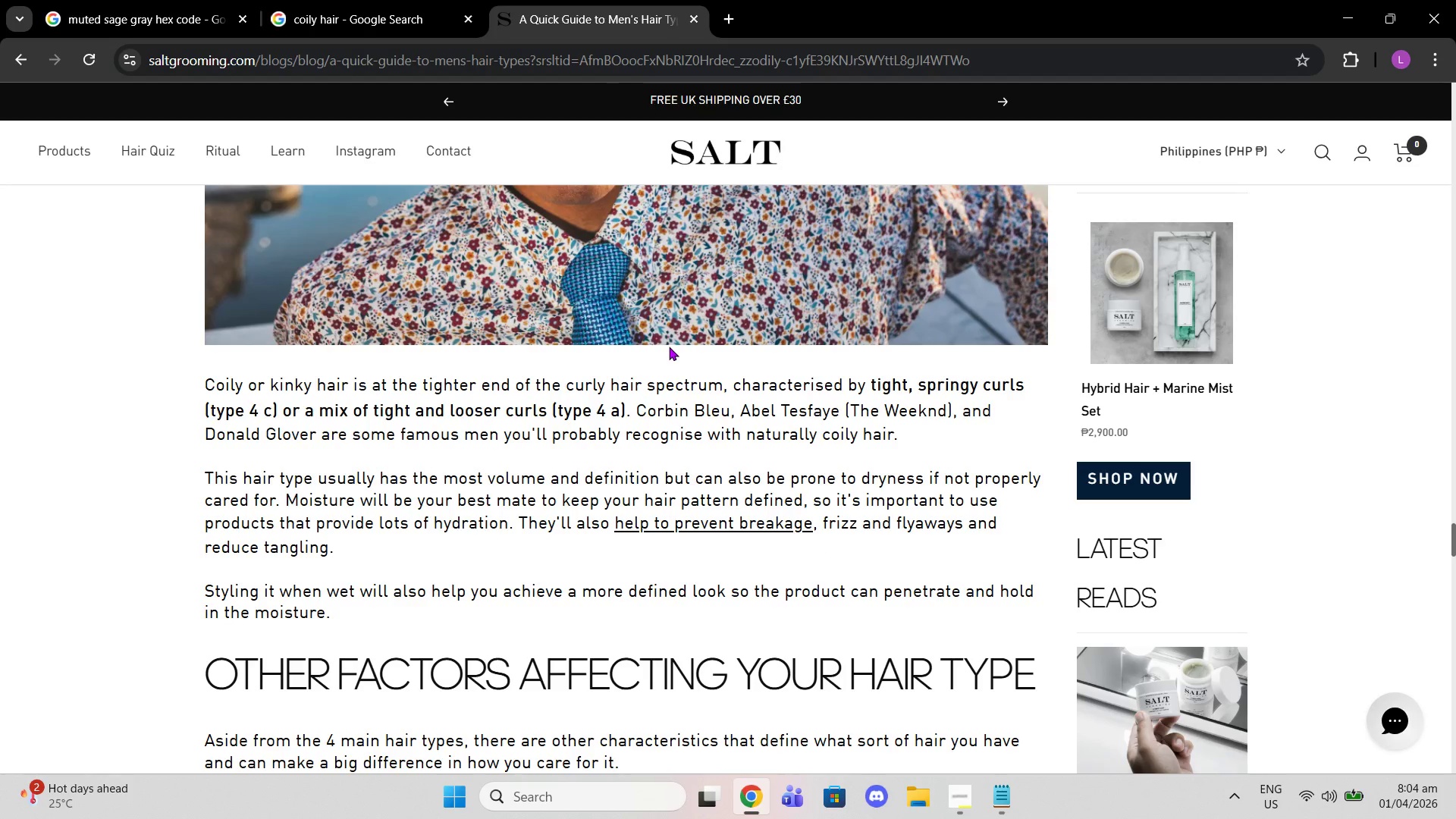 
wait(12.14)
 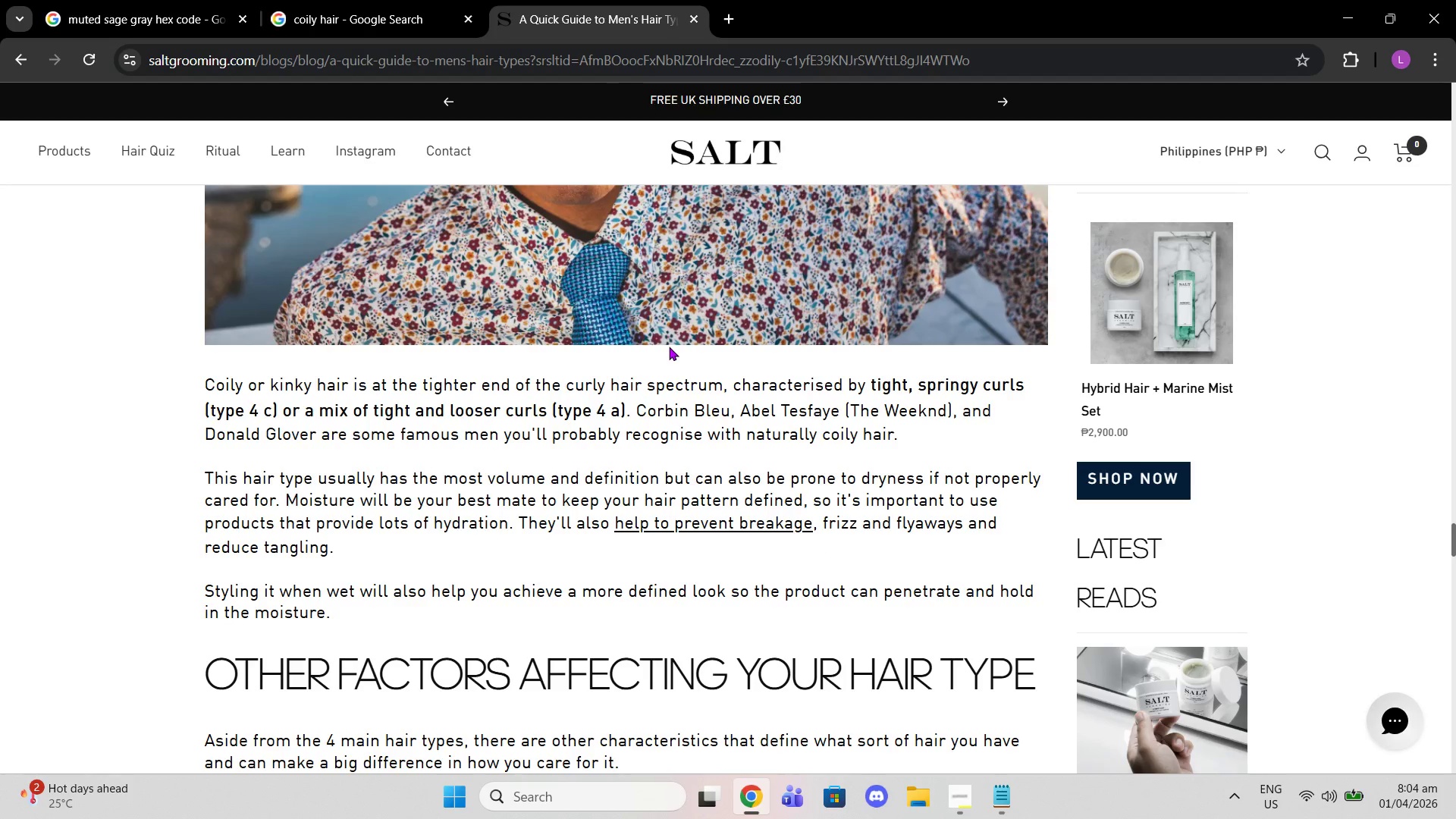 
left_click_drag(start_coordinate=[209, 469], to_coordinate=[339, 561])
 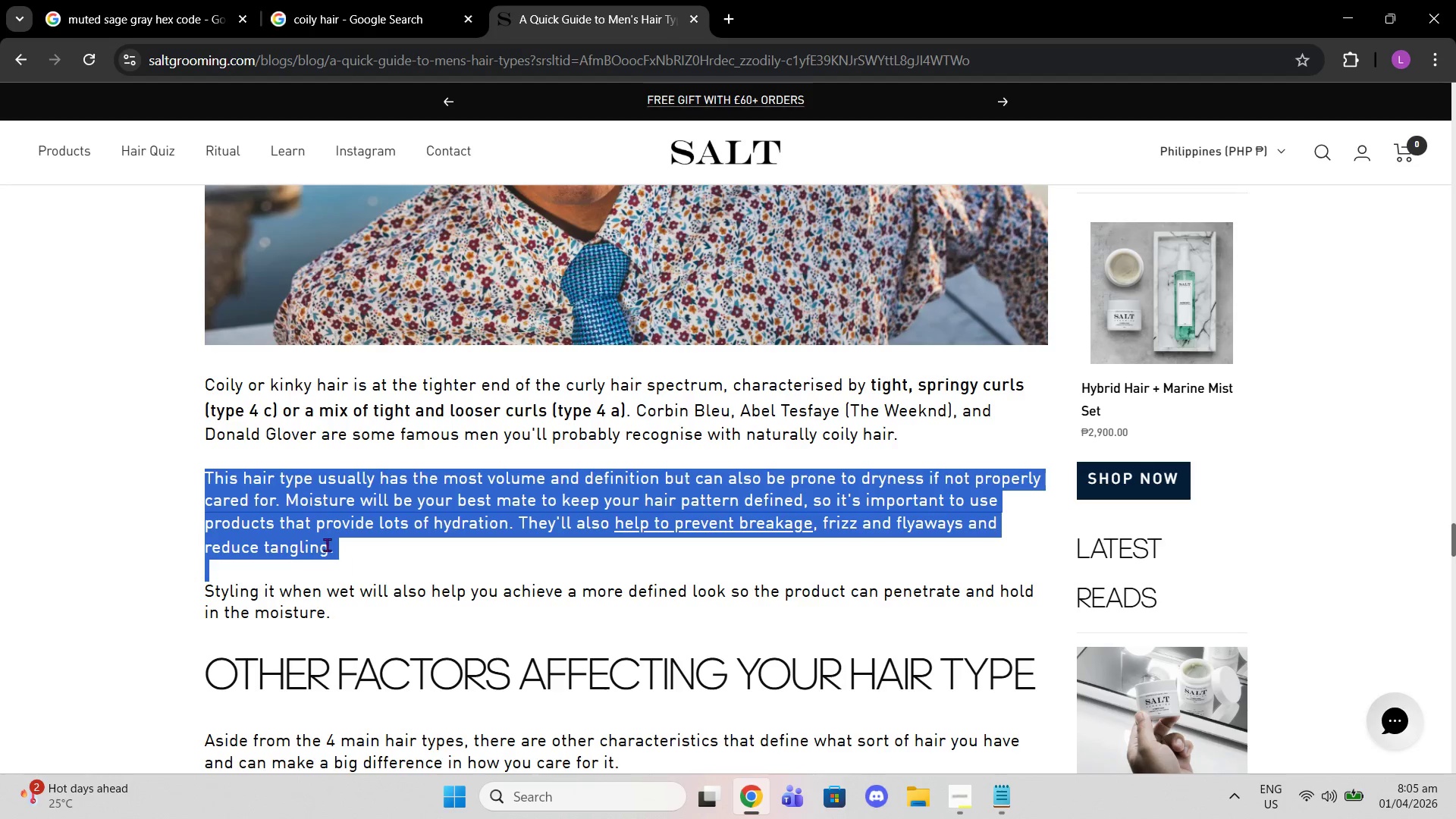 
right_click([327, 544])
 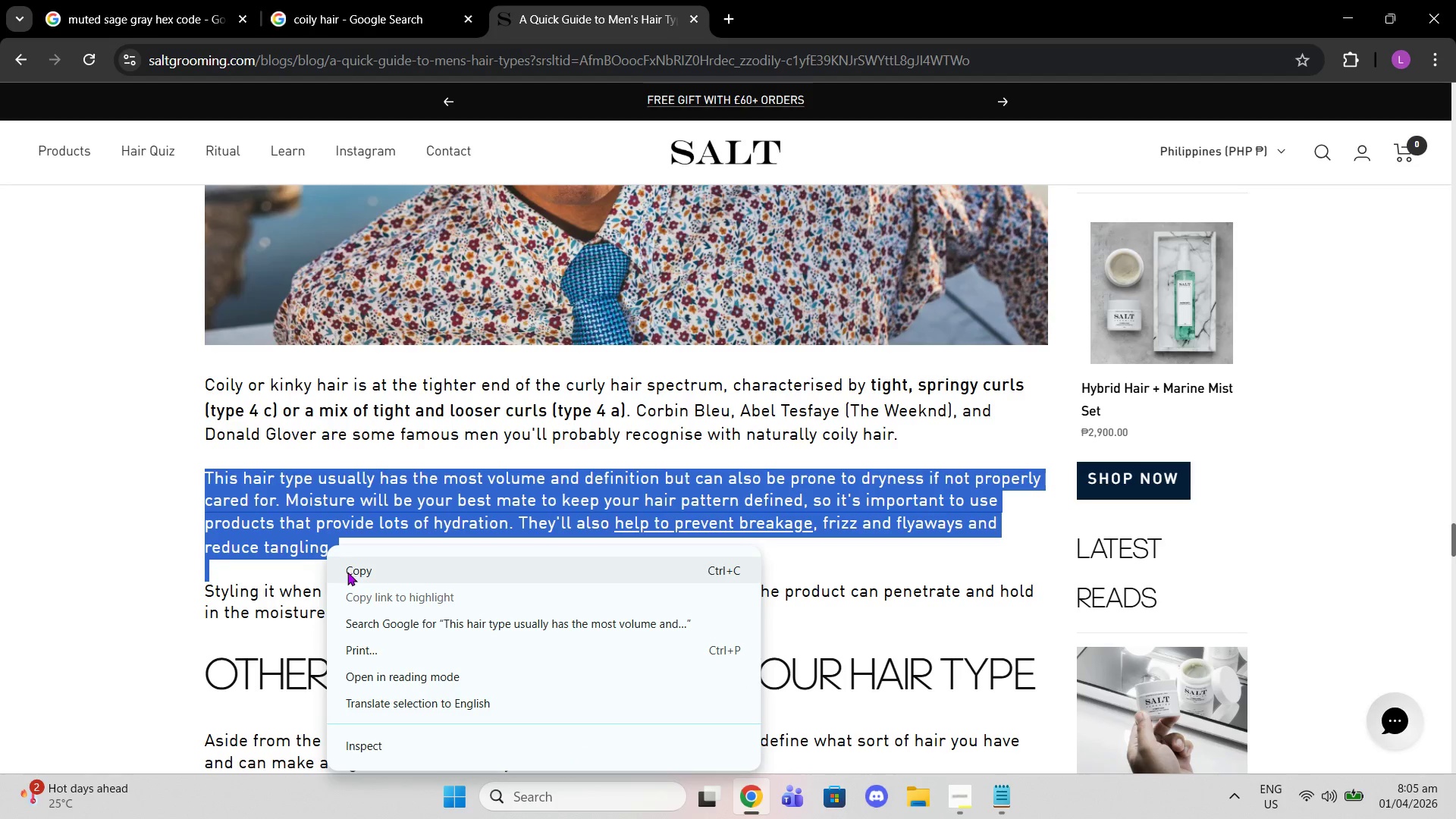 
left_click([349, 573])
 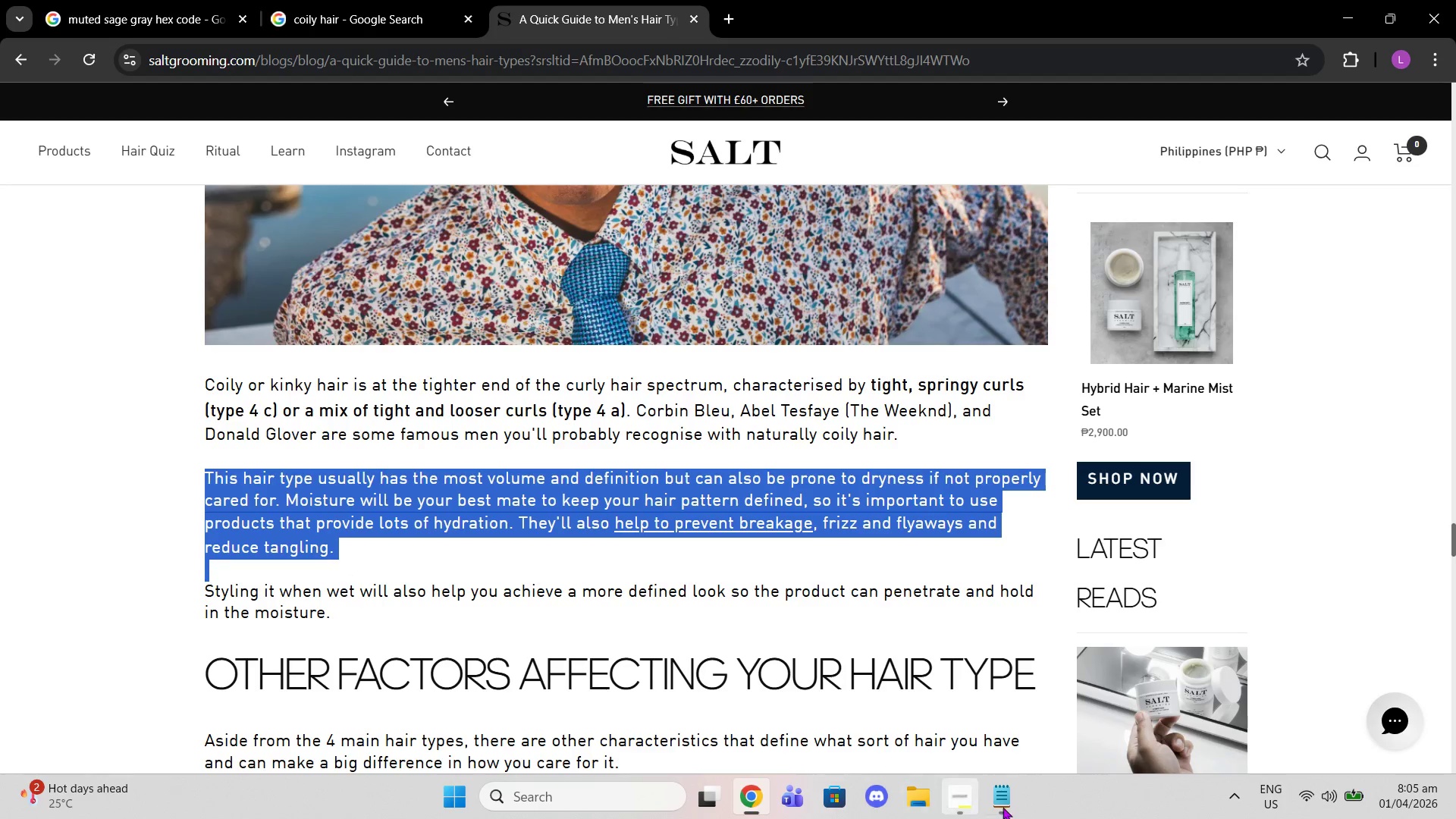 
left_click([1022, 811])
 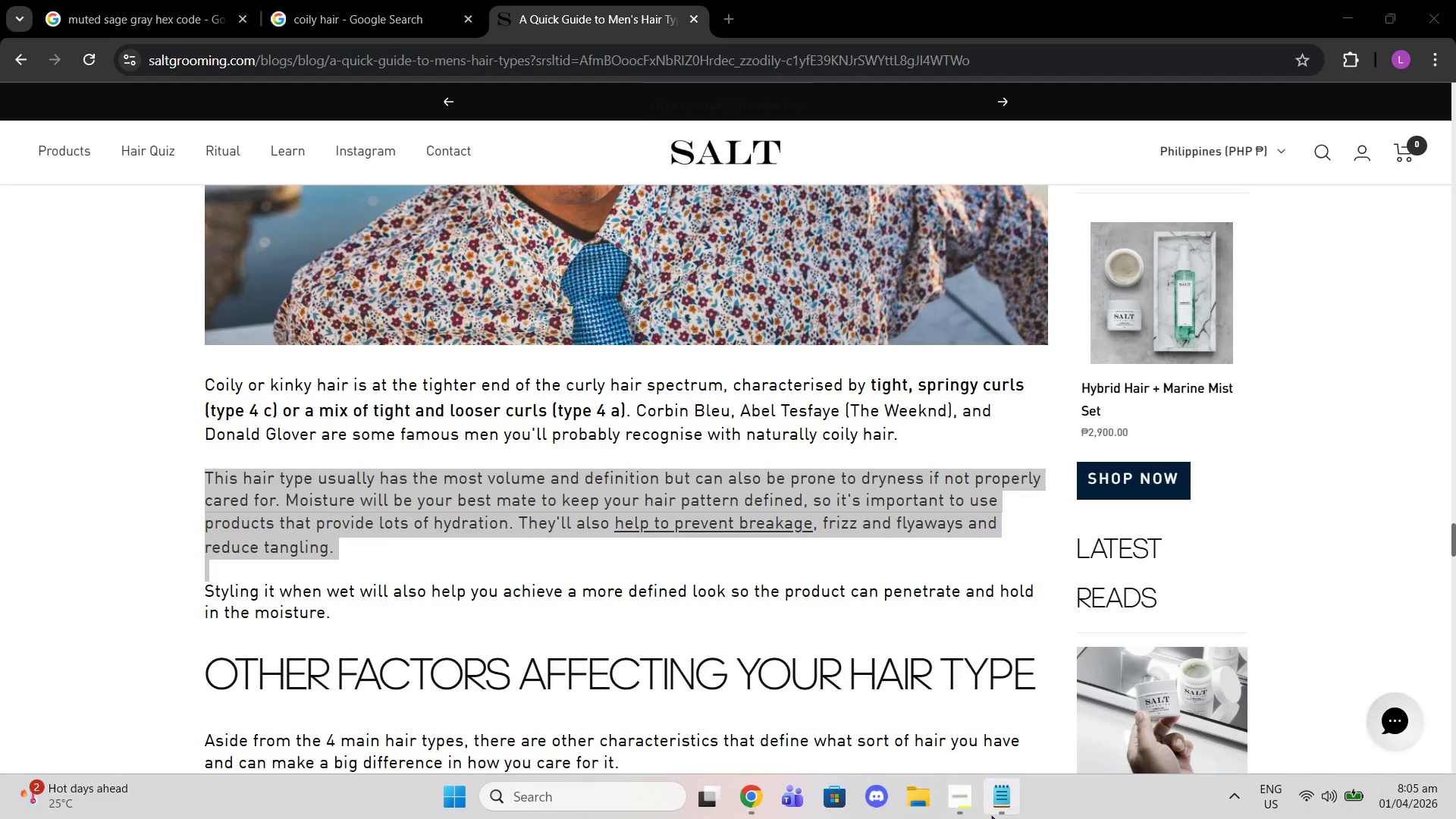 
left_click([996, 816])
 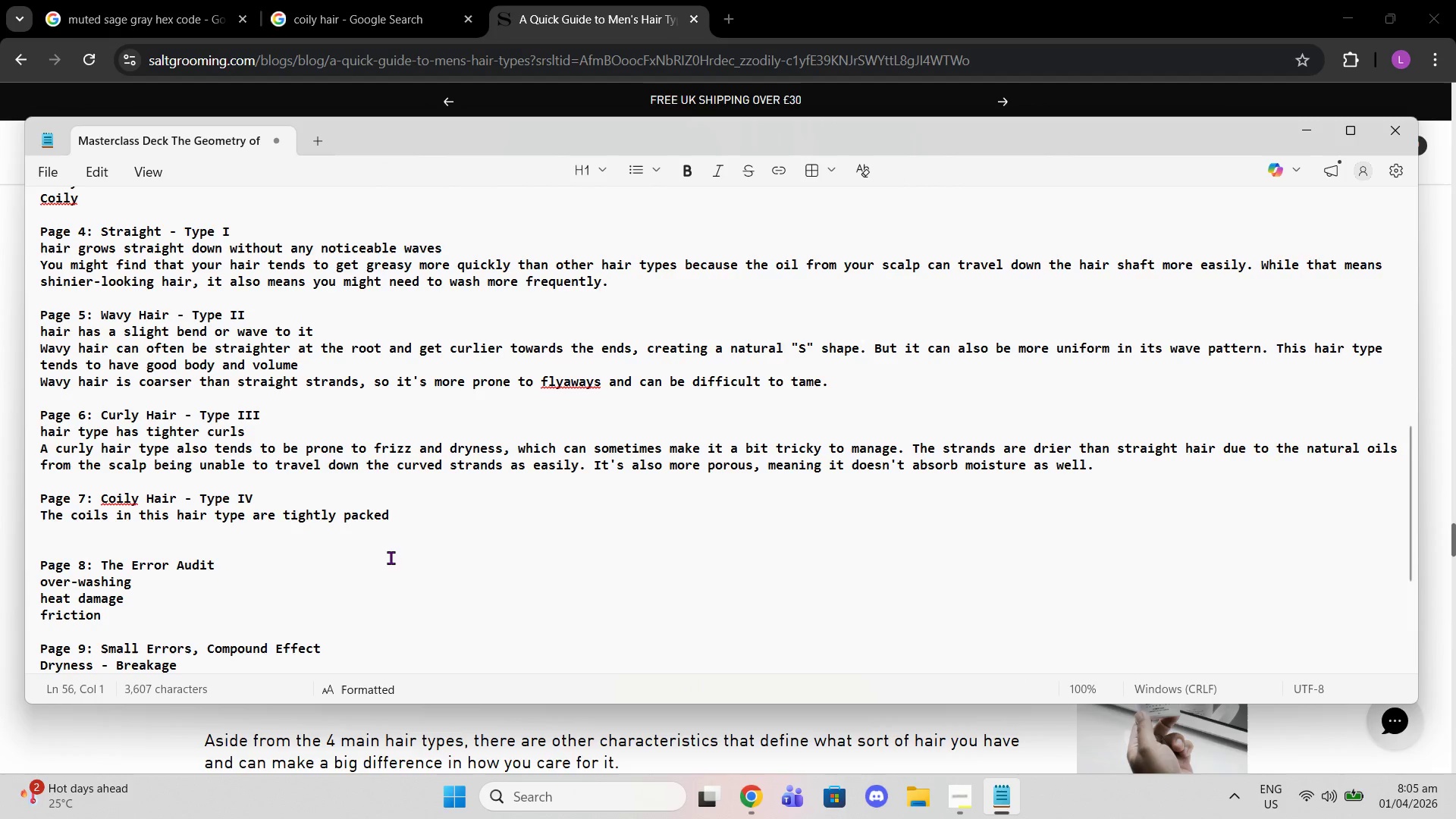 
key(Control+Shift+V)
 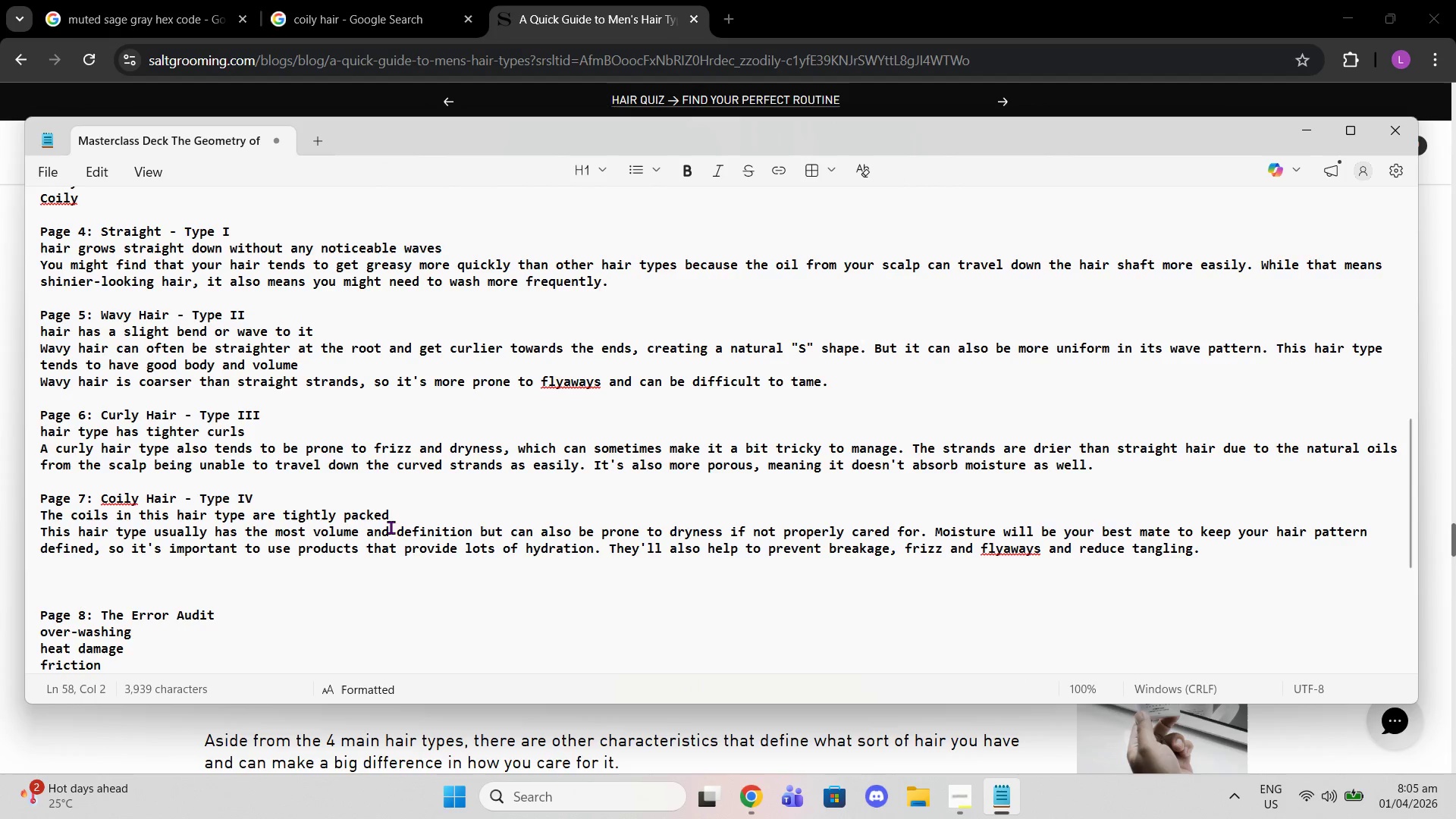 
key(Backspace)
 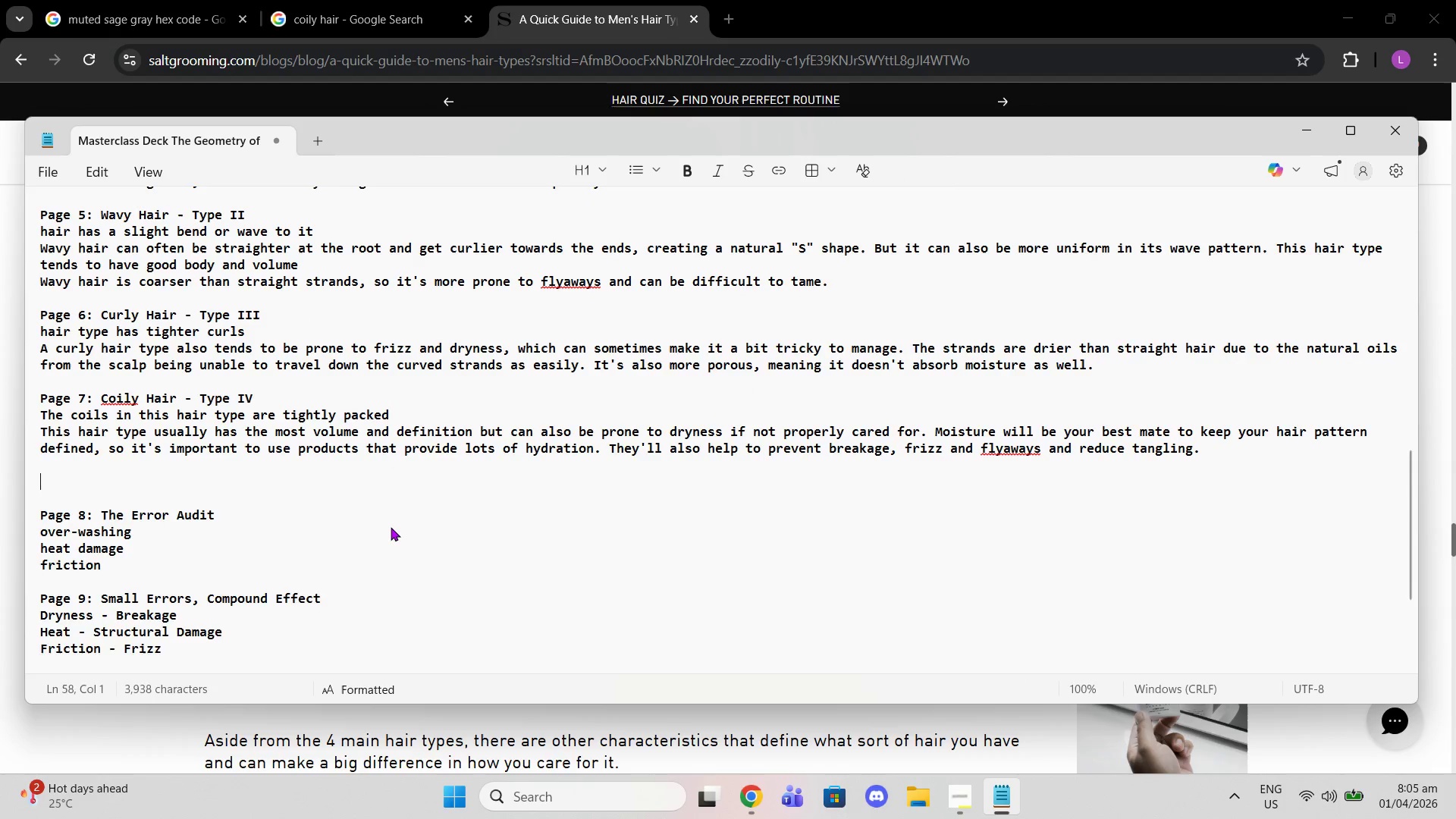 
scroll: coordinate [391, 527], scroll_direction: down, amount: 2.0
 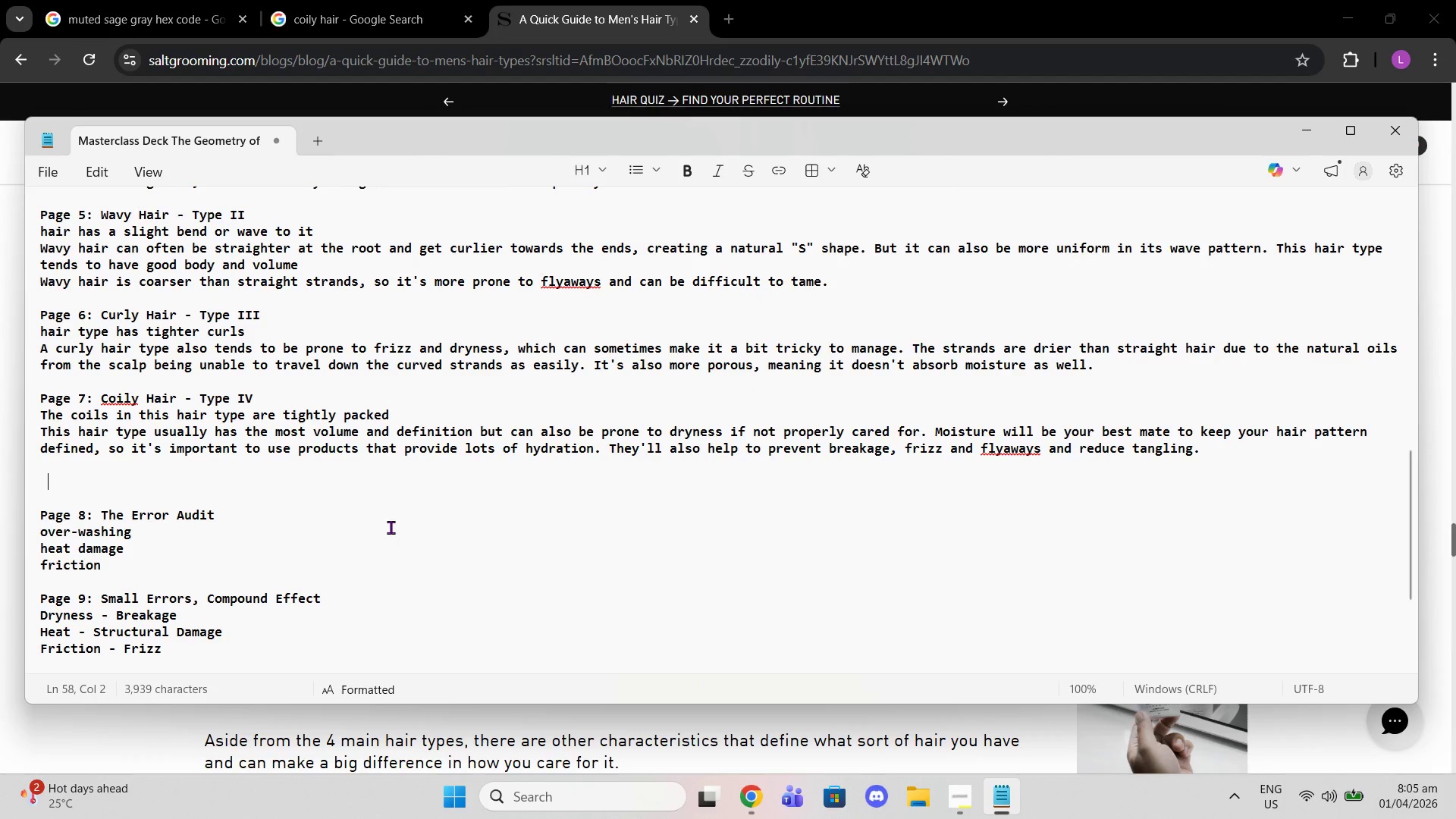 
key(Backspace)
 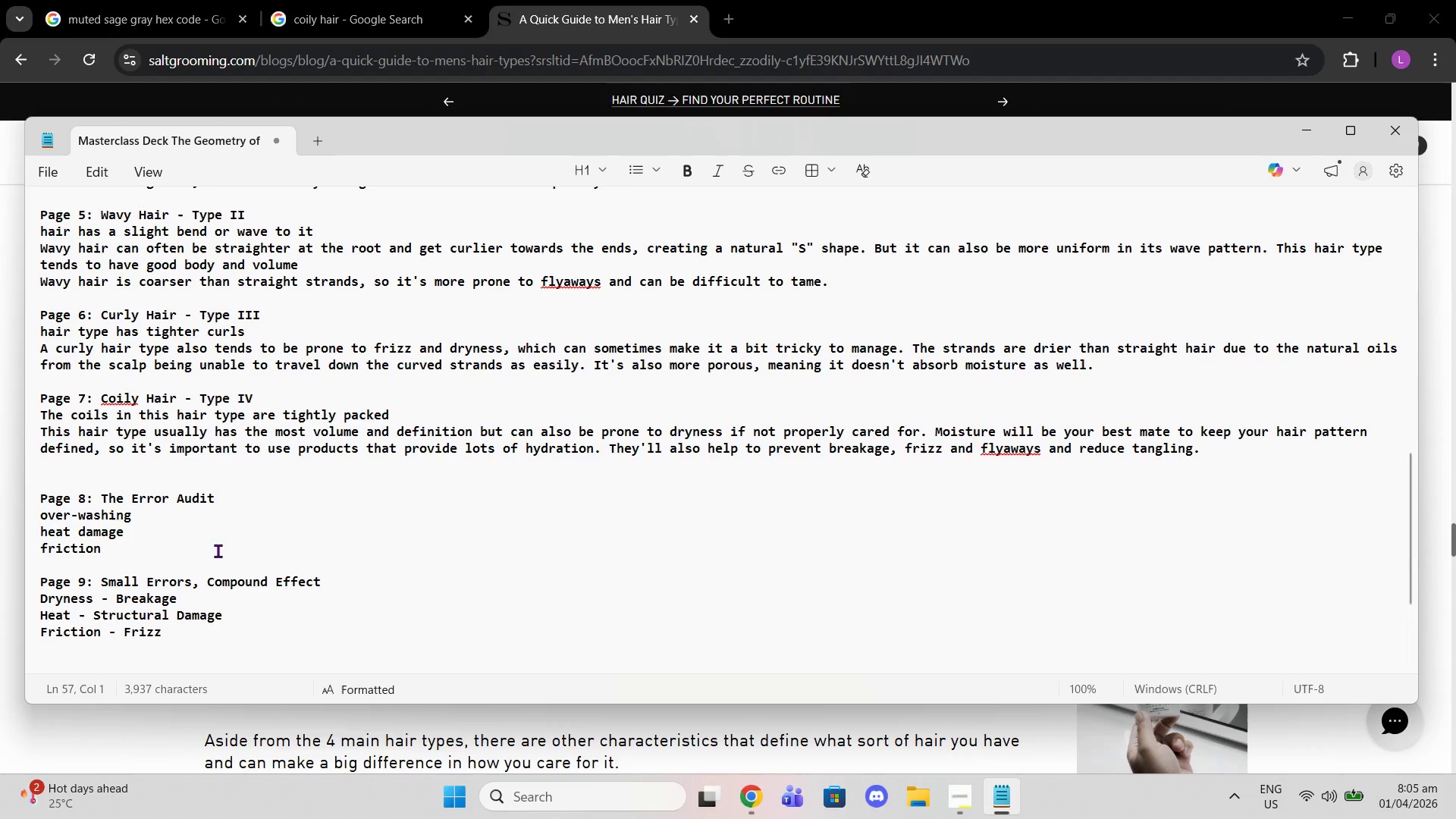 
left_click([216, 551])
 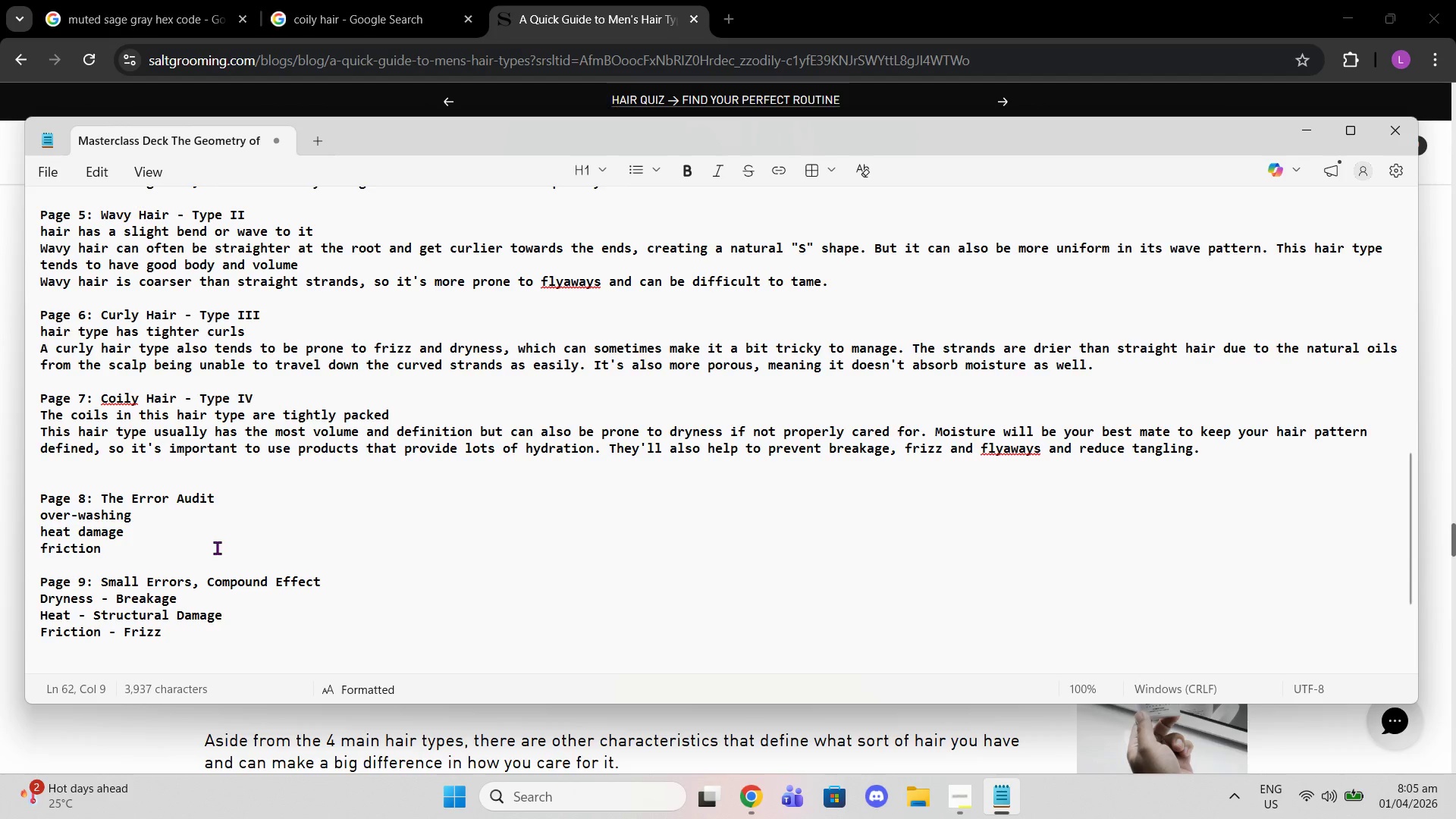 
scroll: coordinate [217, 548], scroll_direction: down, amount: 1.0
 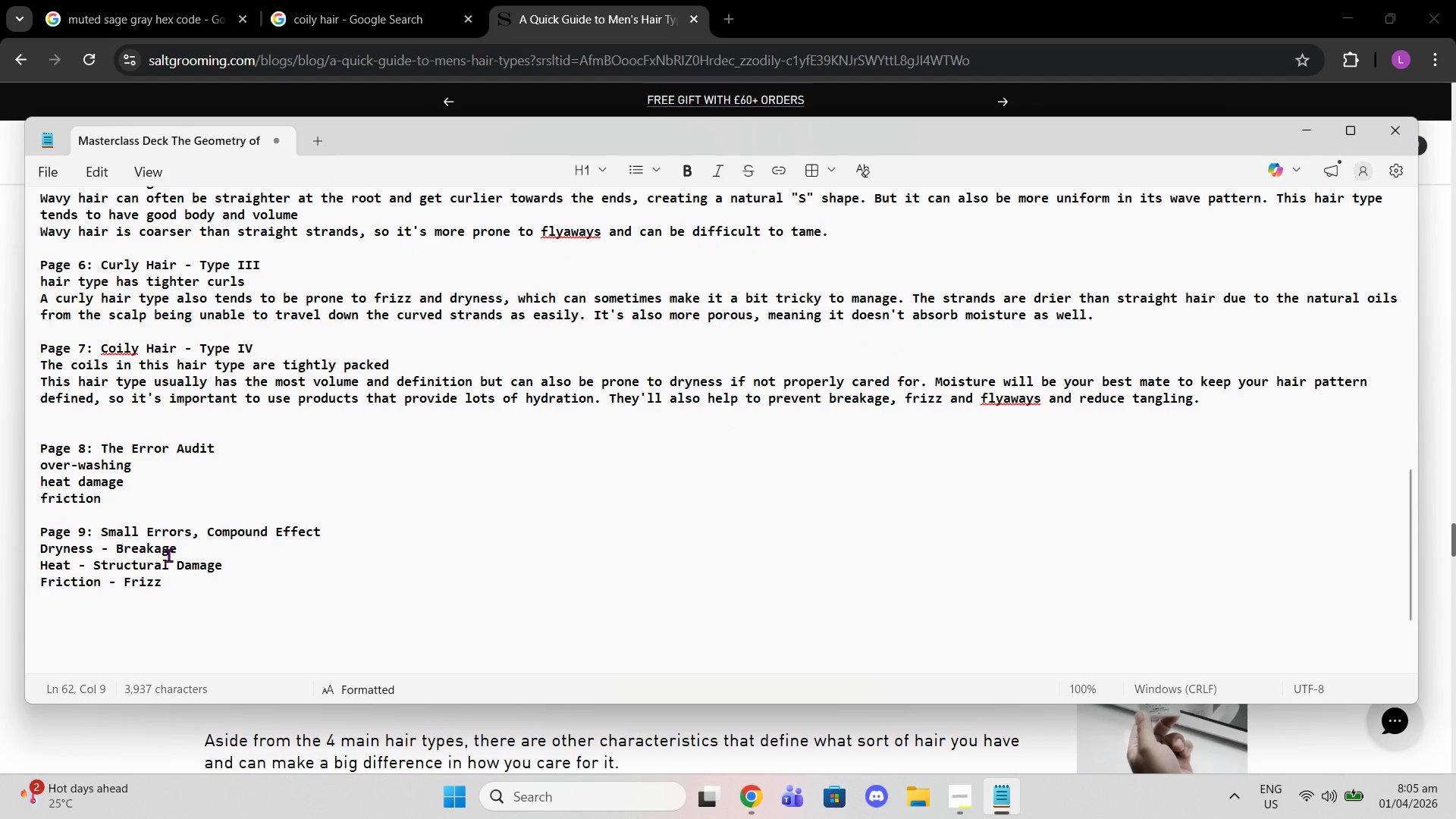 
key(Enter)
 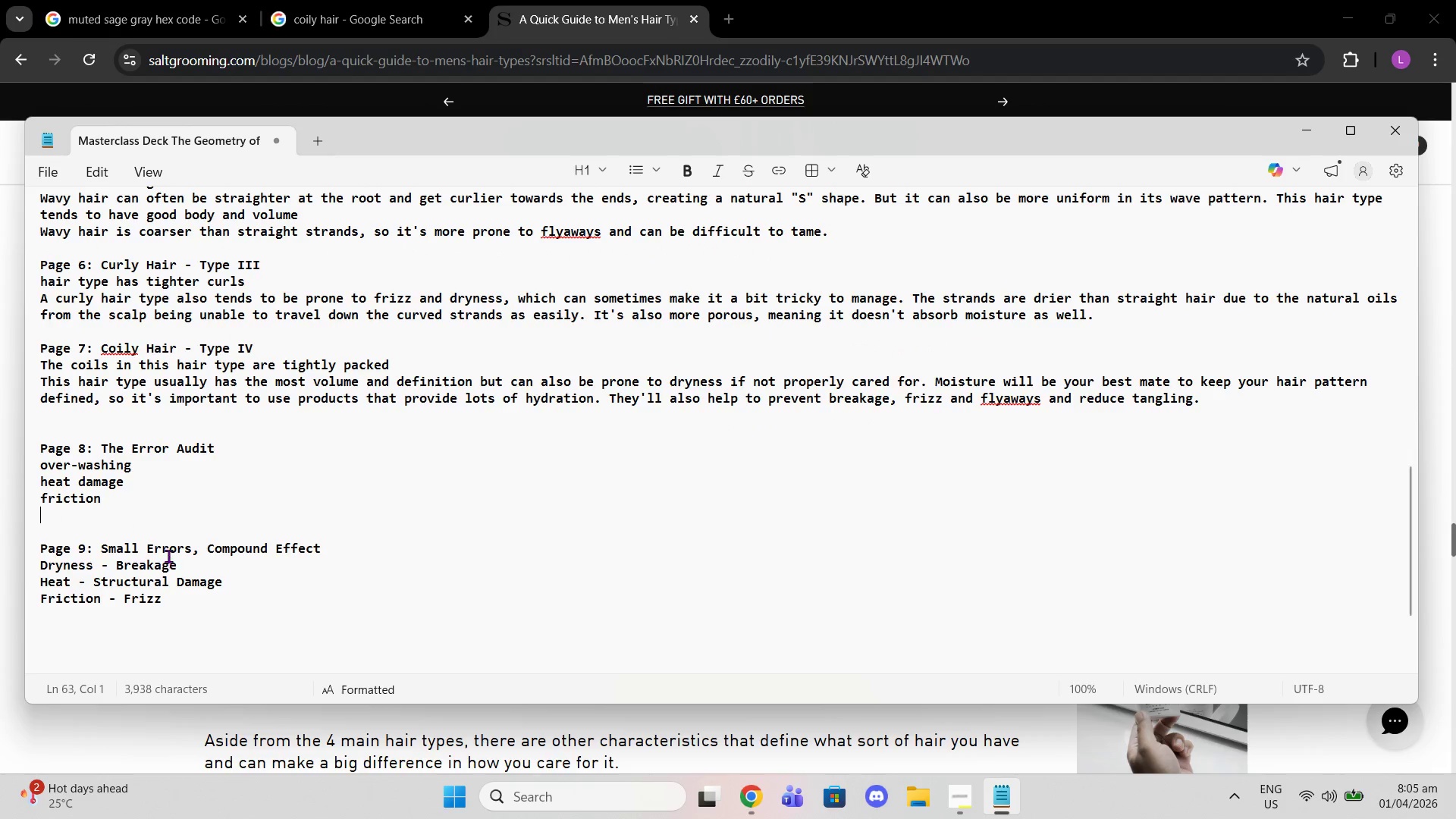 
scroll: coordinate [173, 519], scroll_direction: down, amount: 2.0
 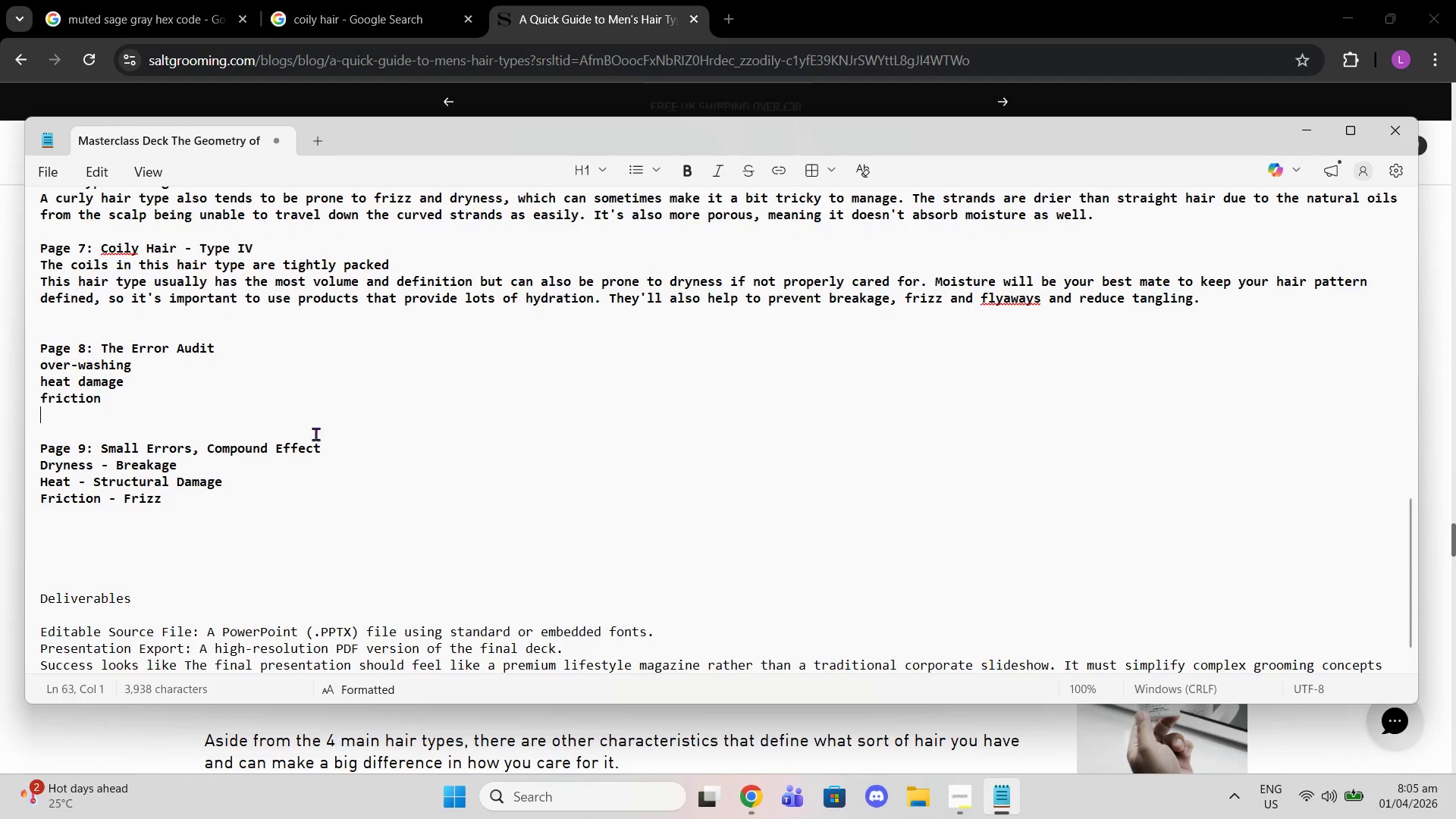 
left_click([336, 391])
 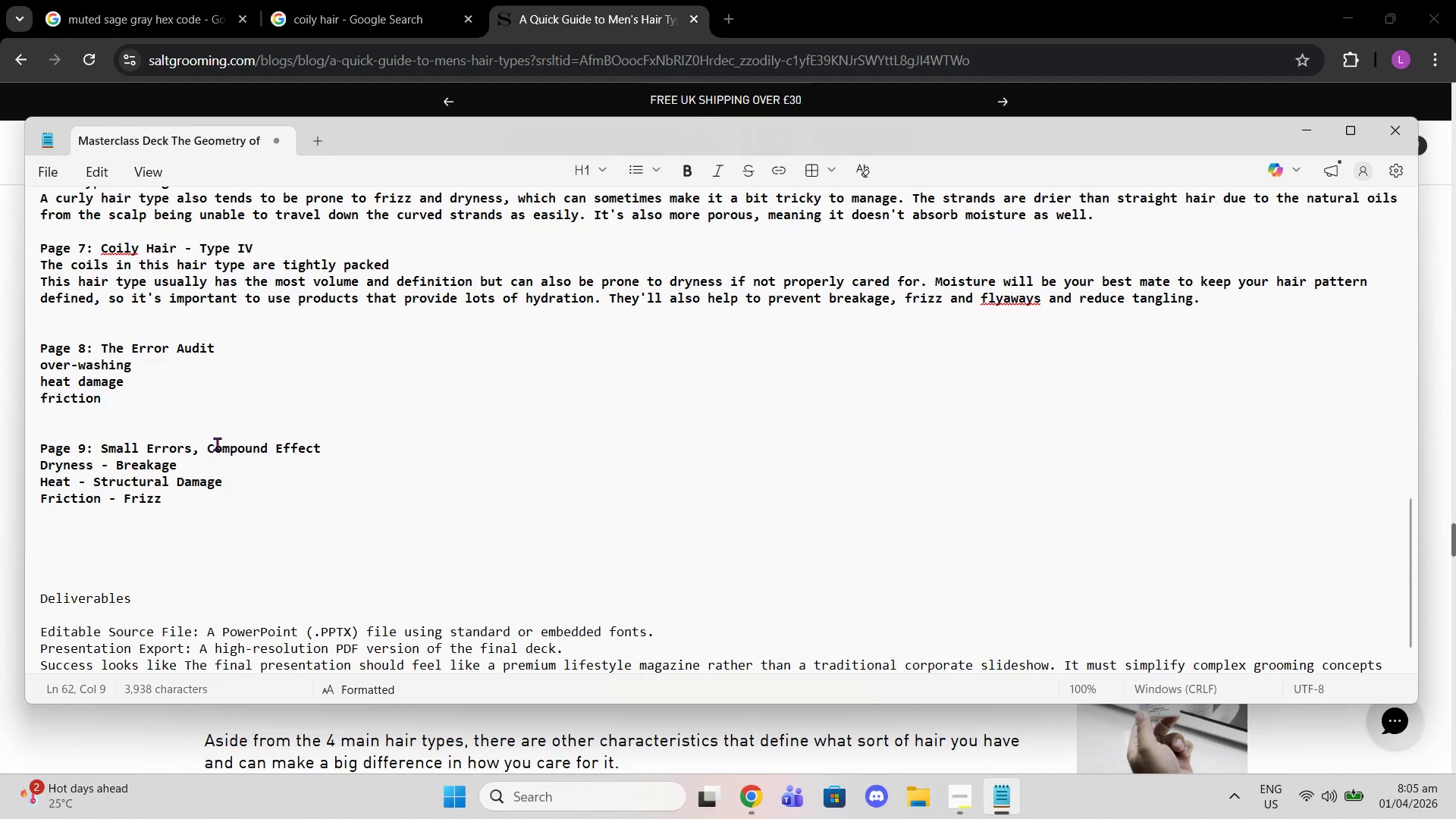 
left_click([209, 435])
 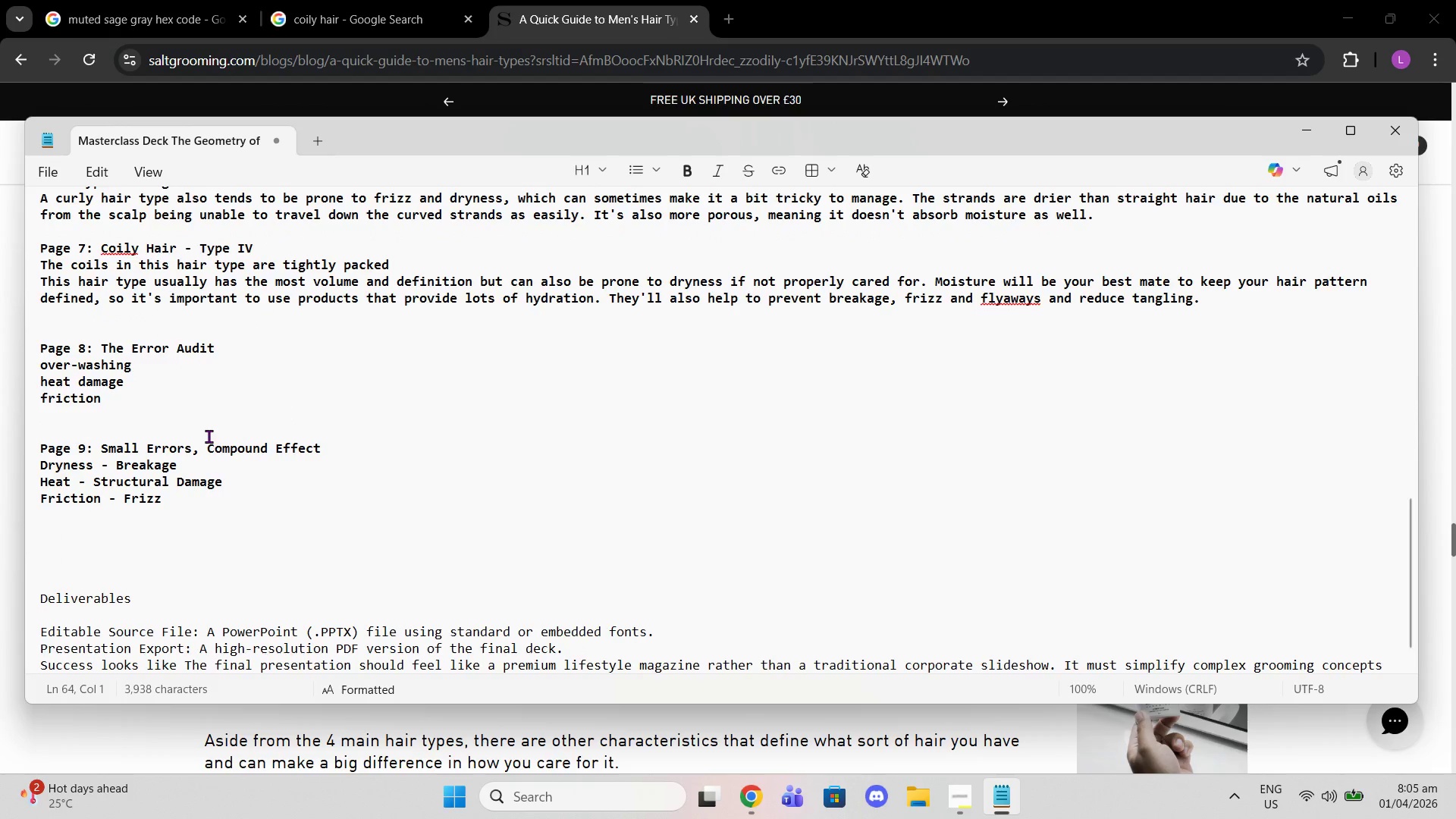 
key(Backspace)
 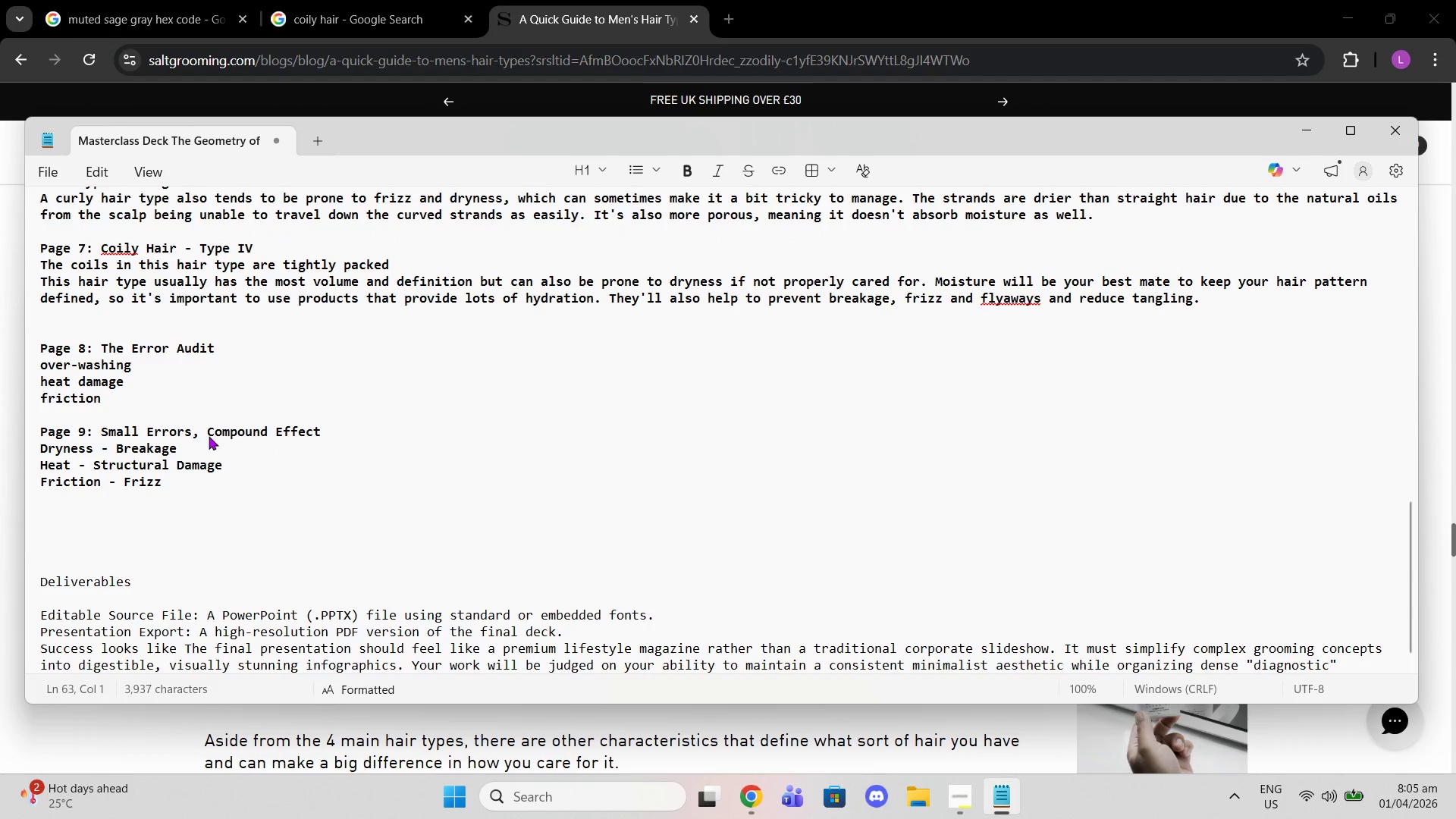 
key(ArrowUp)
 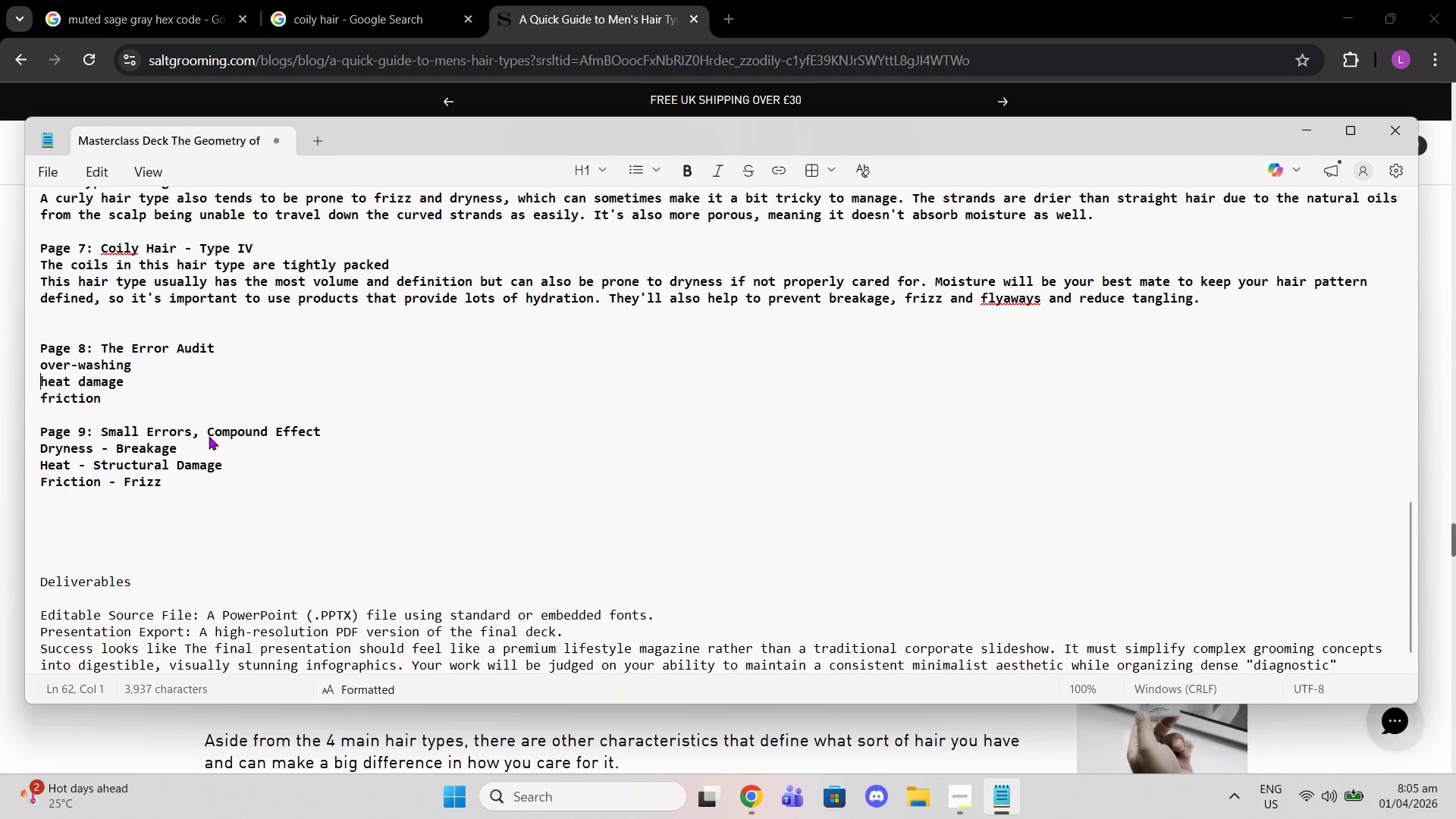 
key(ArrowUp)
 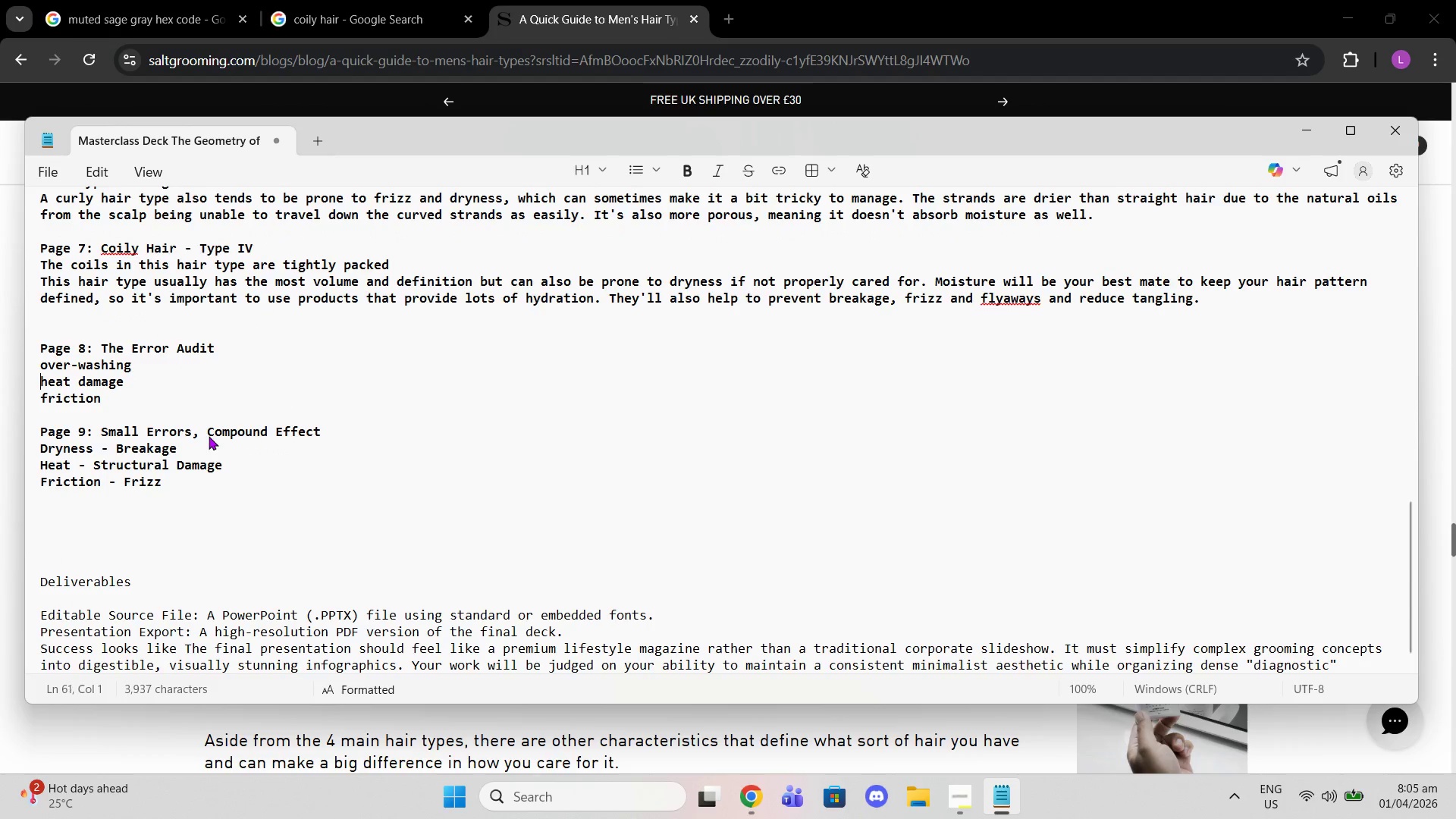 
key(ArrowUp)
 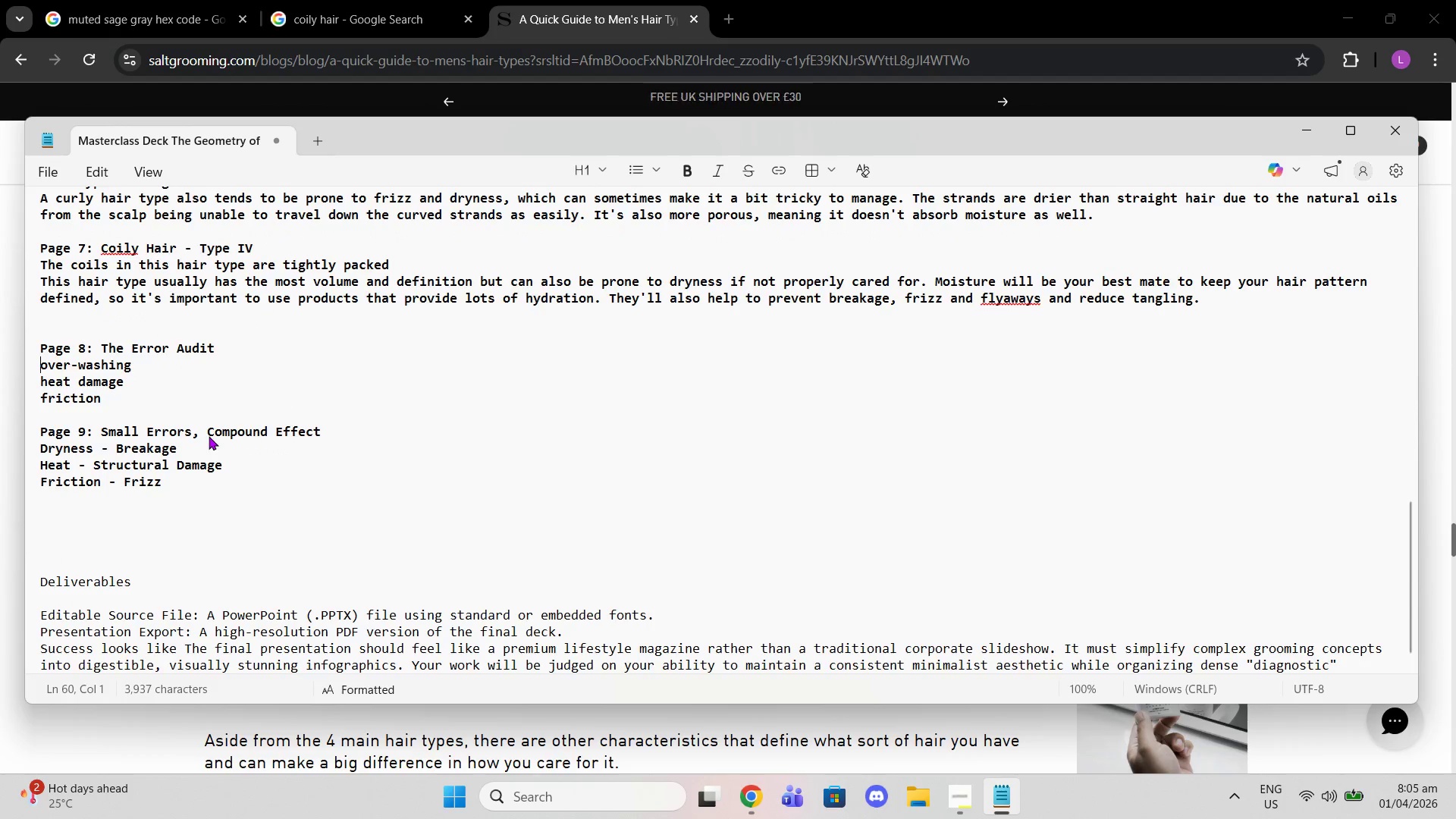 
key(ArrowUp)
 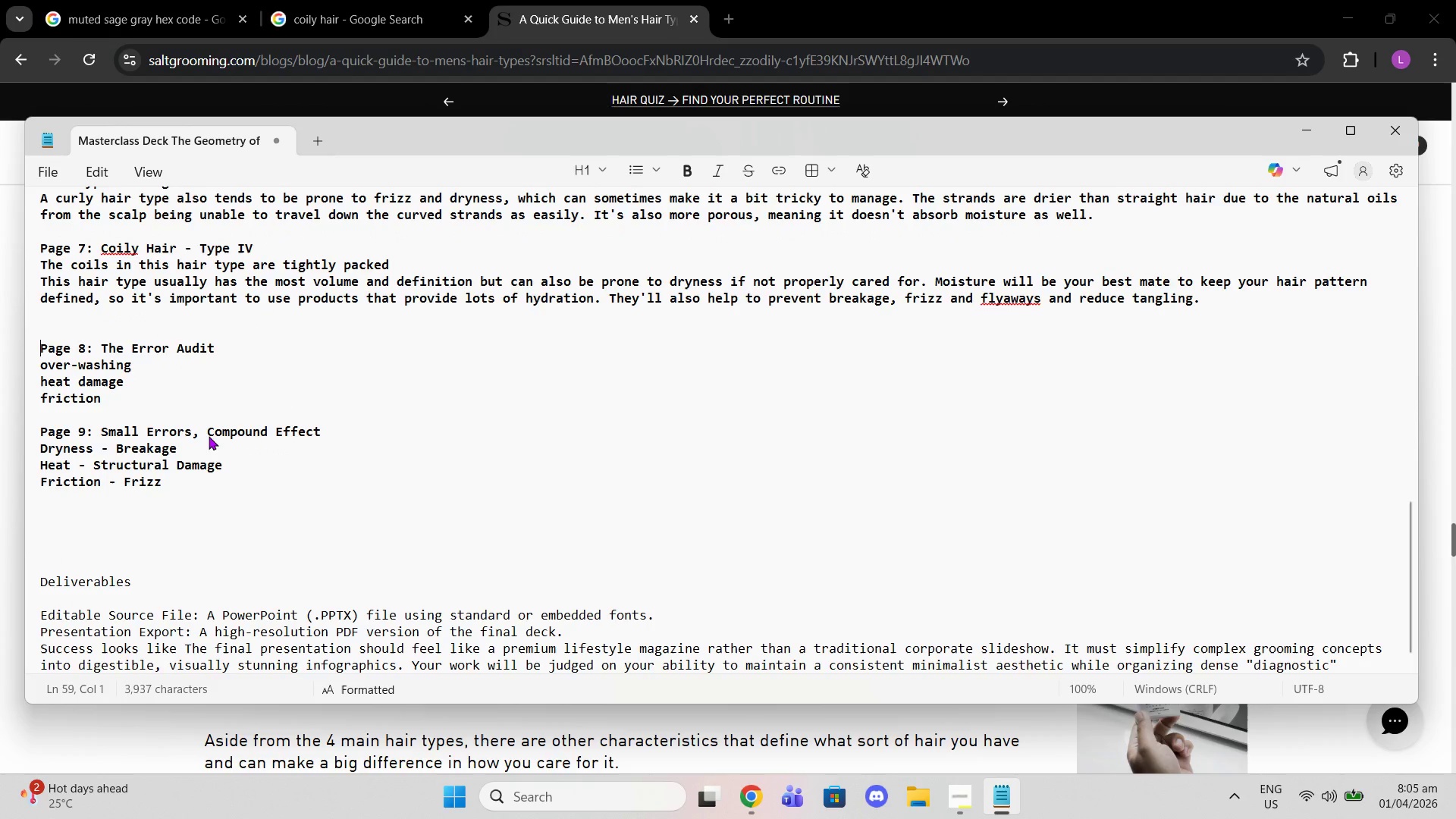 
key(ArrowUp)
 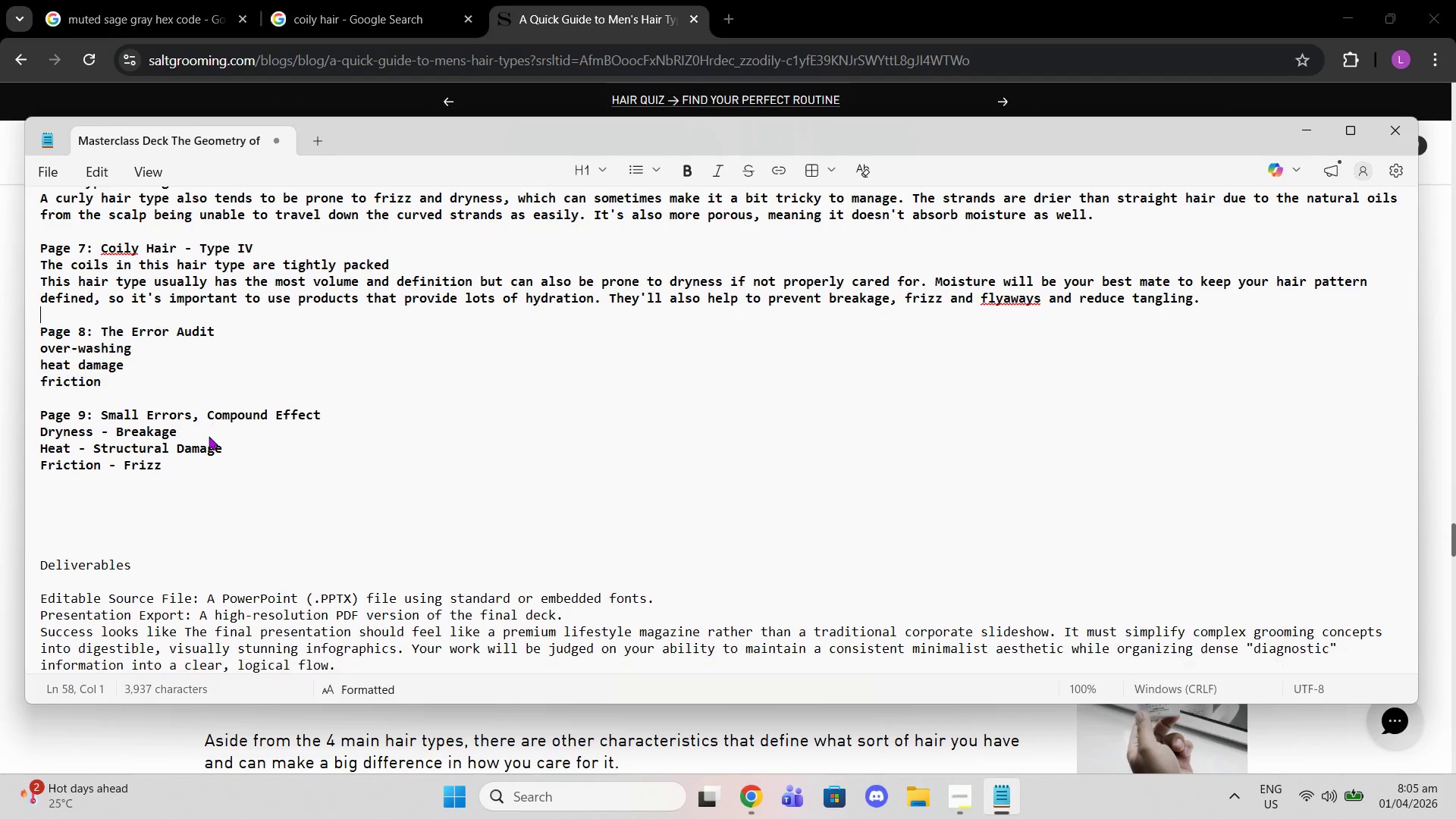 
key(Backspace)
 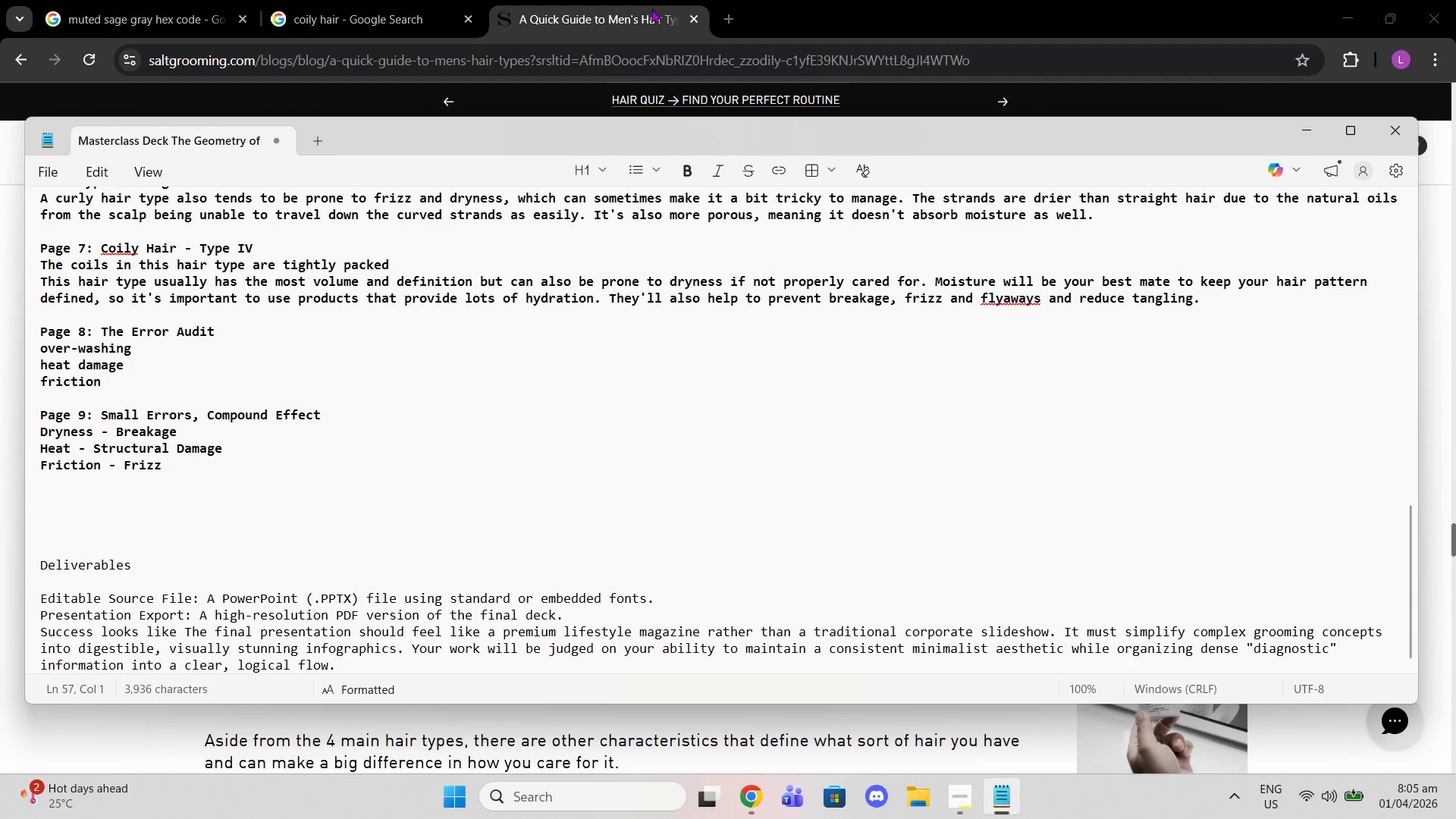 
left_click([726, 16])
 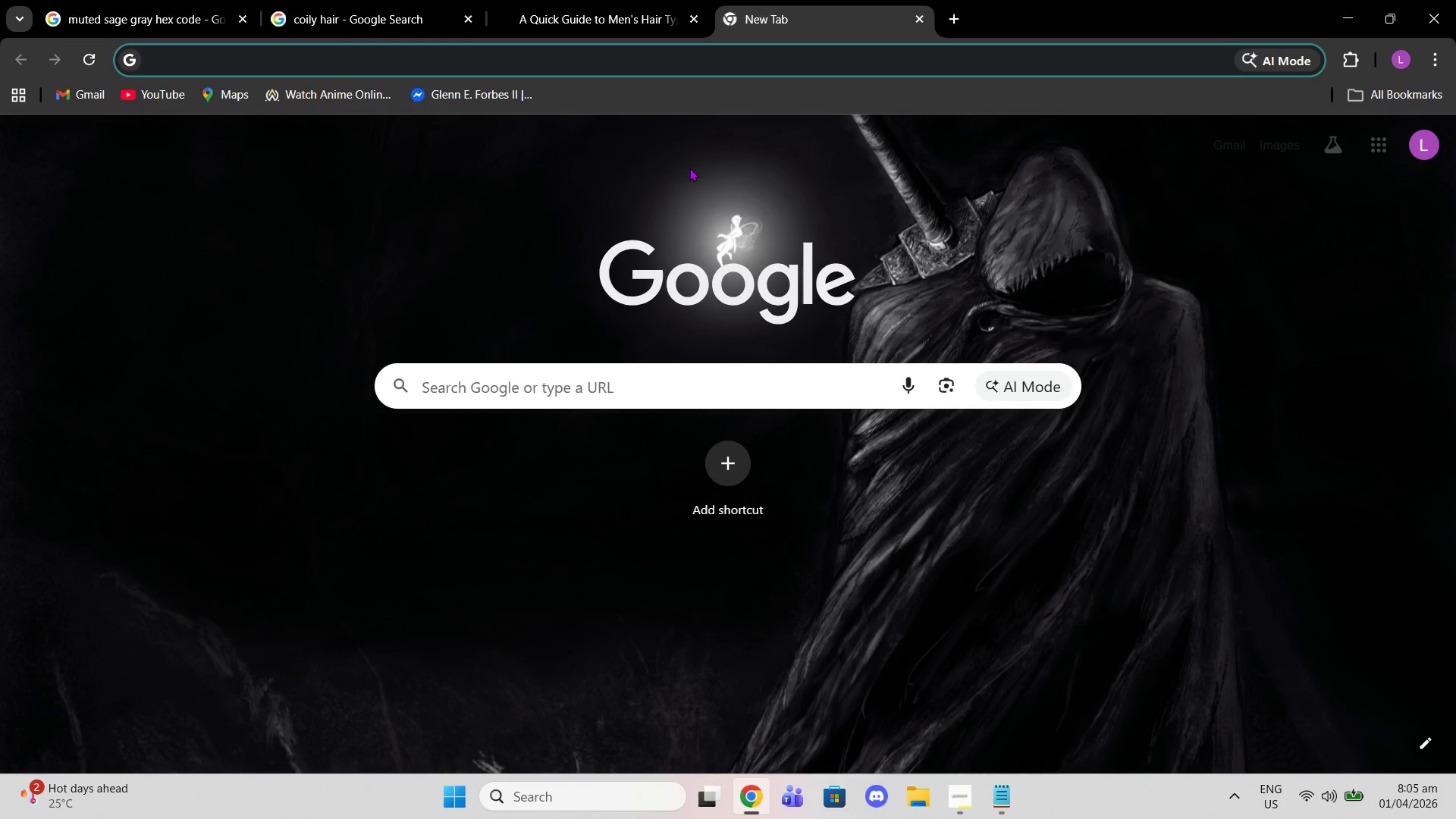 
type(effects of dyr)
key(Backspace)
key(Backspace)
type(ryness in hair)
 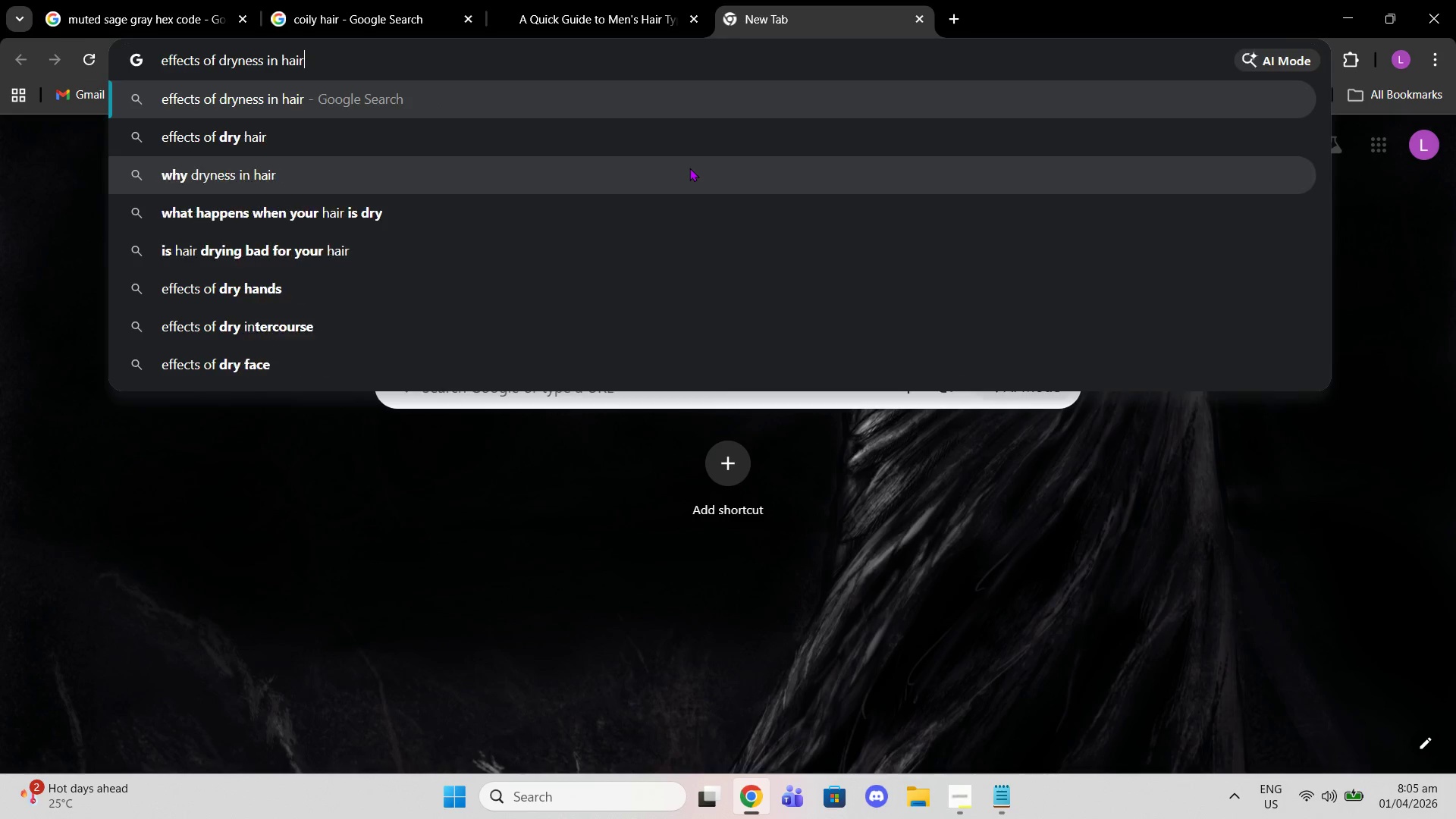 
key(Enter)
 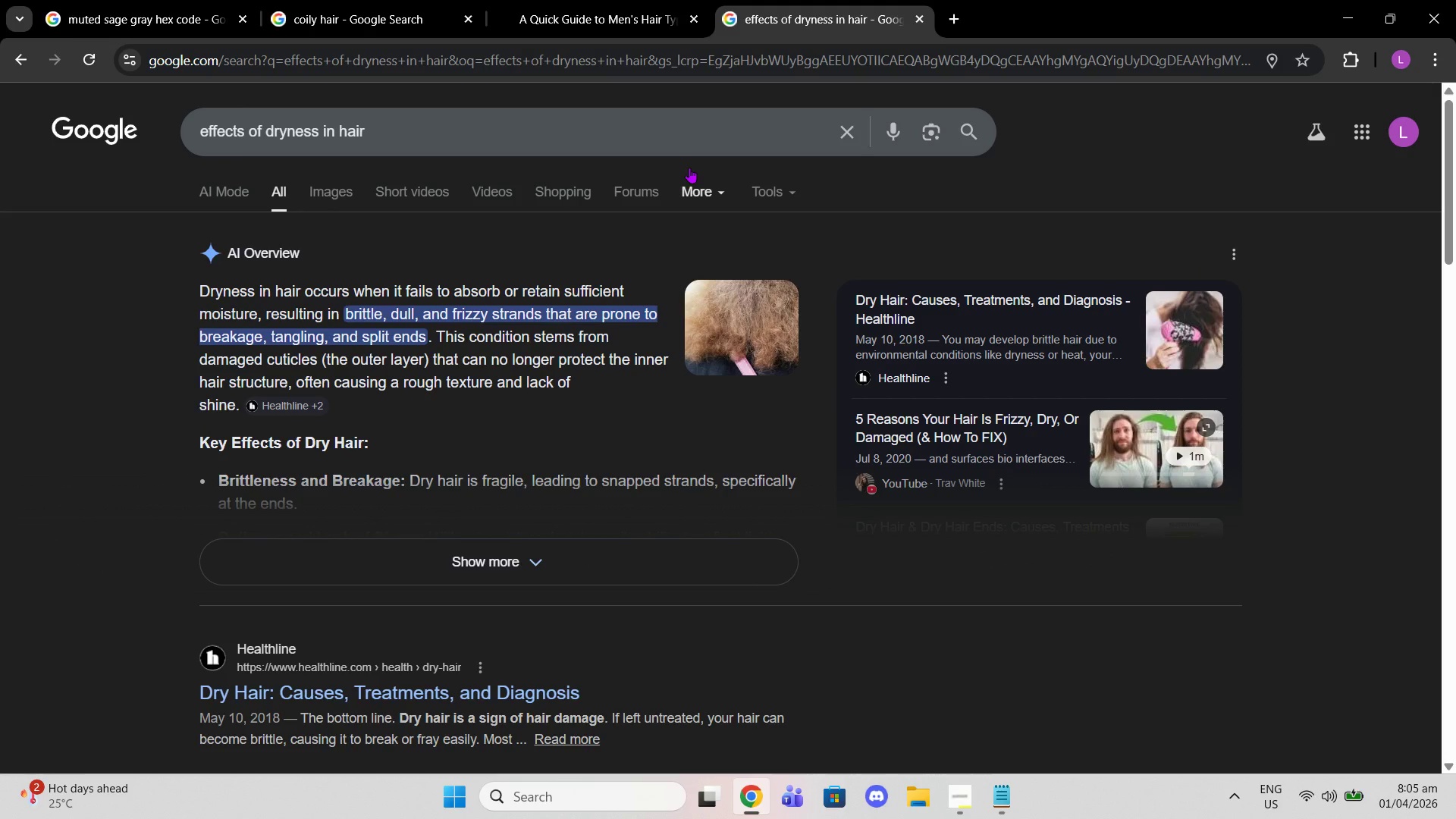 
wait(22.0)
 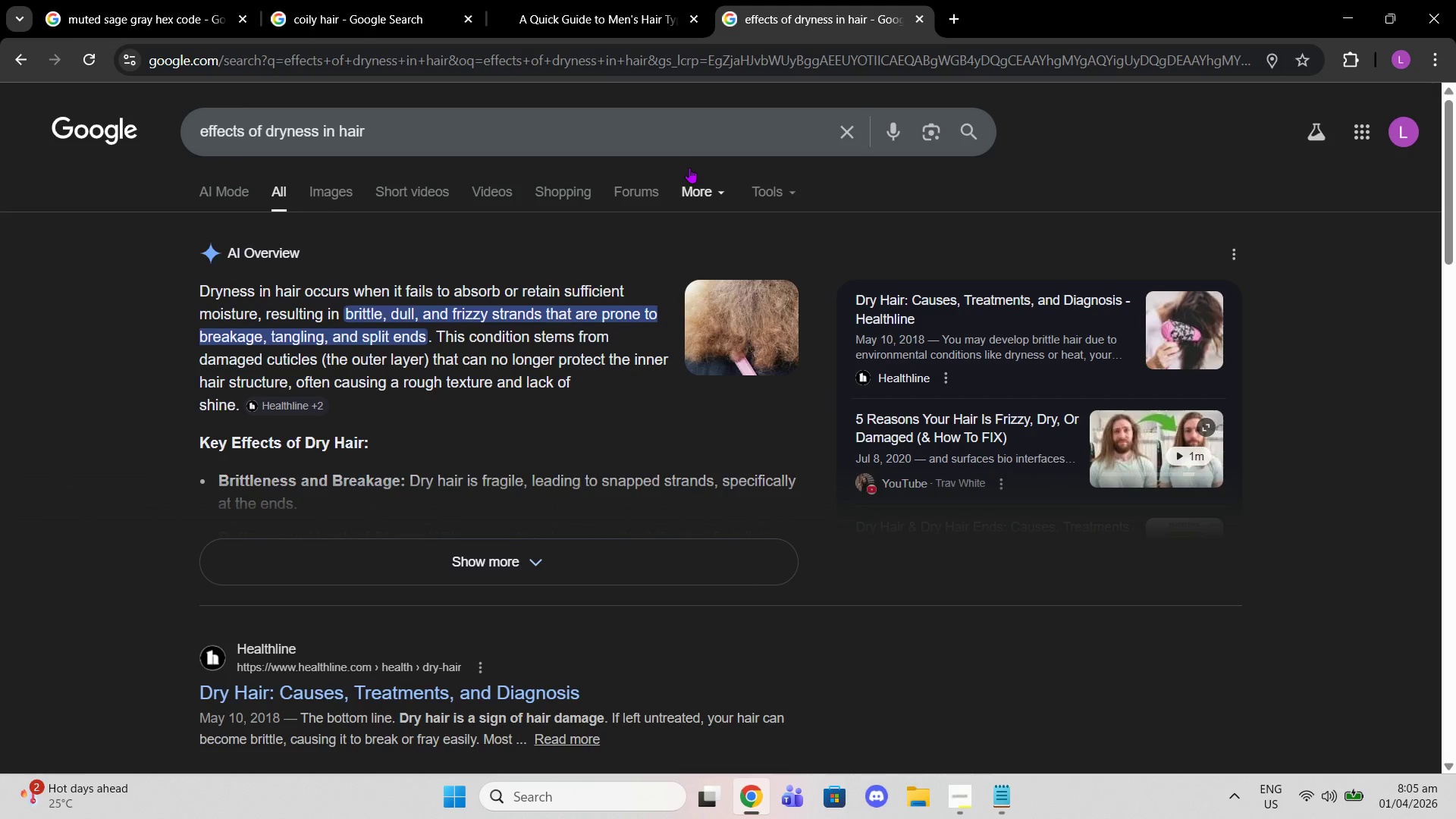 
scroll: coordinate [662, 358], scroll_direction: down, amount: 2.0
 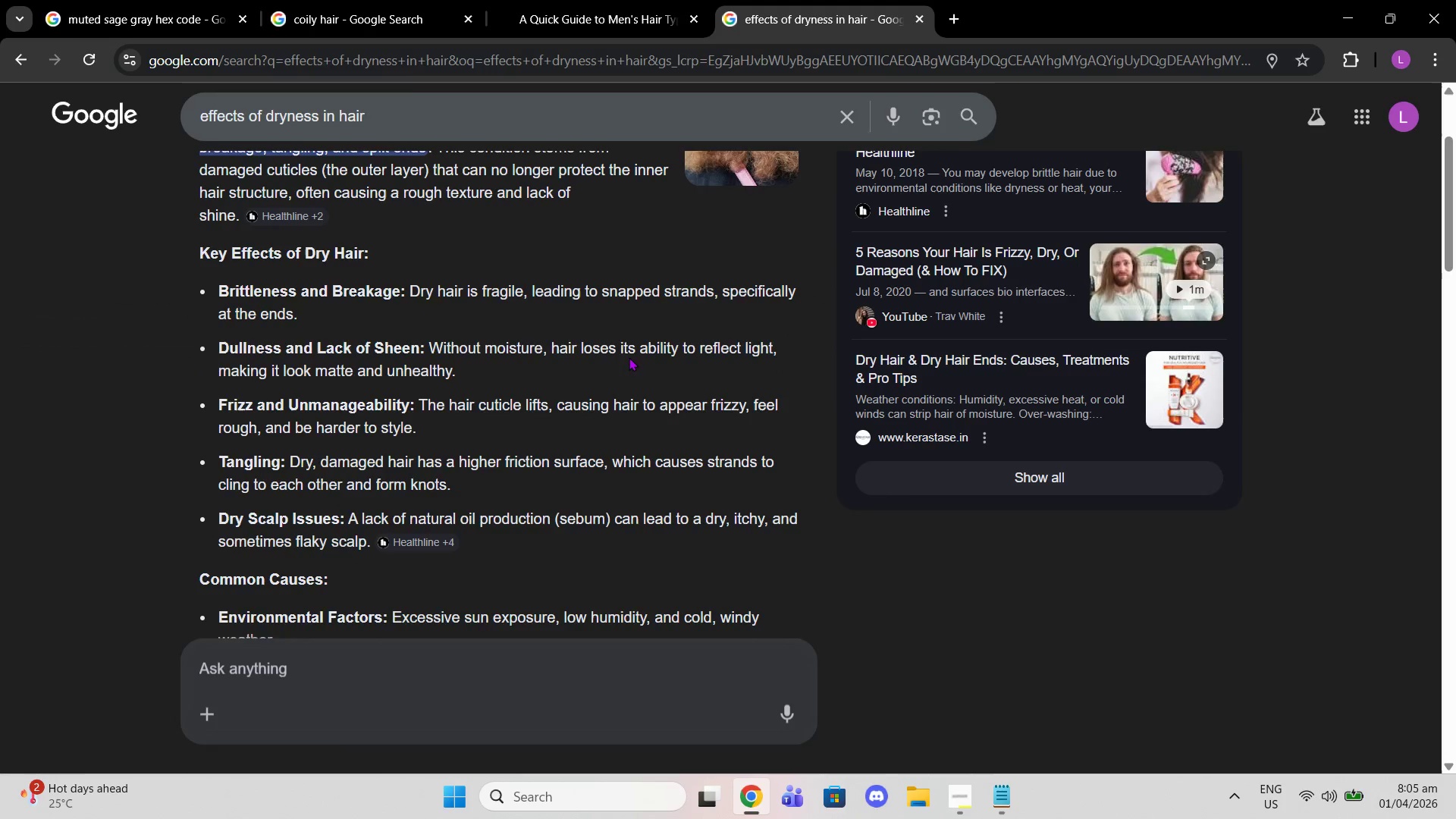 
scroll: coordinate [609, 344], scroll_direction: up, amount: 2.0
 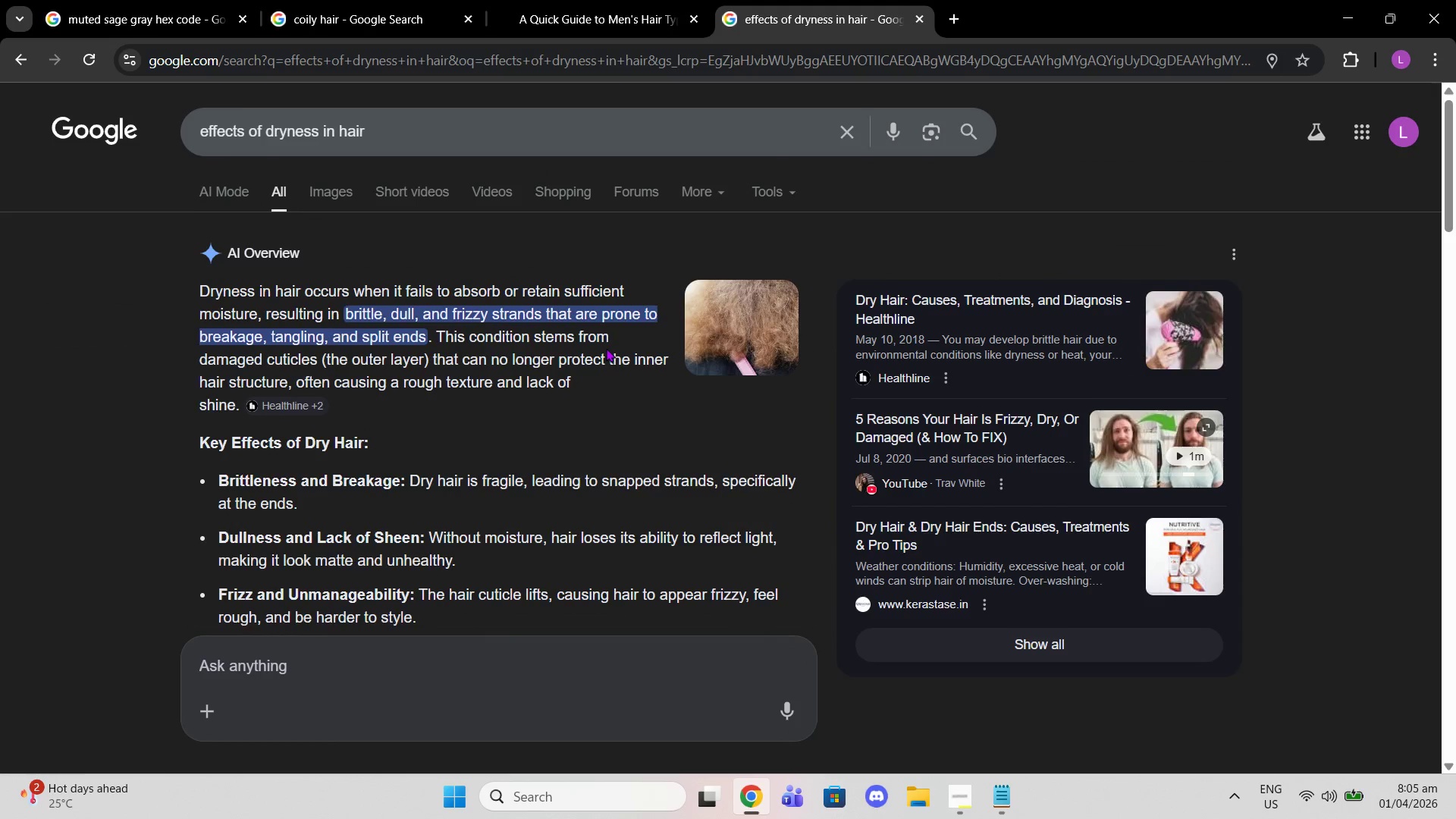 
scroll: coordinate [606, 348], scroll_direction: down, amount: 2.0
 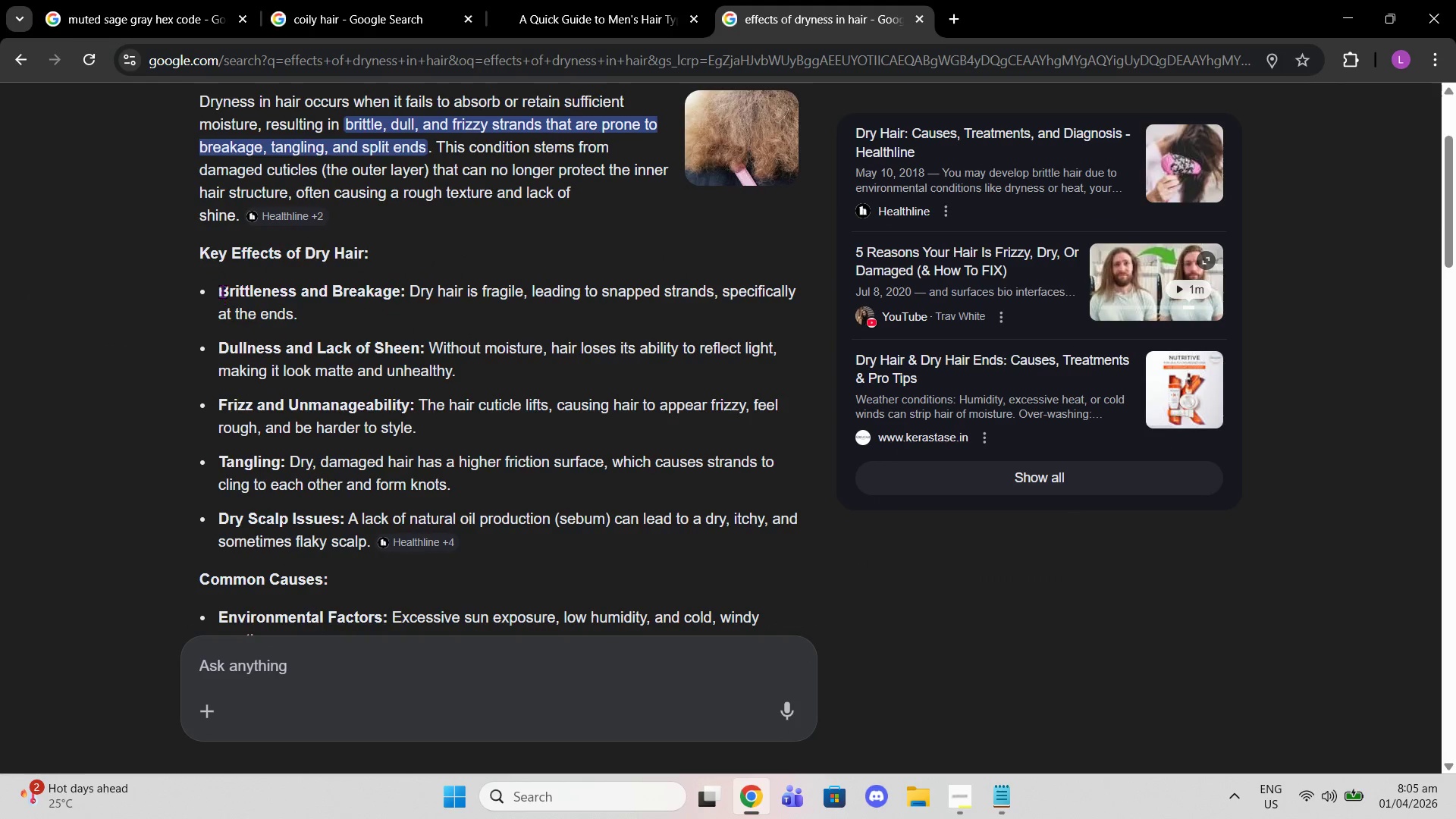 
left_click_drag(start_coordinate=[217, 288], to_coordinate=[322, 314])
 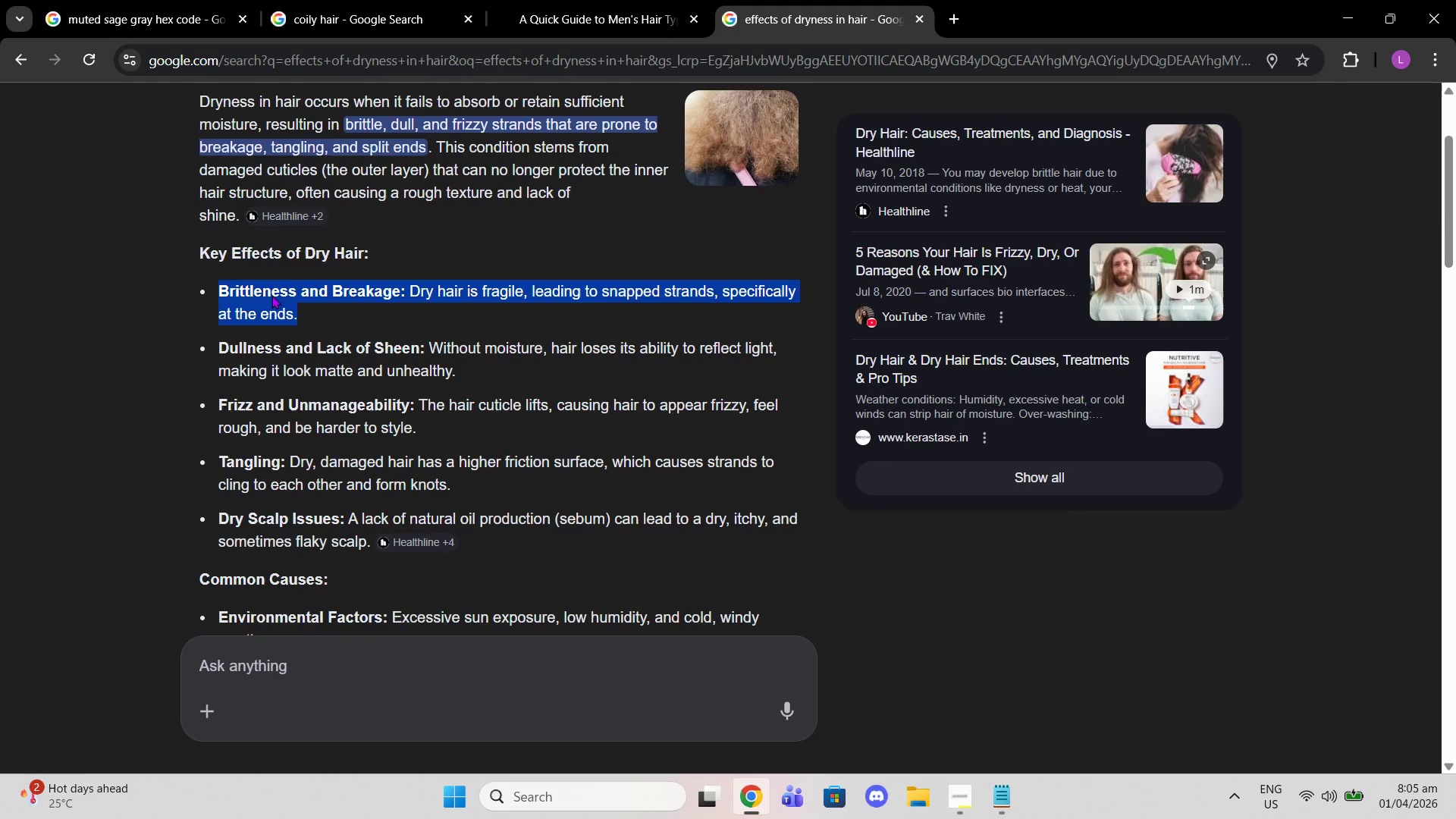 
right_click([271, 295])
 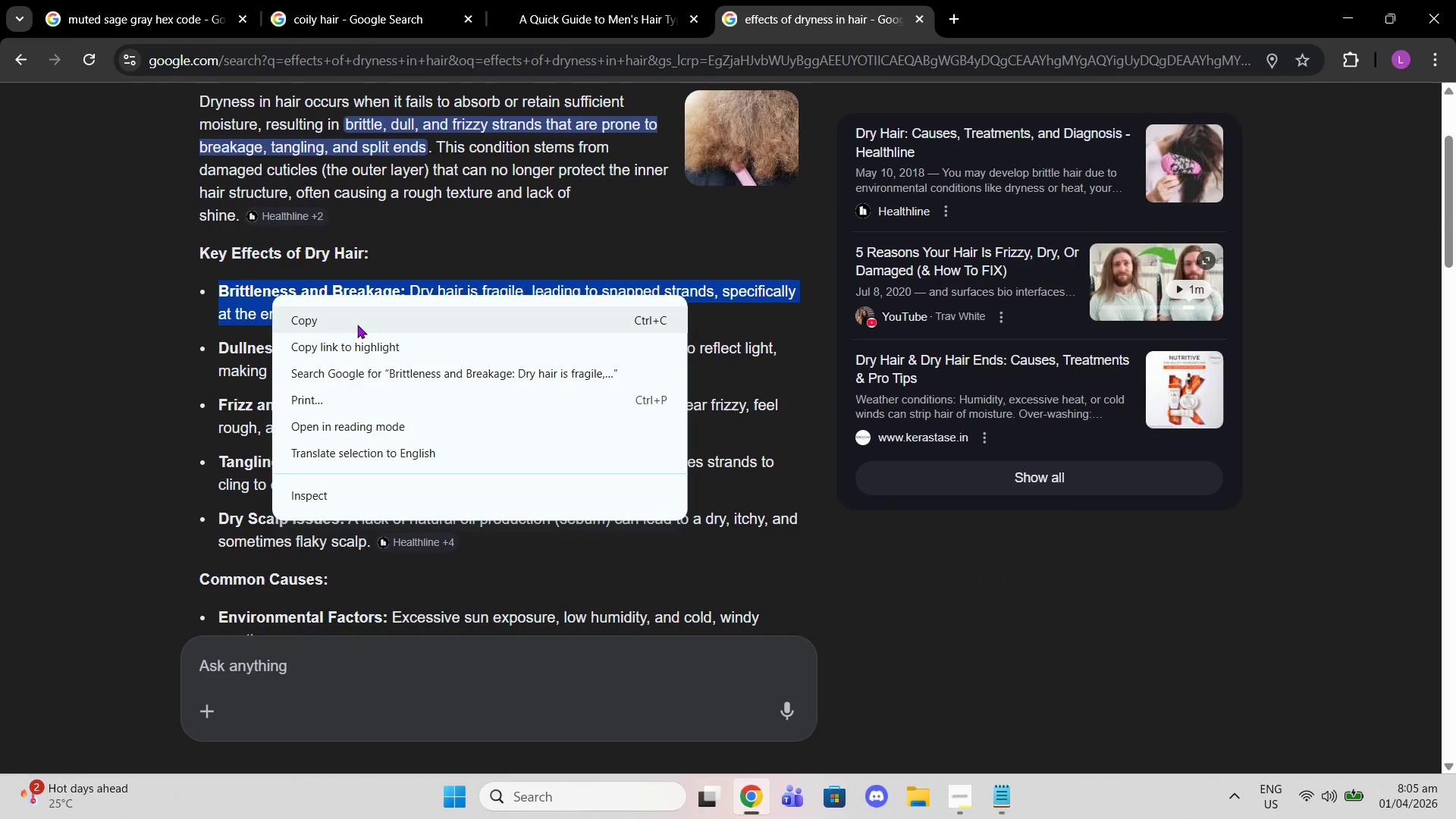 
left_click([357, 325])
 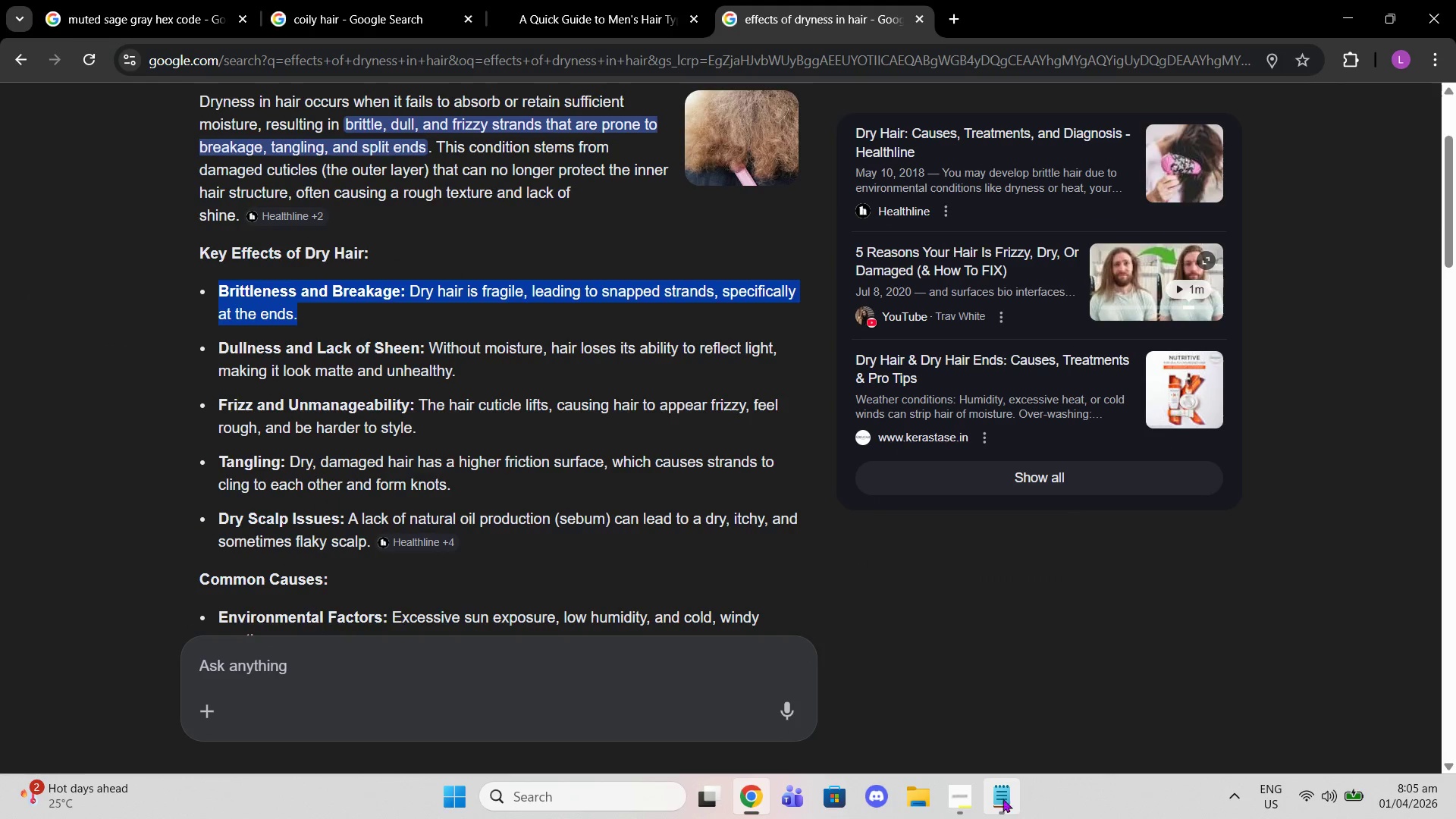 
left_click([996, 795])
 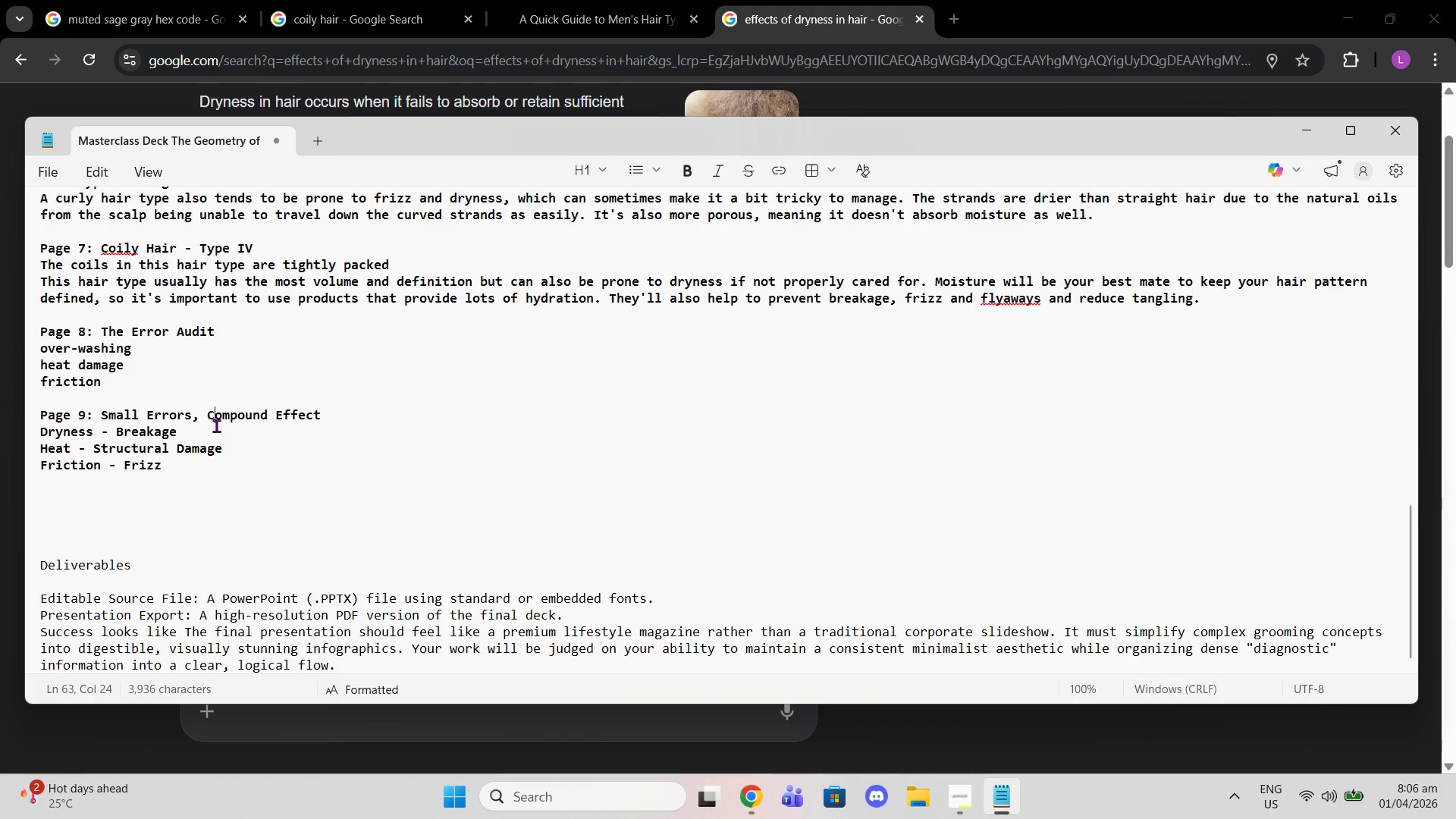 
double_click([222, 440])
 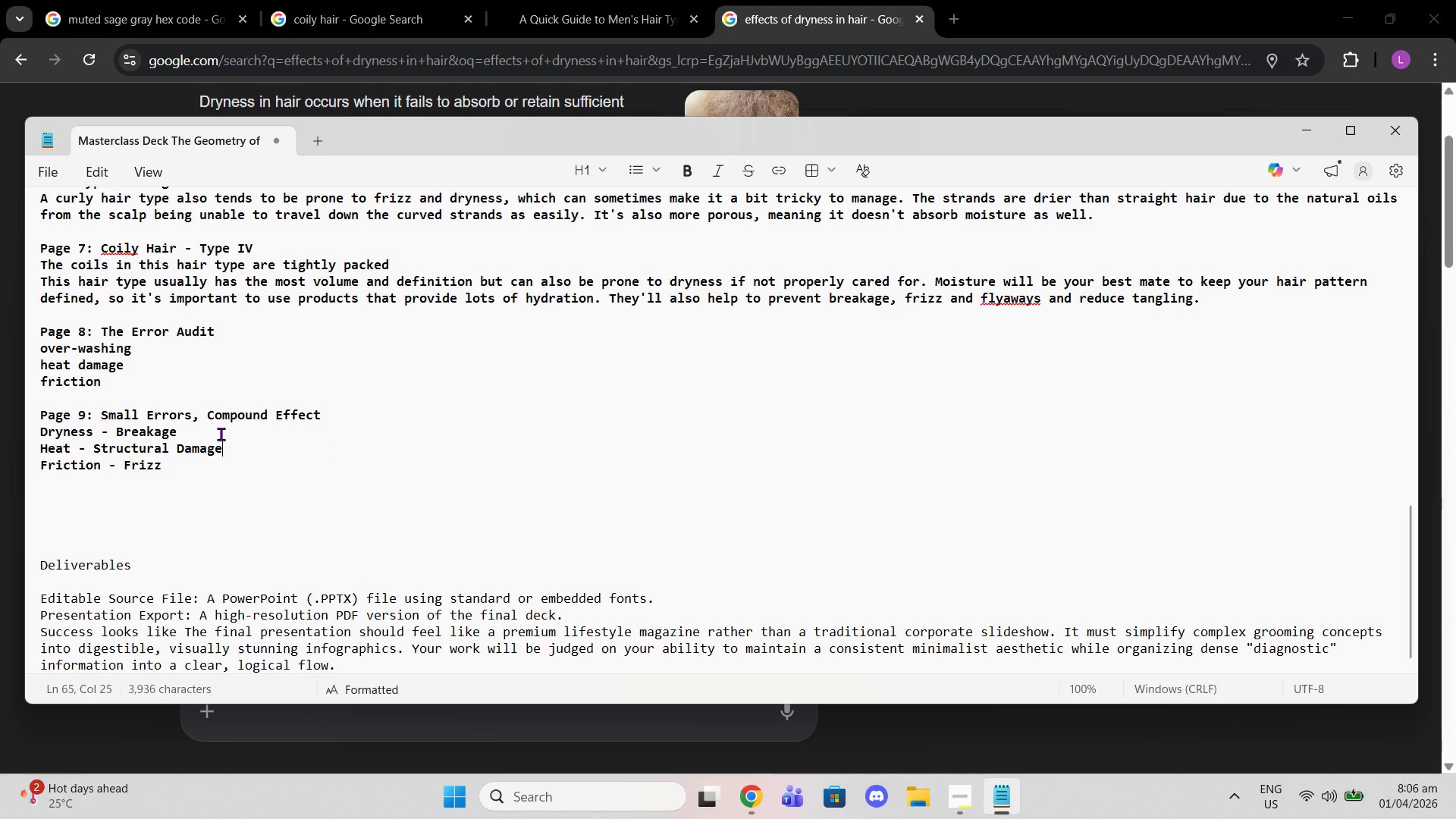 
triple_click([221, 434])
 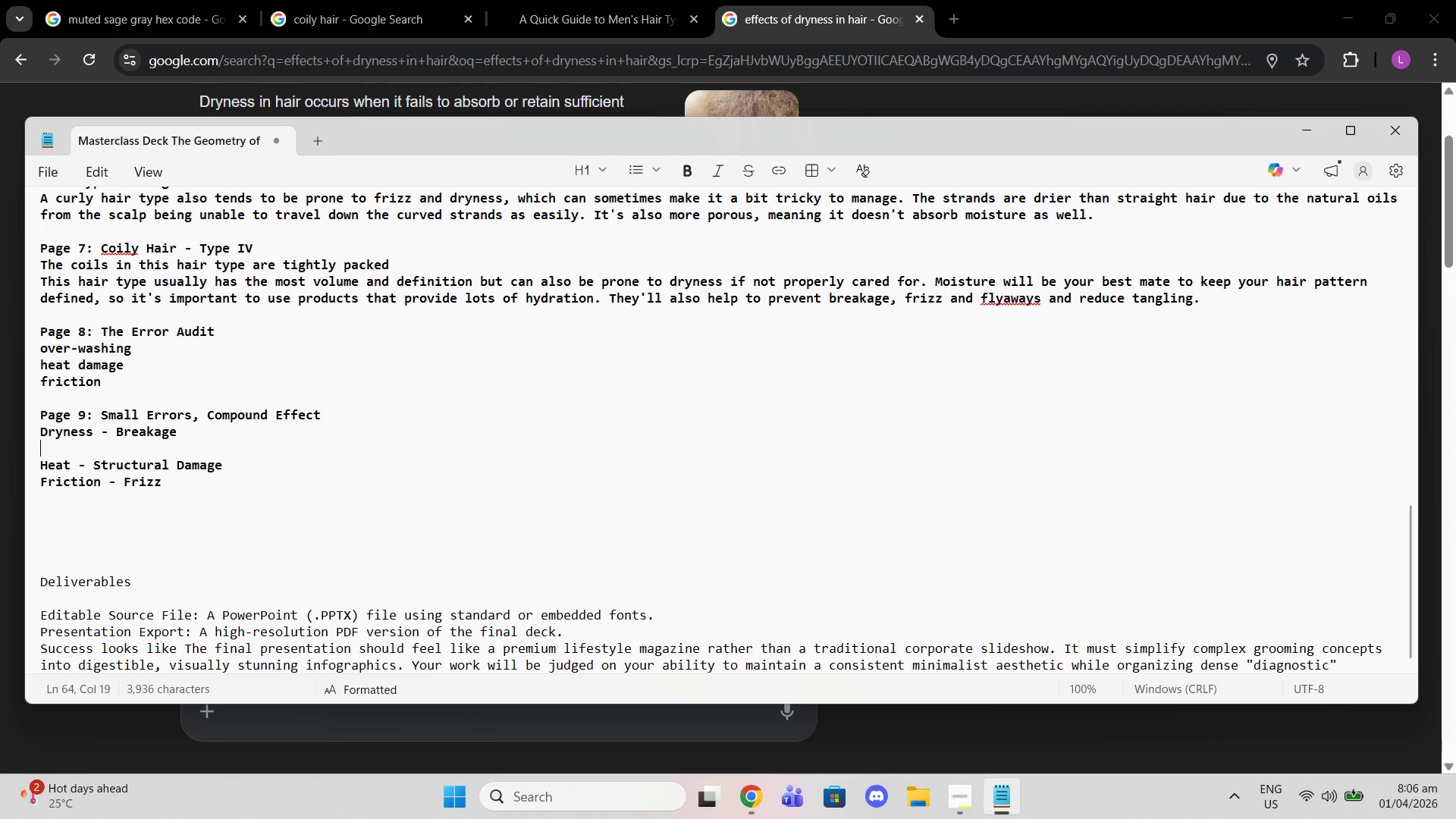 
key(Enter)
 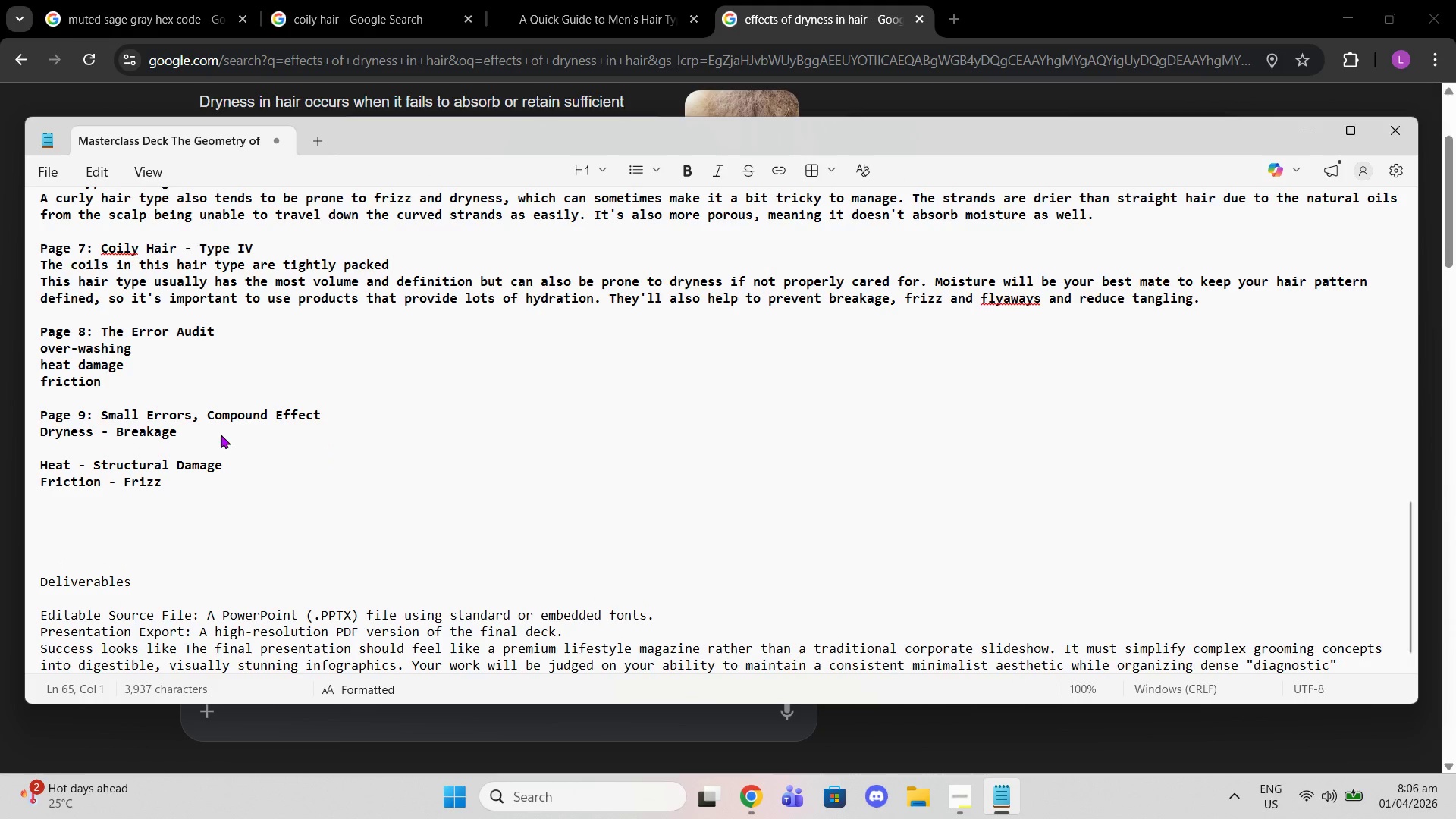 
key(Control+Shift+V)
 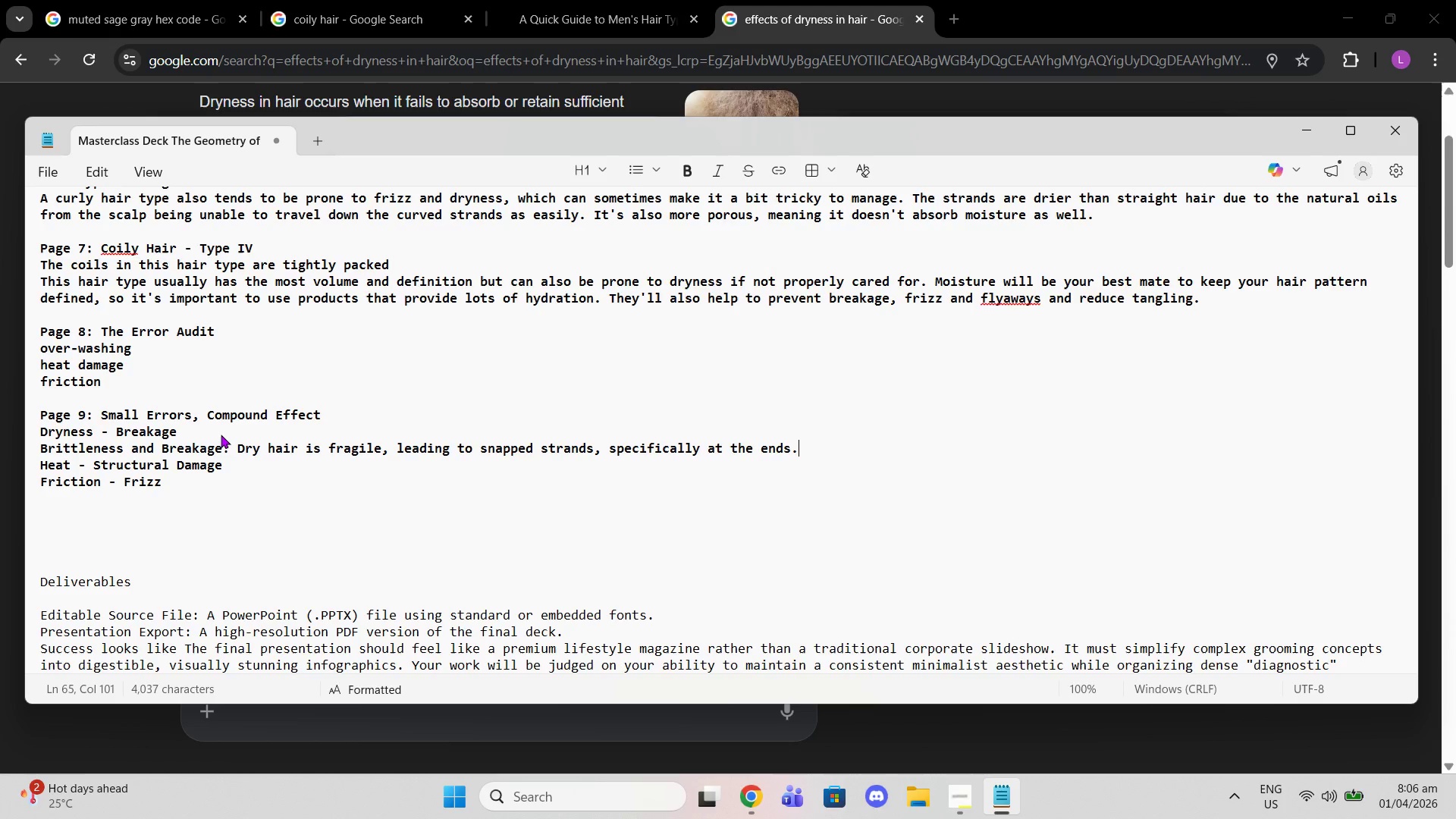 
key(ArrowLeft)
 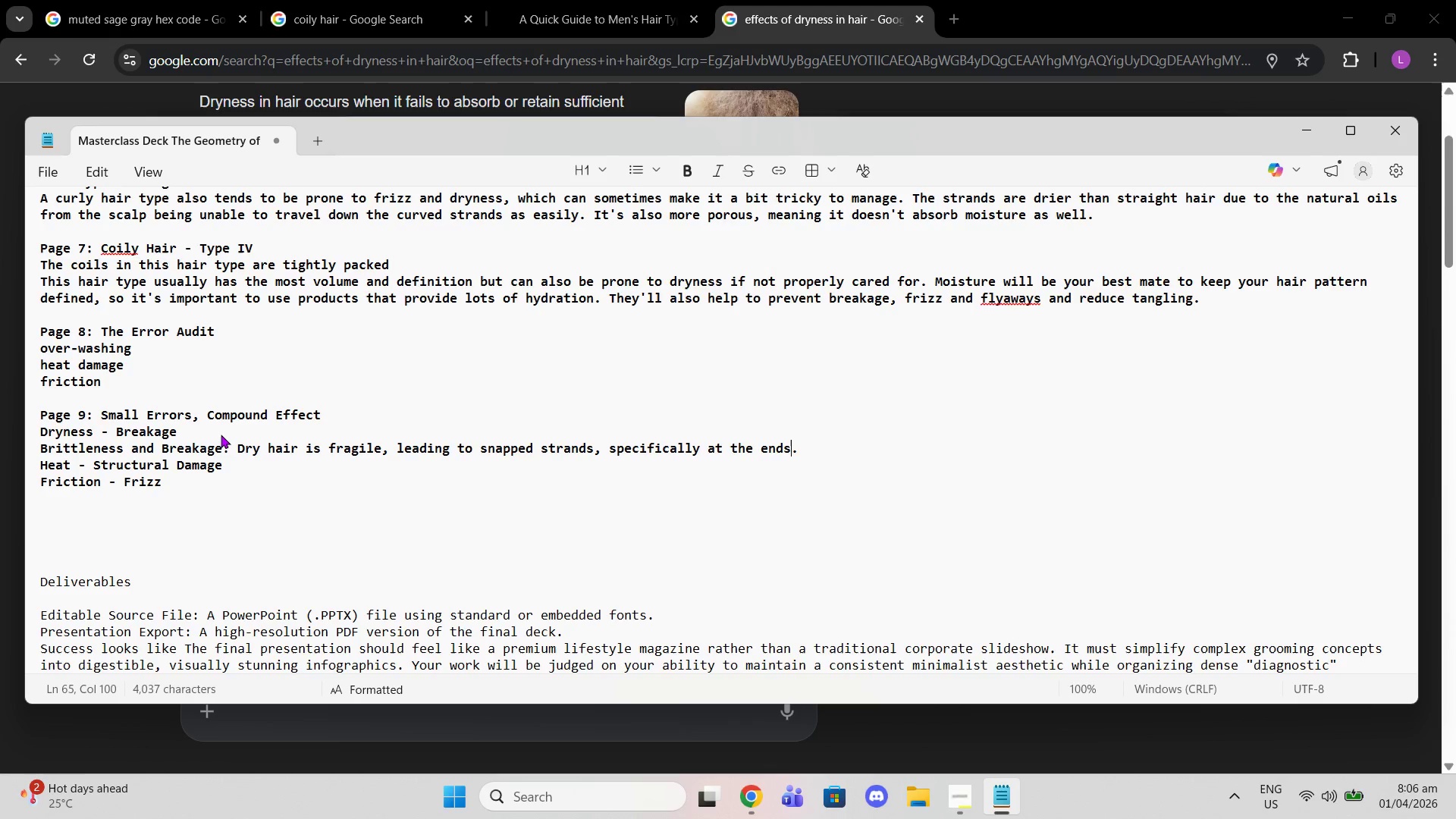 
key(ArrowLeft)
 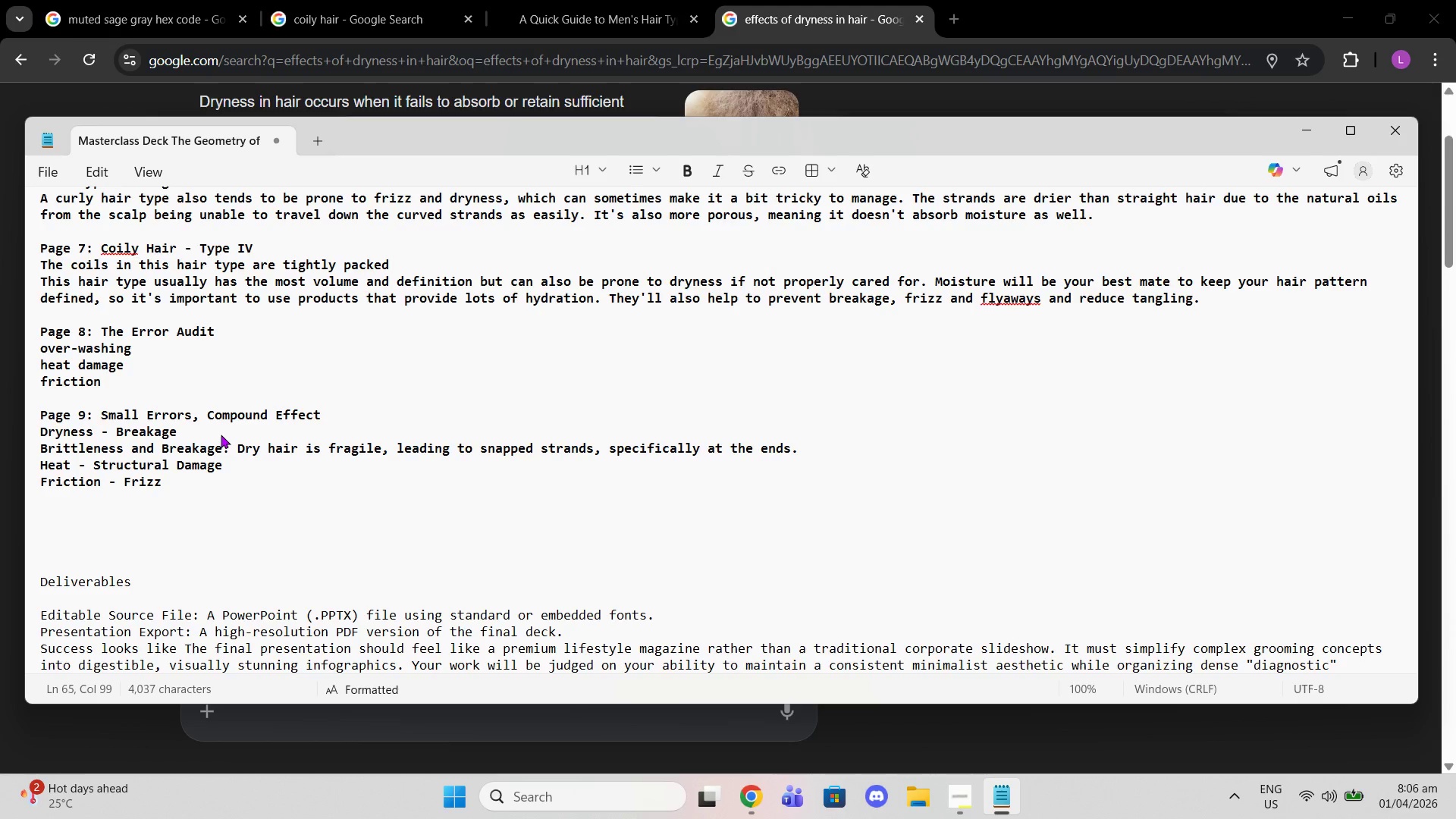 
key(ArrowRight)
 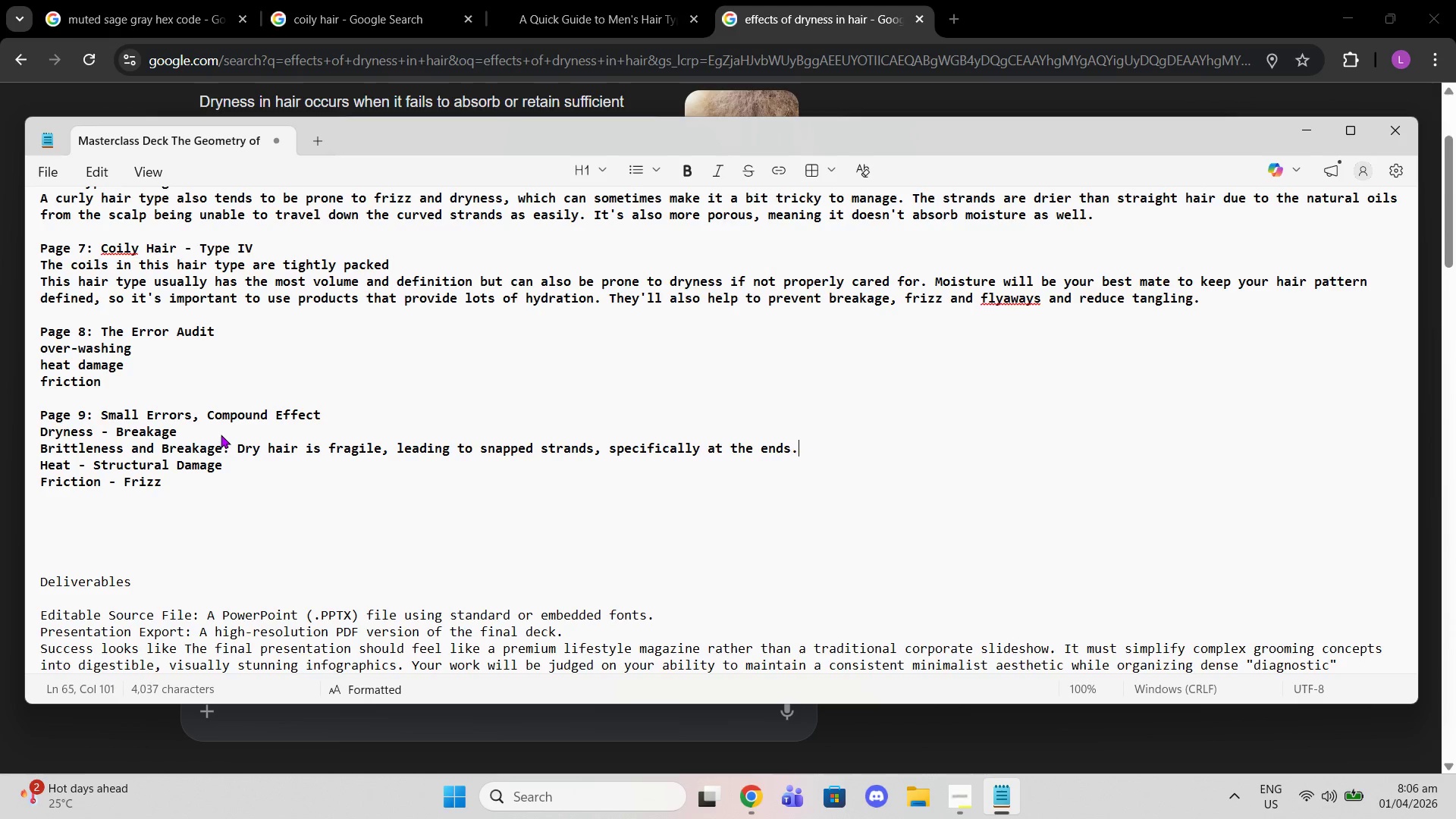 
key(ArrowRight)
 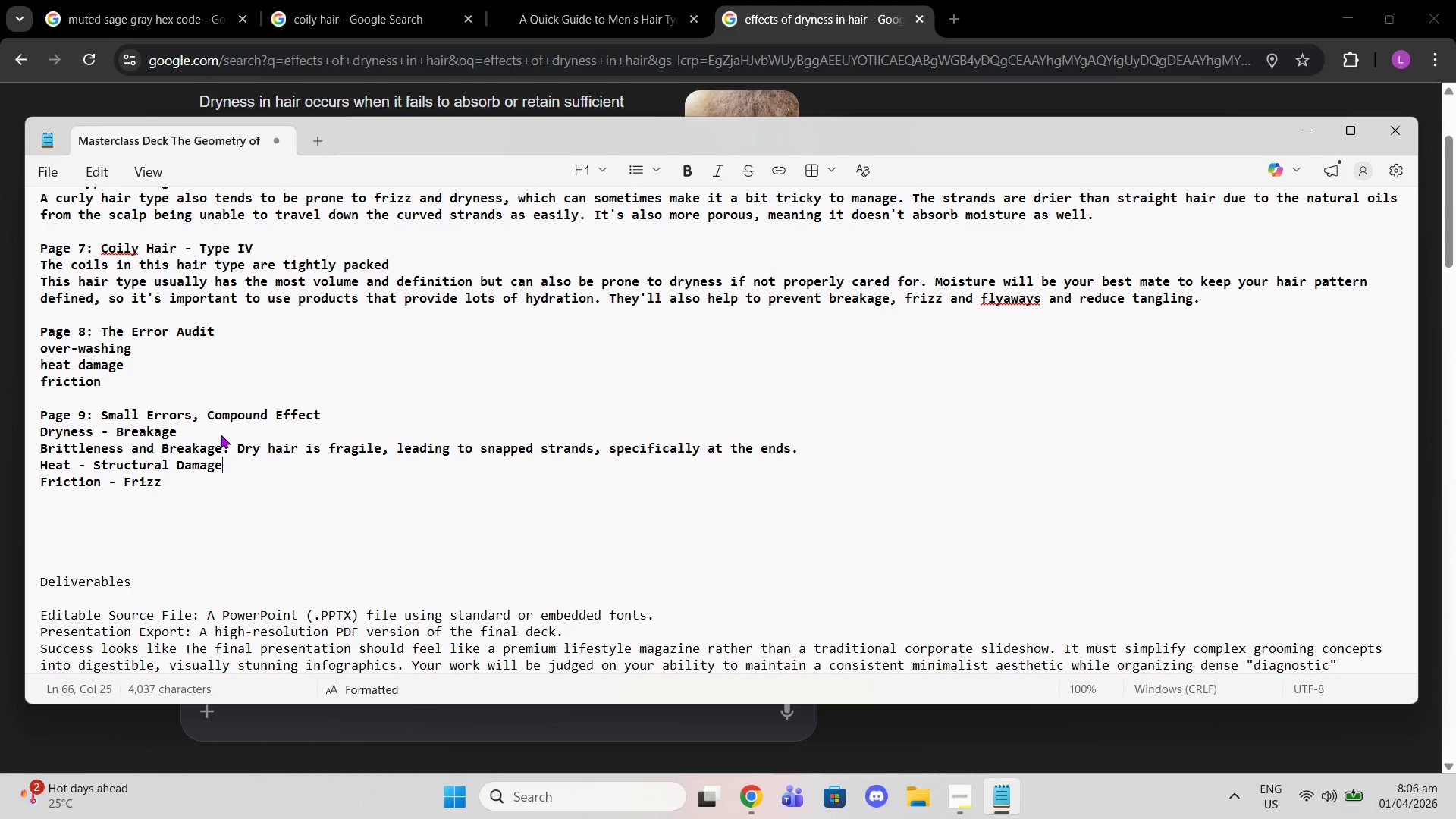 
key(ArrowDown)
 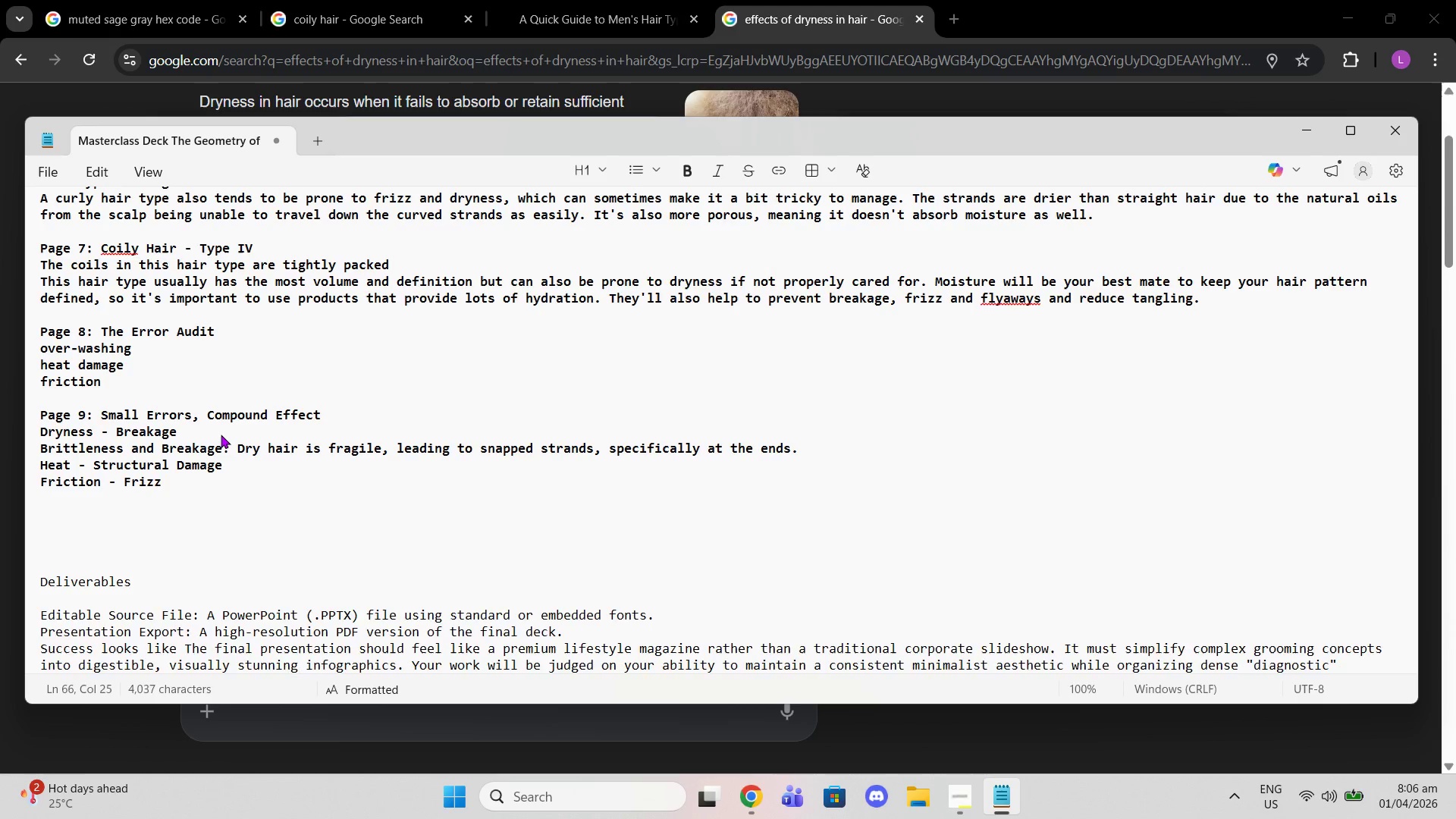 
key(Enter)
 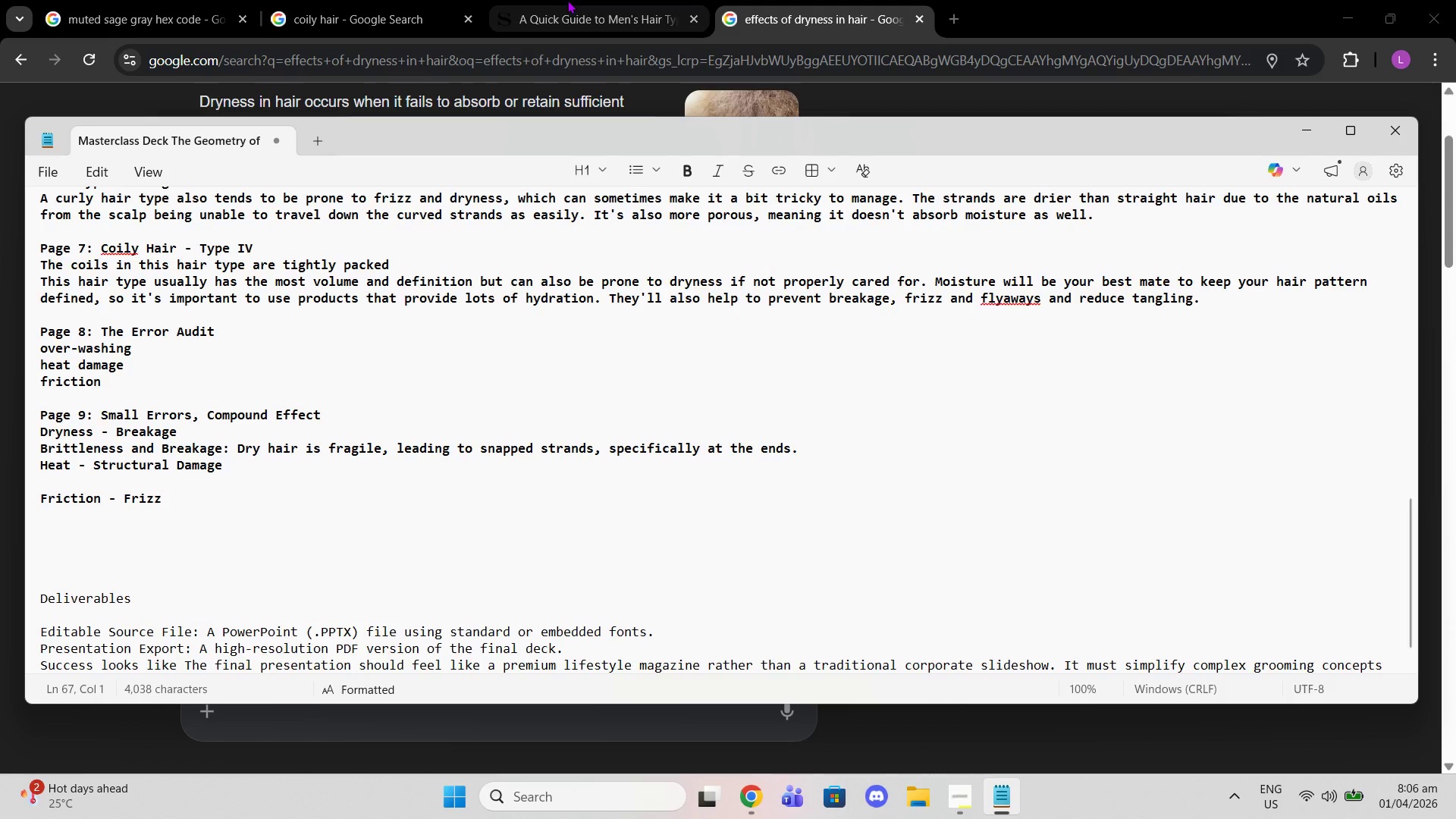 
left_click([567, 0])
 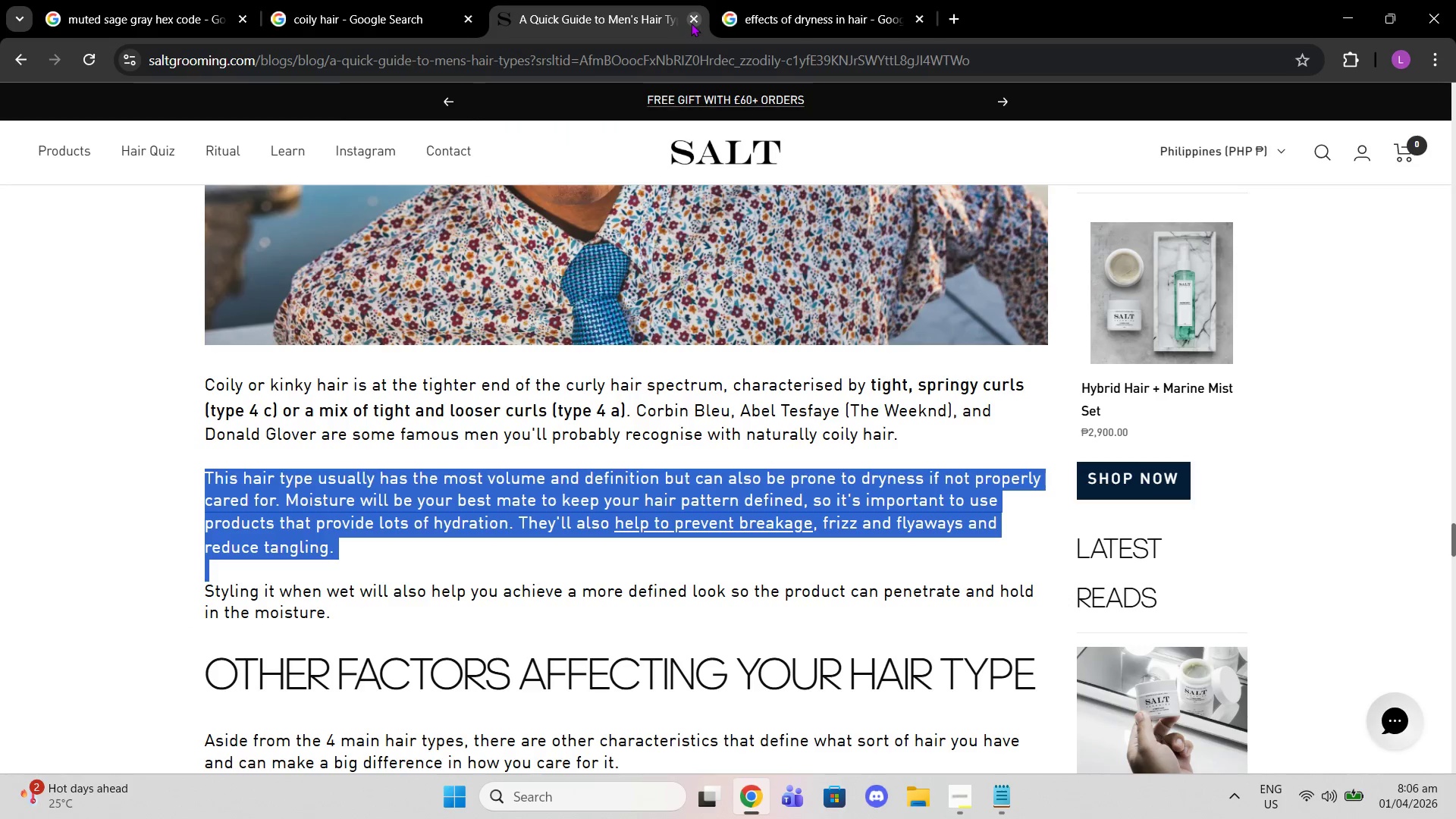 
left_click([692, 23])
 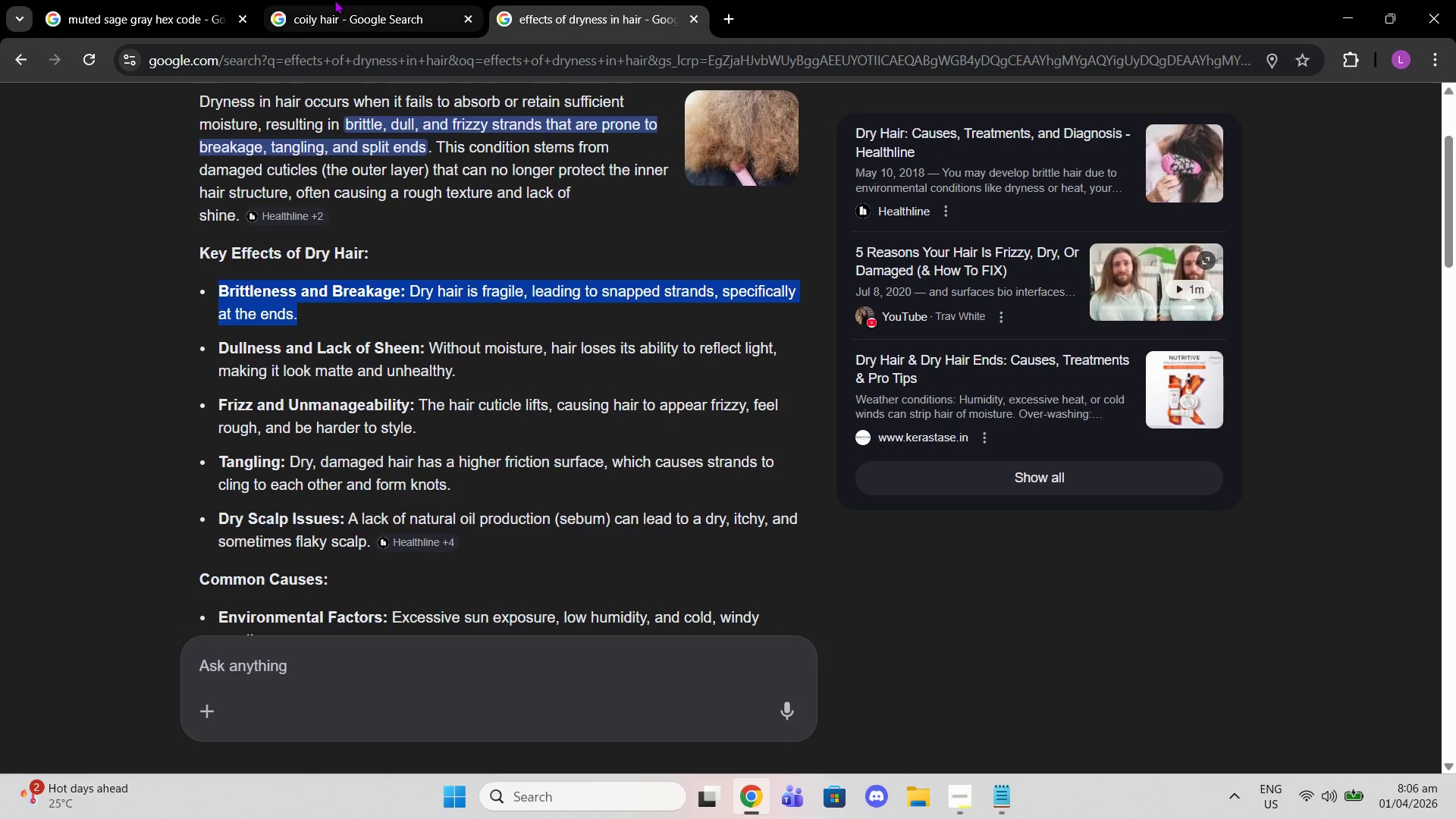 
left_click([334, 0])
 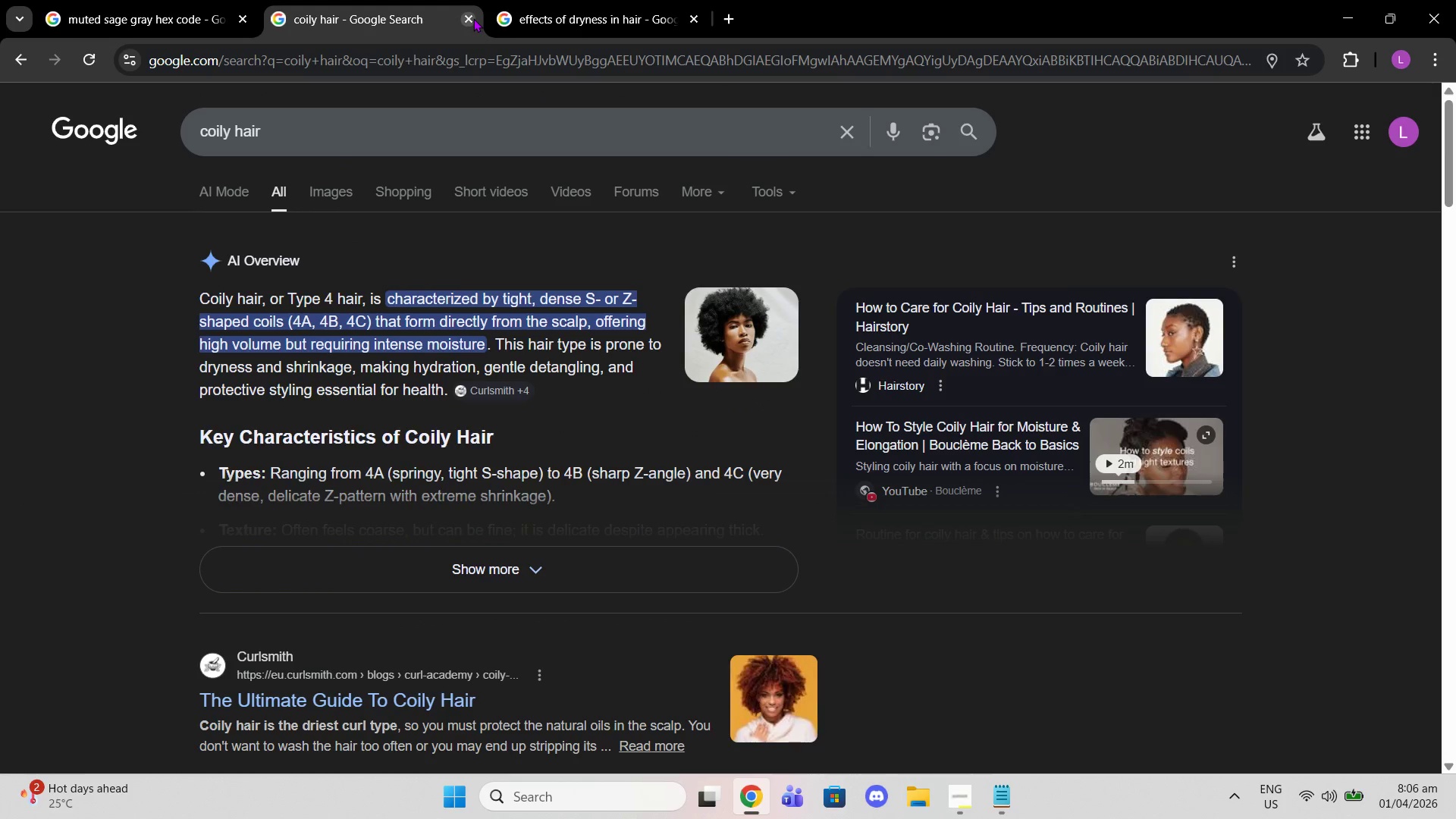 
left_click([473, 18])
 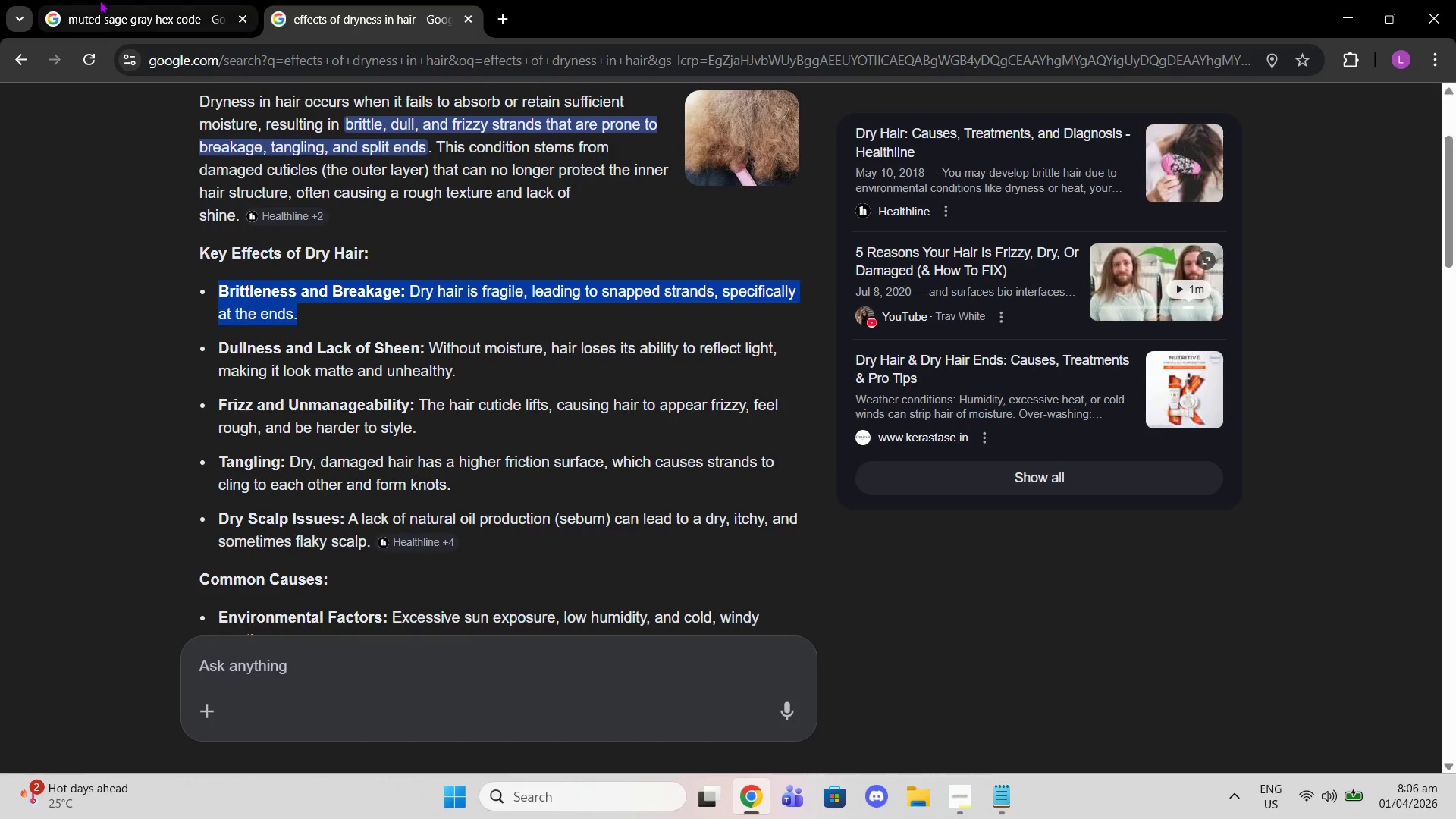 
left_click([133, 5])
 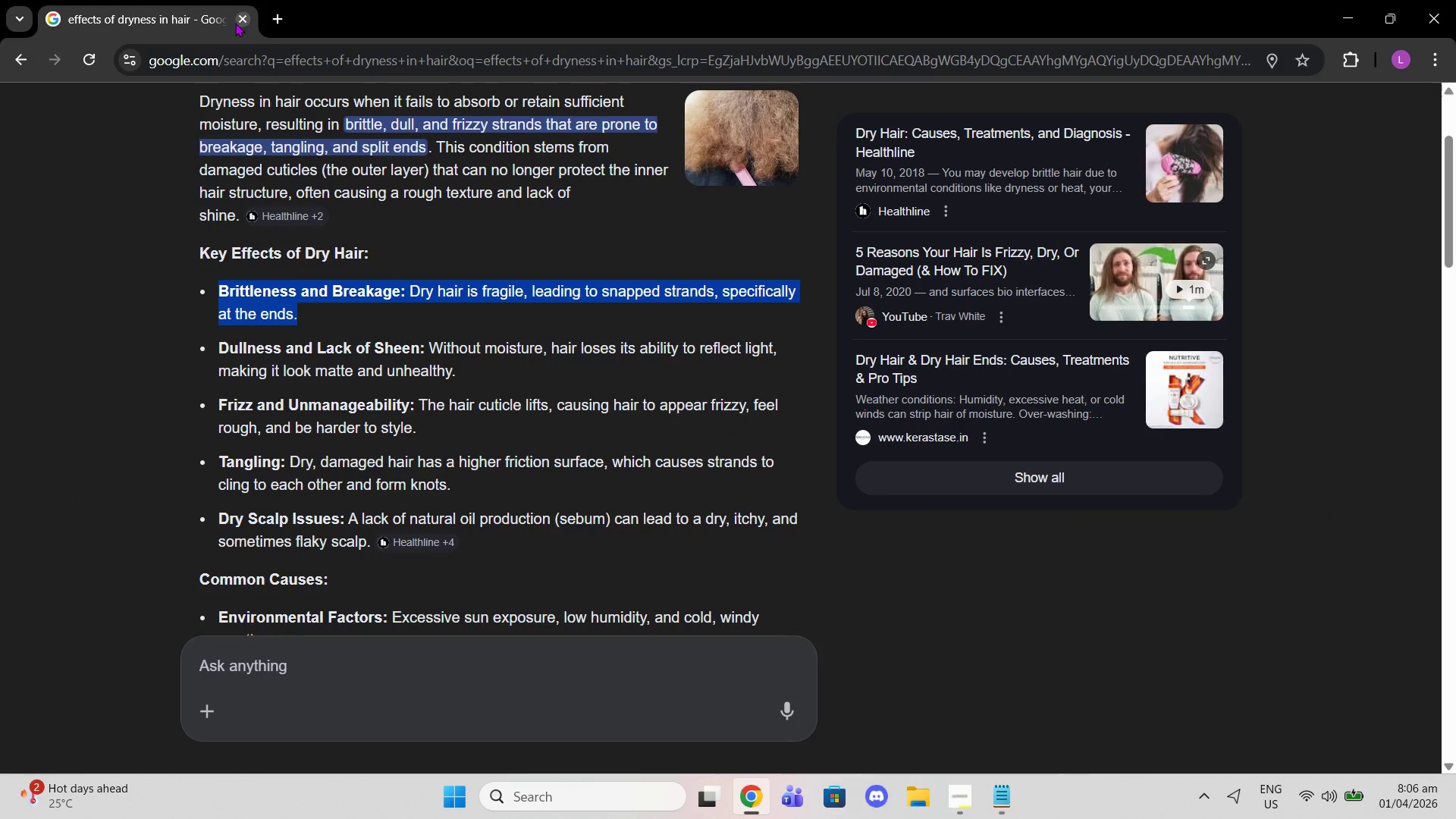 
scroll: coordinate [378, 243], scroll_direction: up, amount: 7.0
 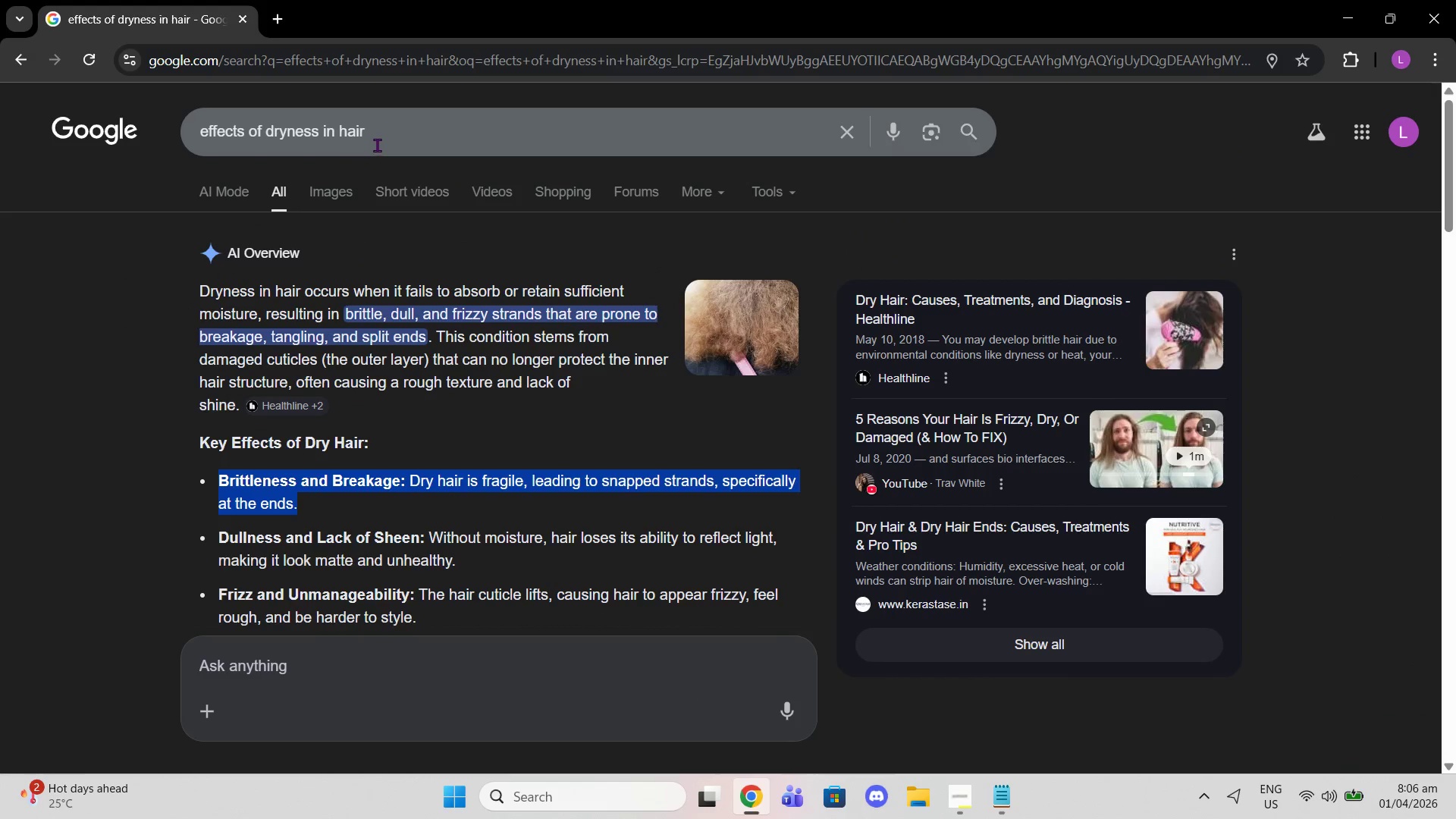 
left_click_drag(start_coordinate=[378, 142], to_coordinate=[165, 136])
 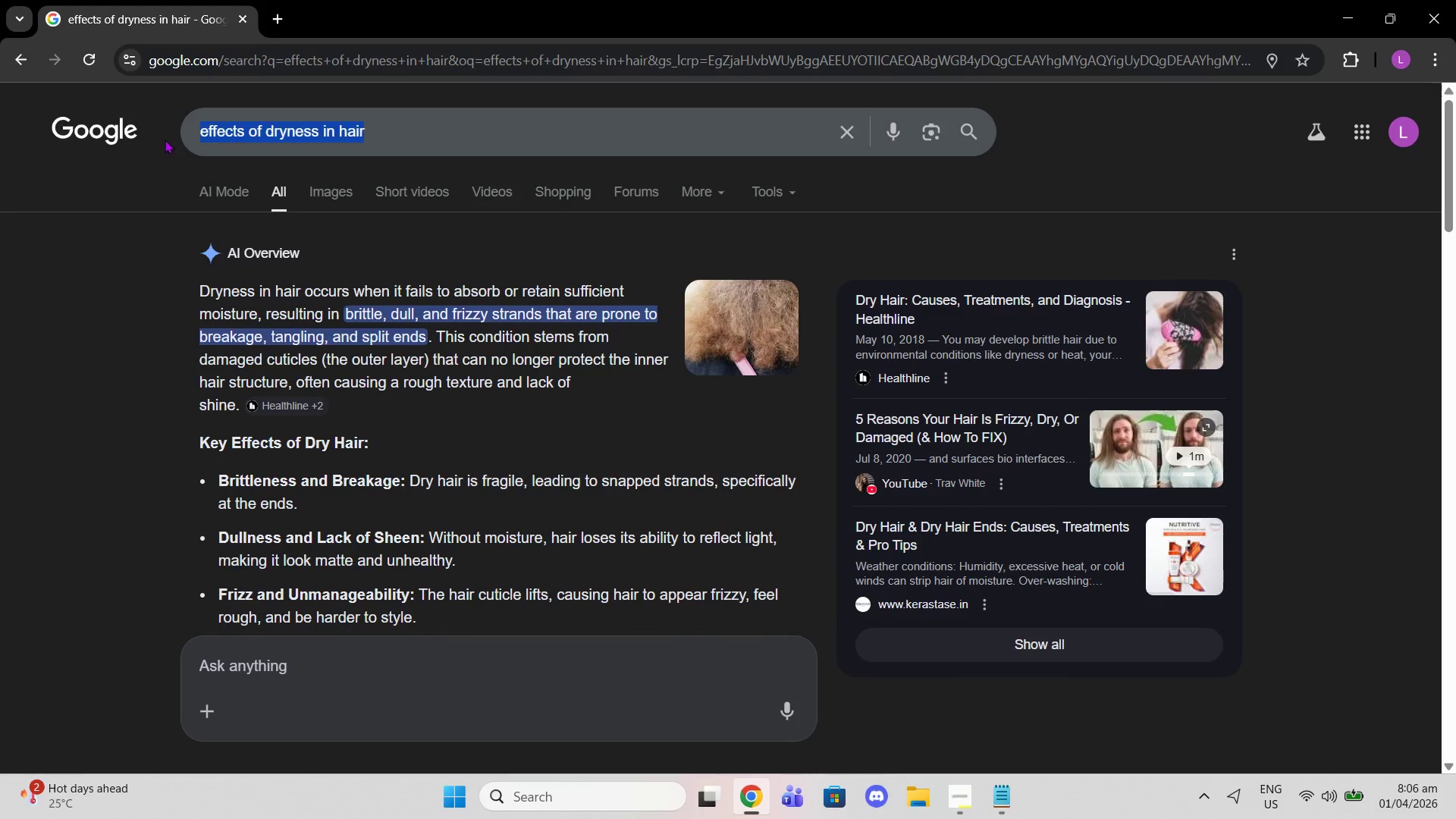 
type(effects of heat in hair)
 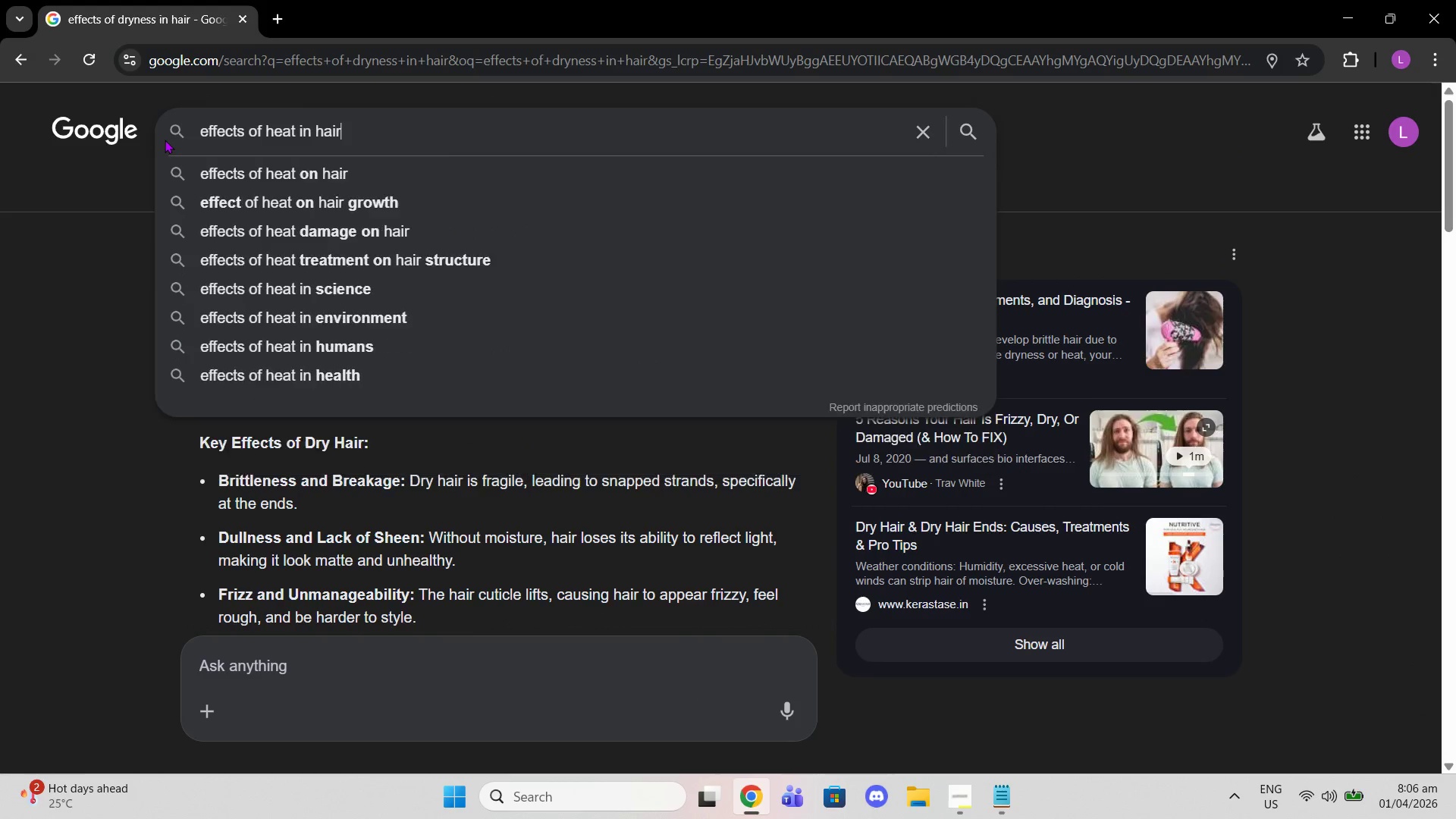 
key(Enter)
 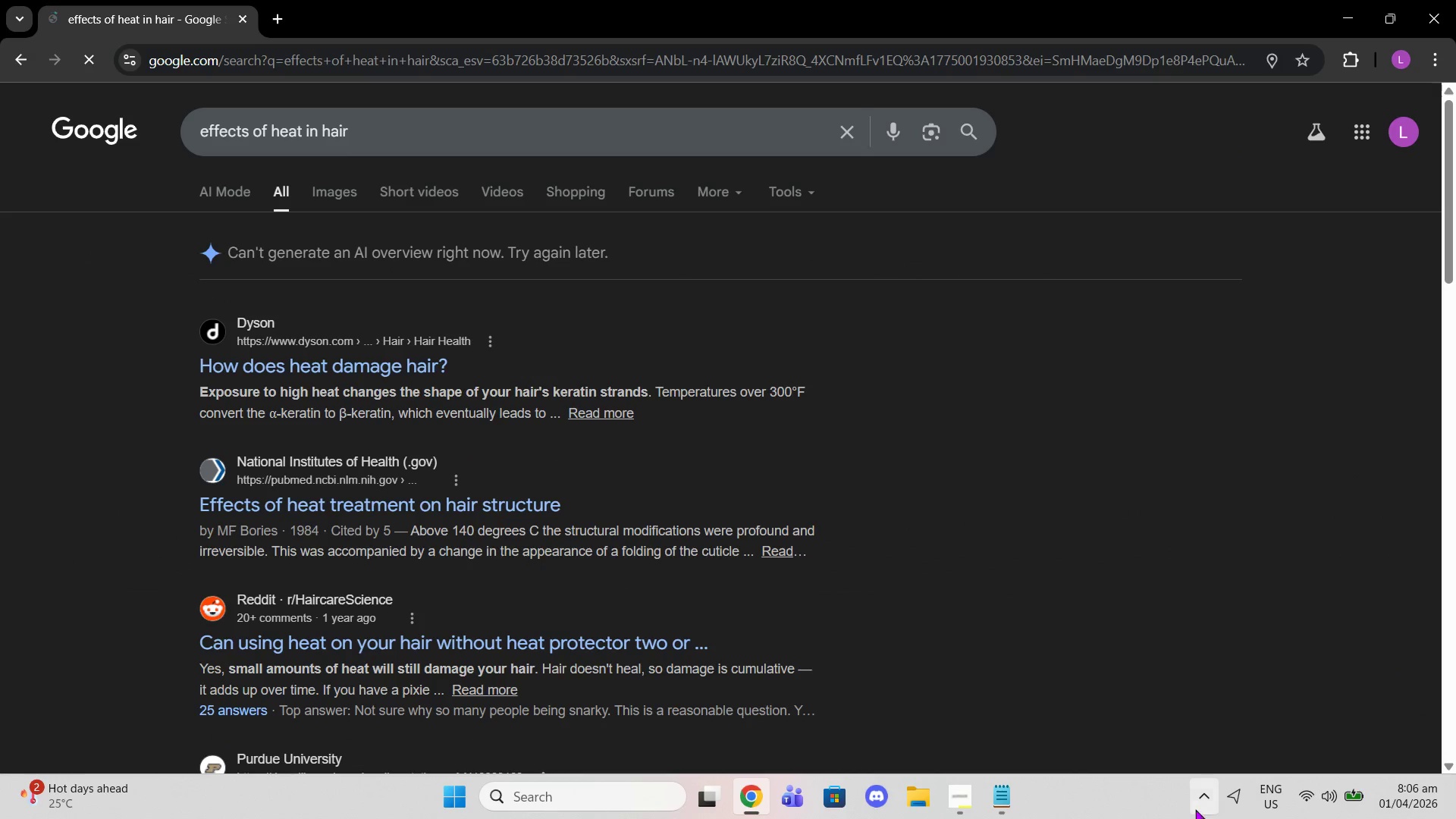 
left_click([1011, 791])
 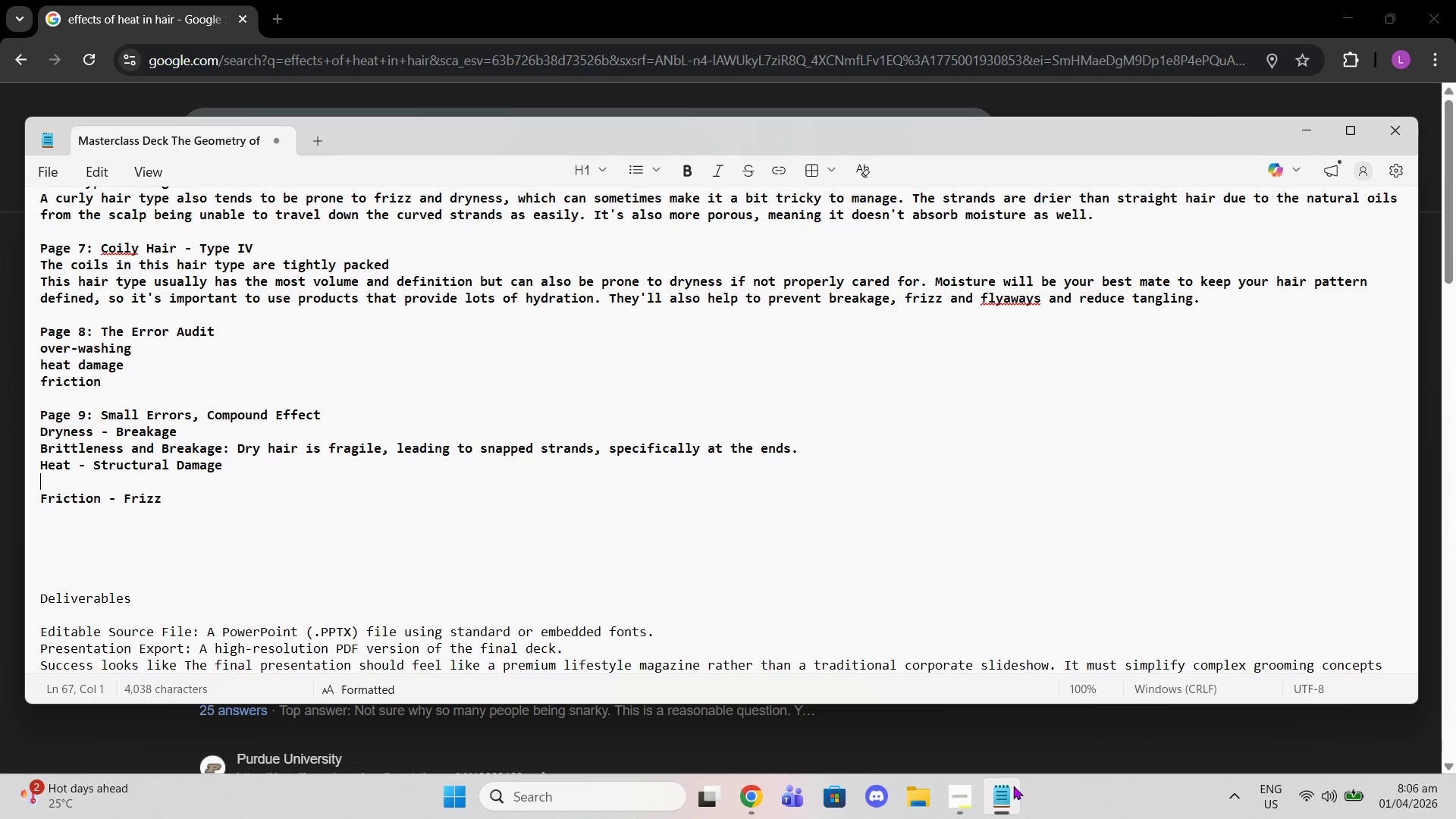 
wait(7.33)
 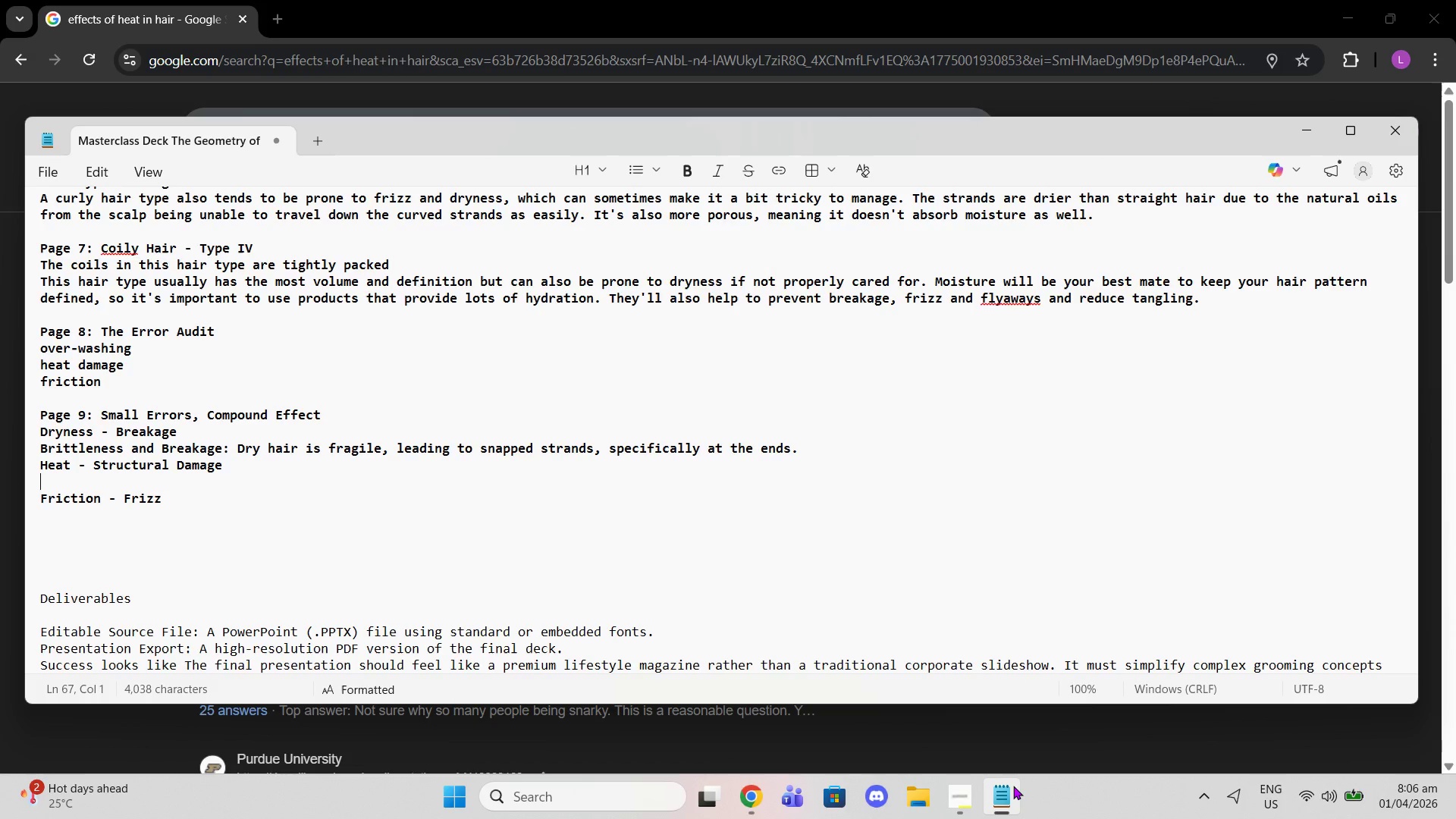 
left_click([555, 0])
 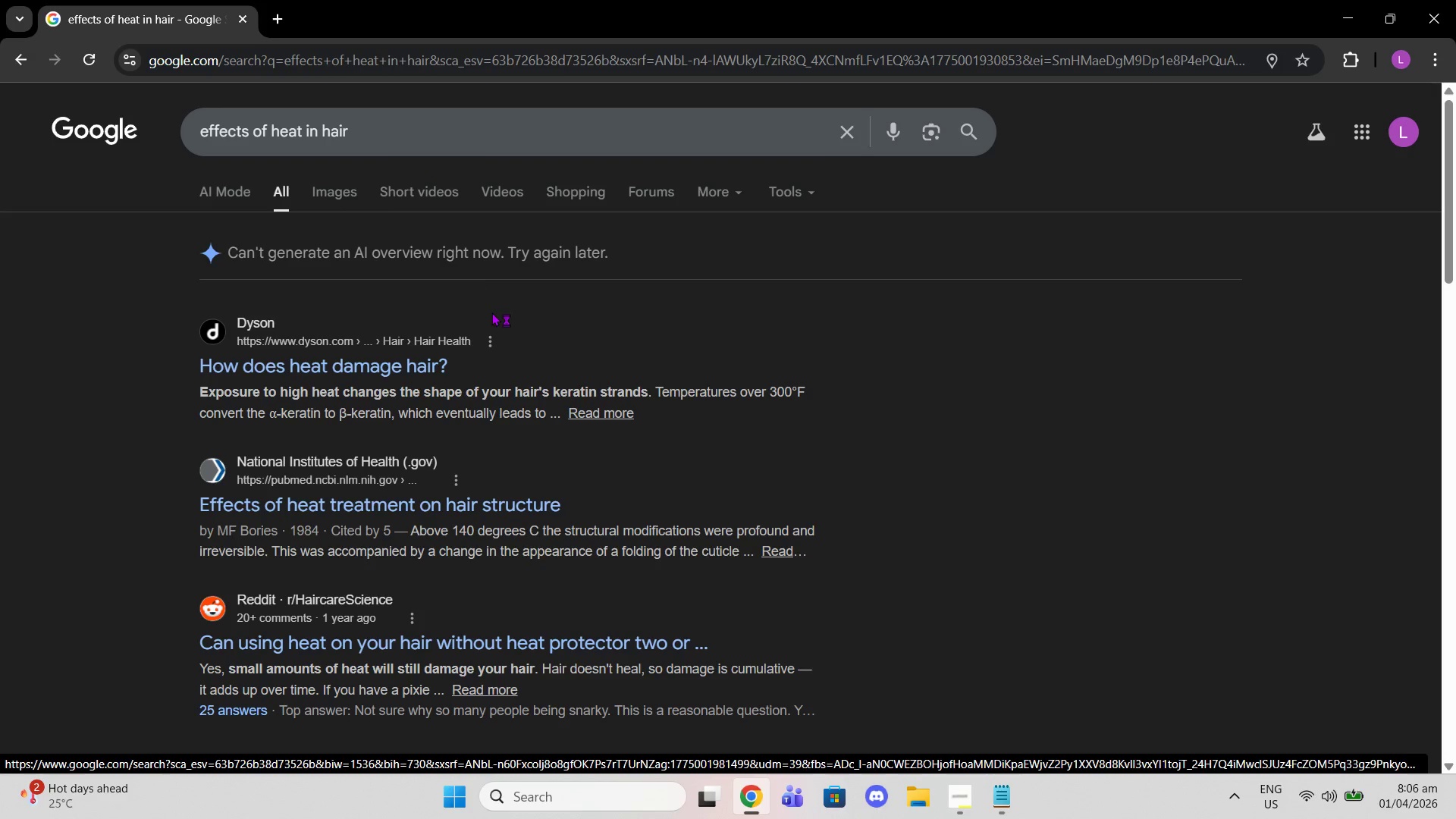 
scroll: coordinate [491, 334], scroll_direction: down, amount: 1.0
 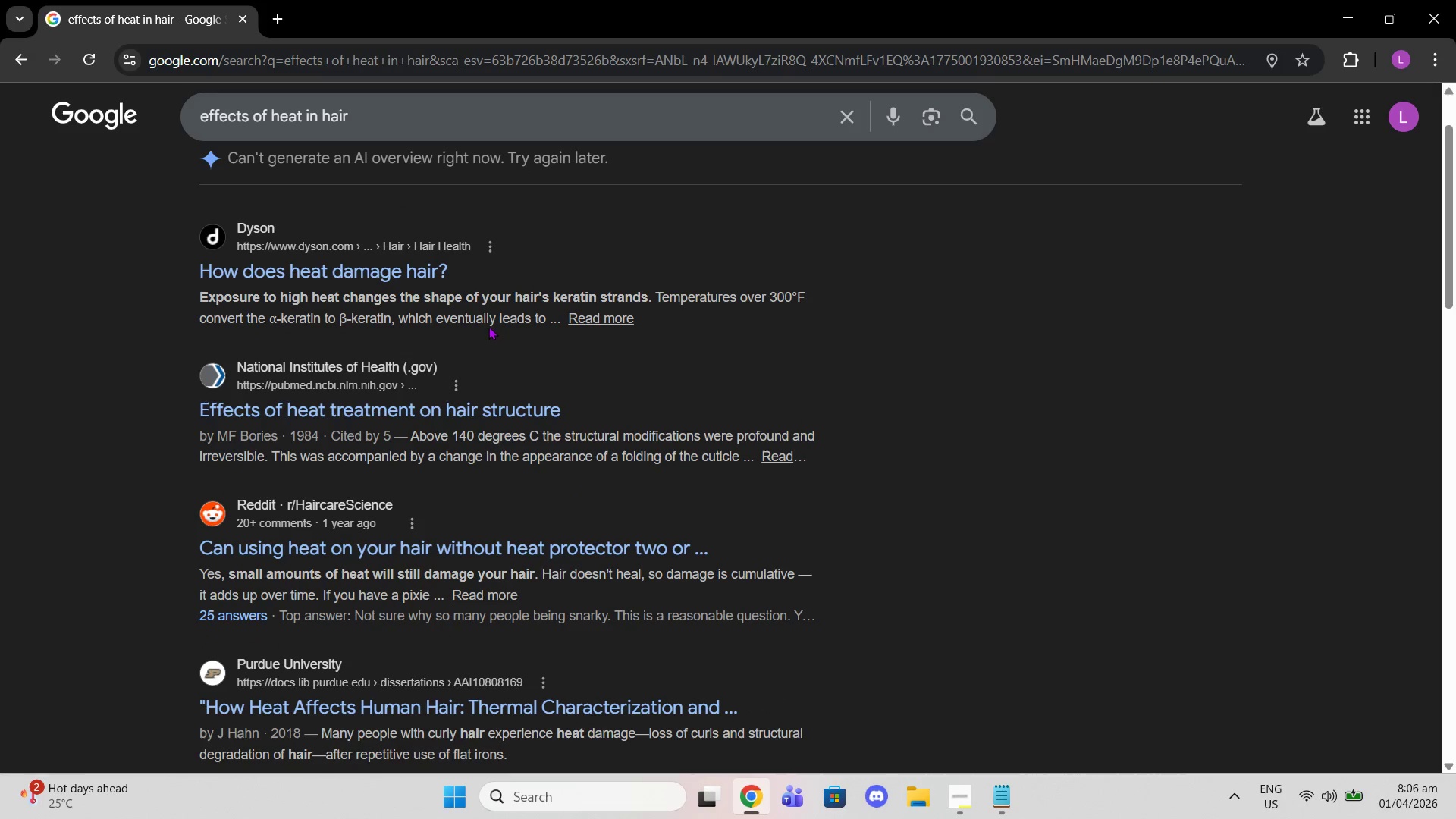 
scroll: coordinate [471, 326], scroll_direction: up, amount: 3.0
 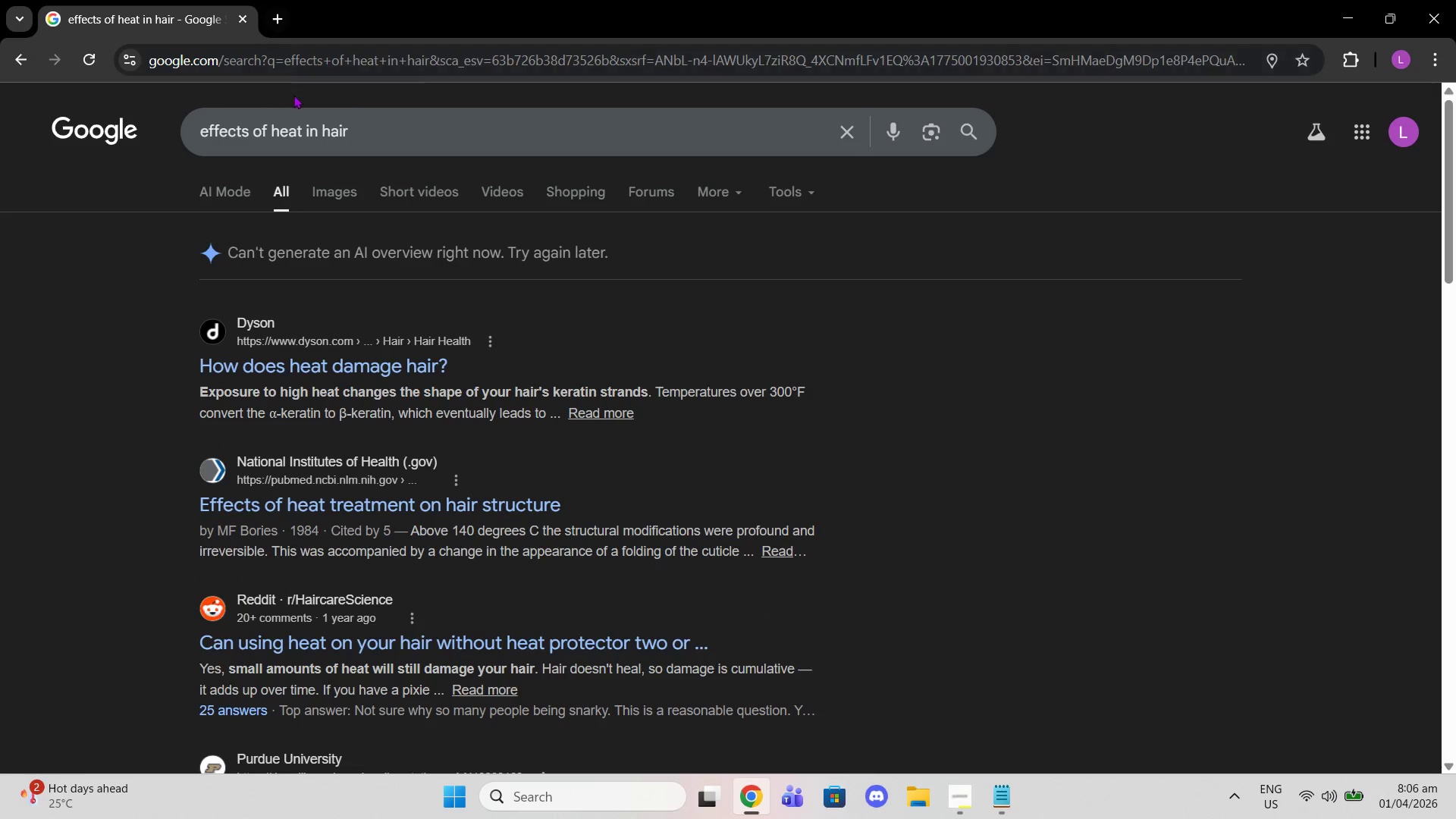 
mouse_move([252, 121])
 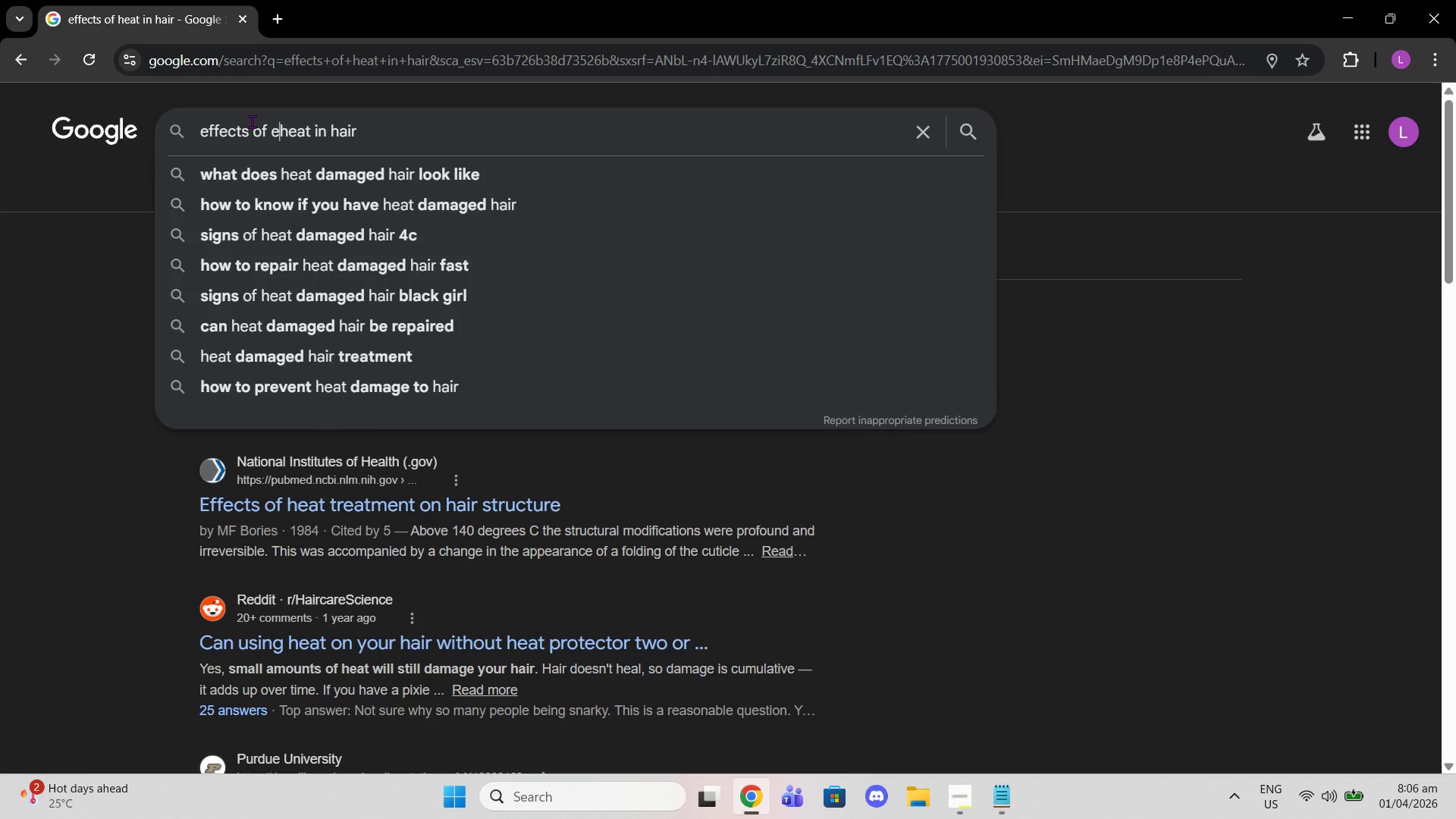 
type(excessive )
 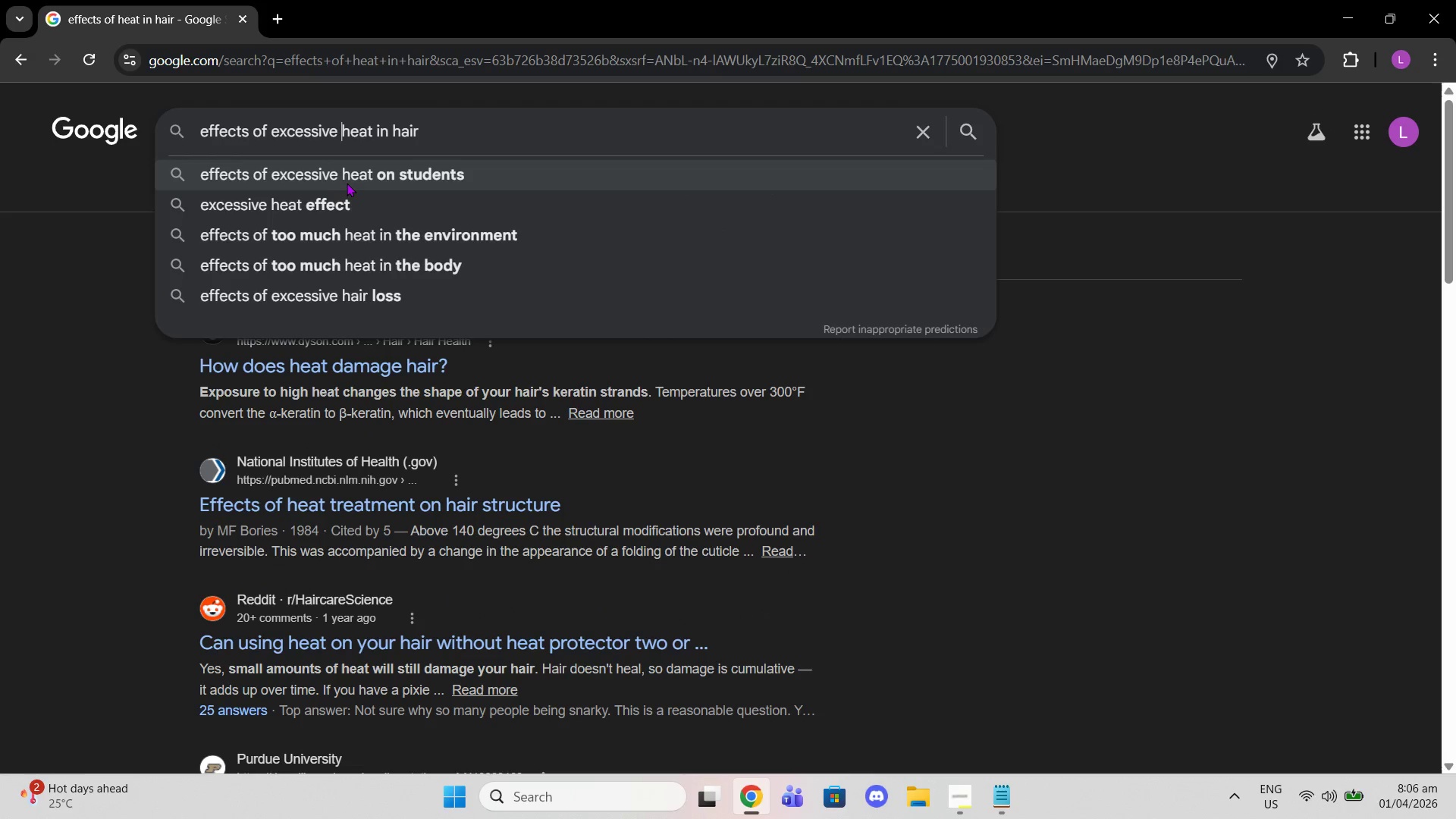 
key(Enter)
 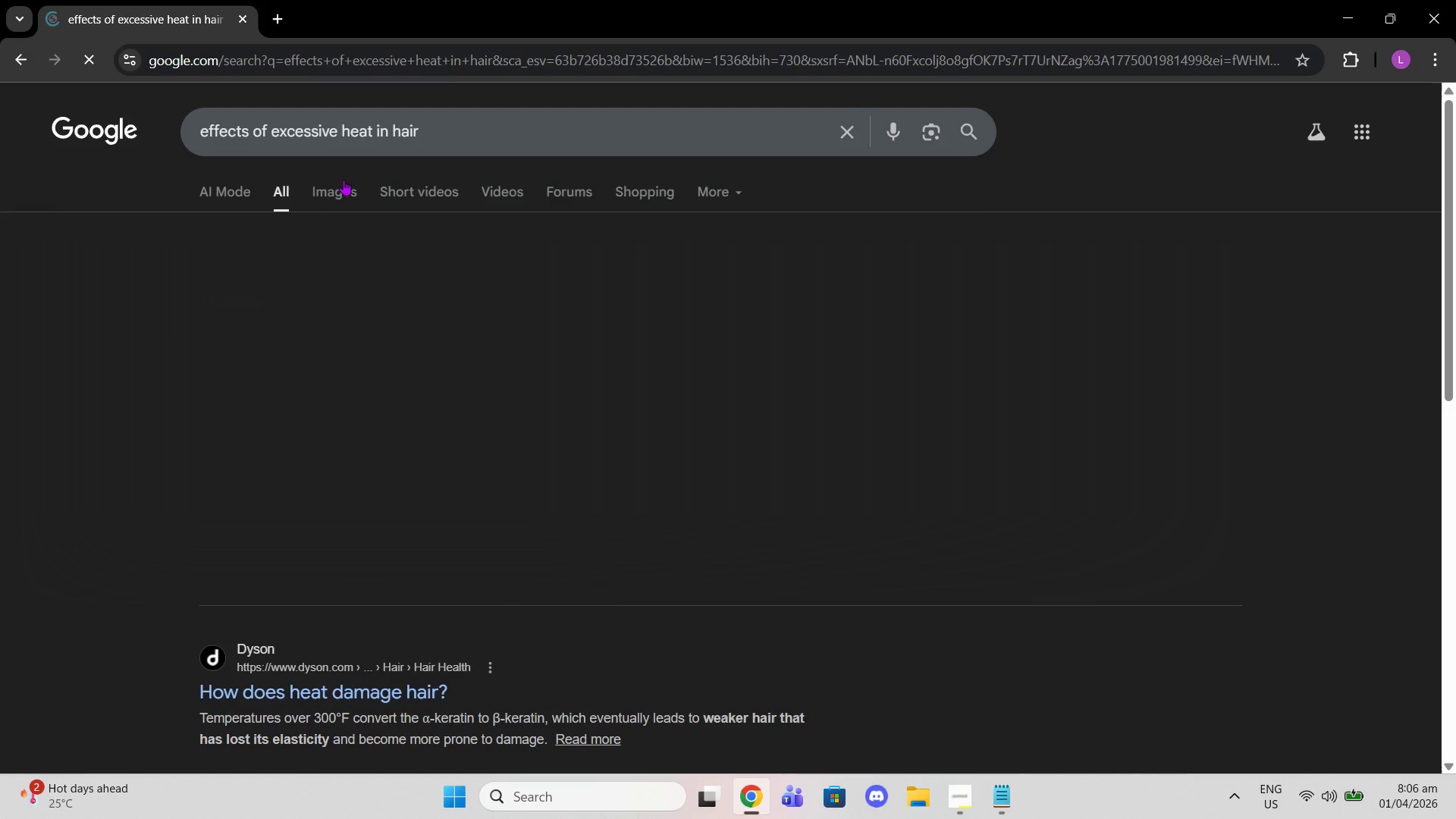 
mouse_move([327, 150])
 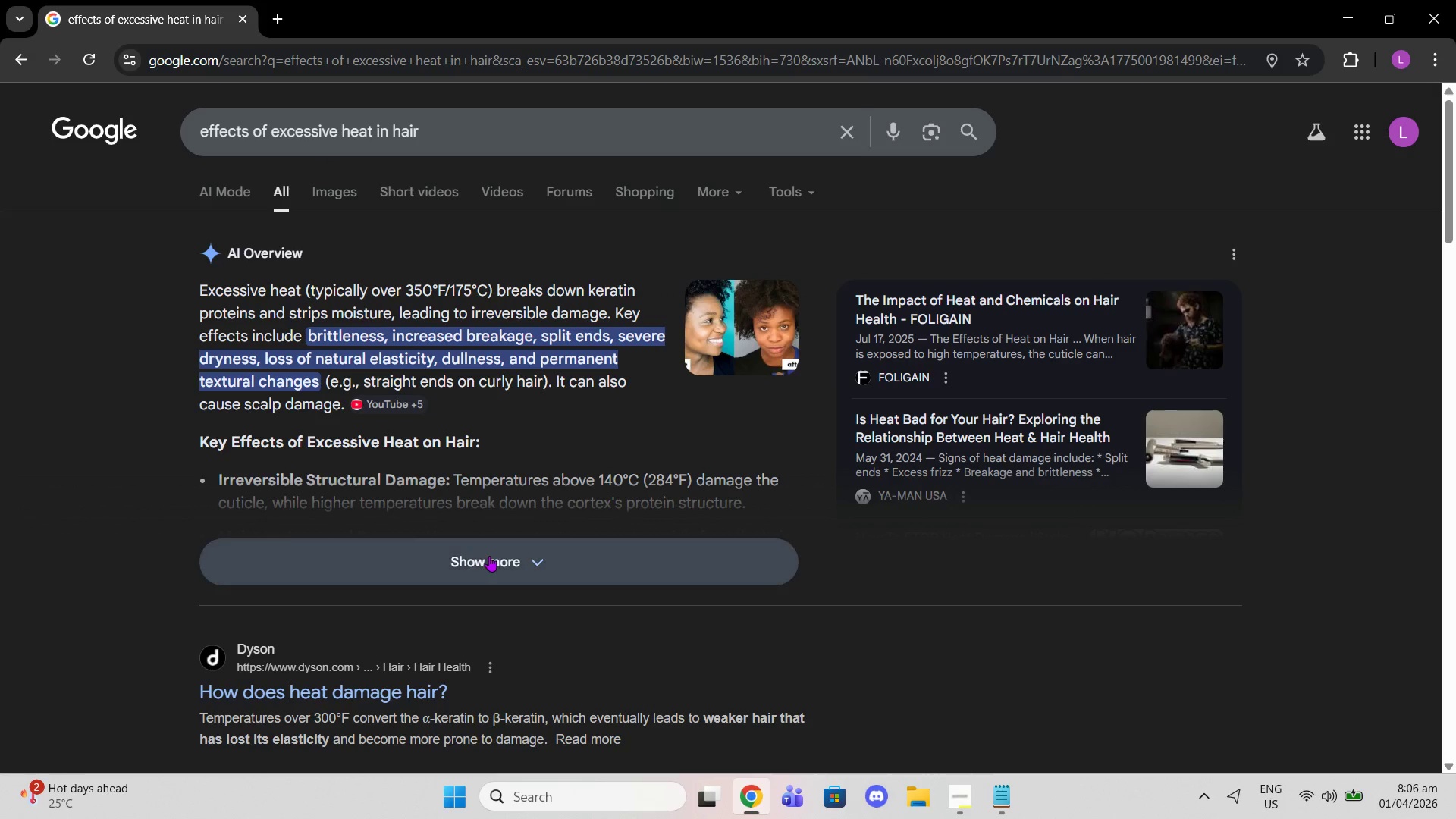 
wait(5.86)
 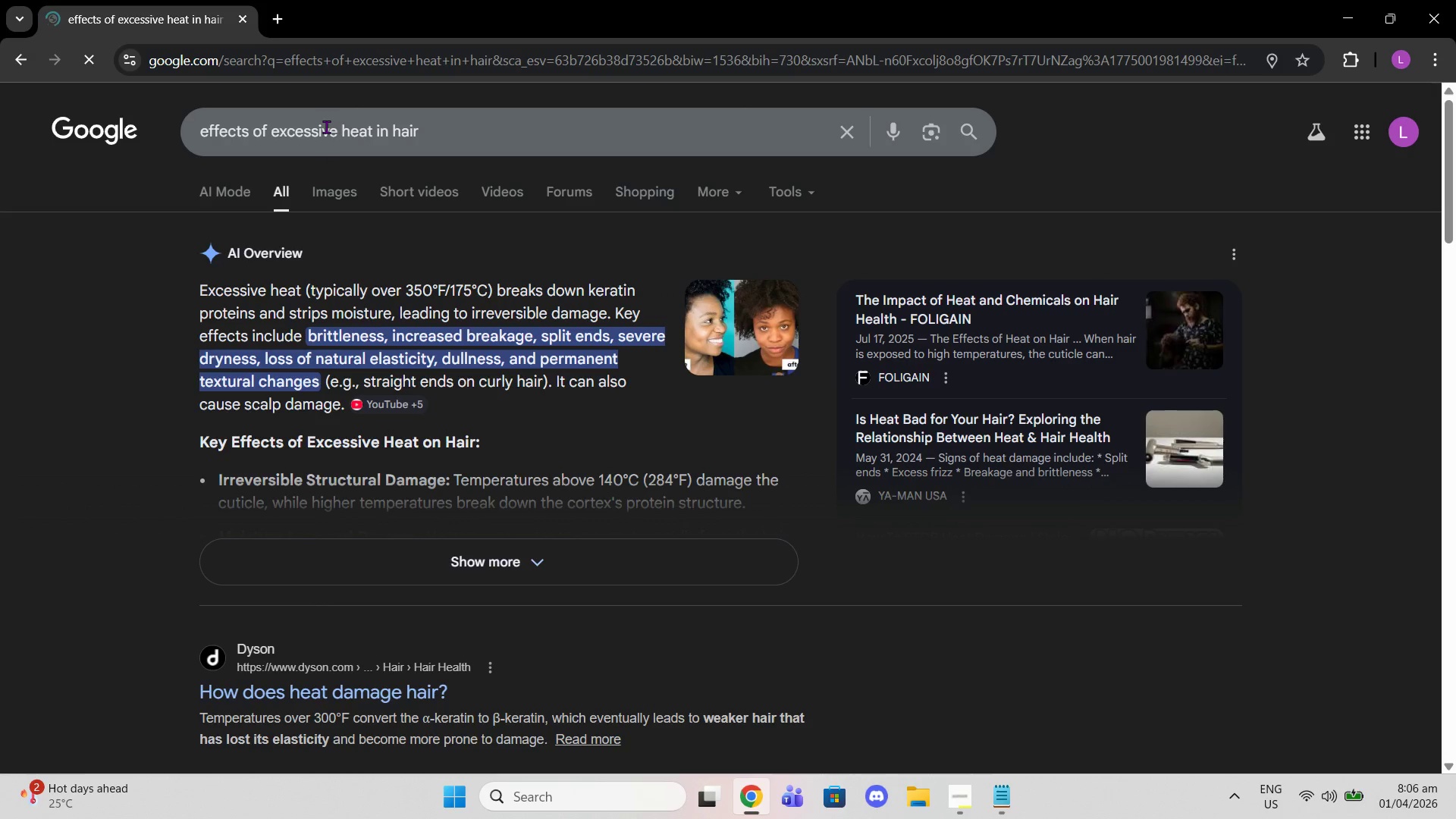 
scroll: coordinate [488, 484], scroll_direction: down, amount: 2.0
 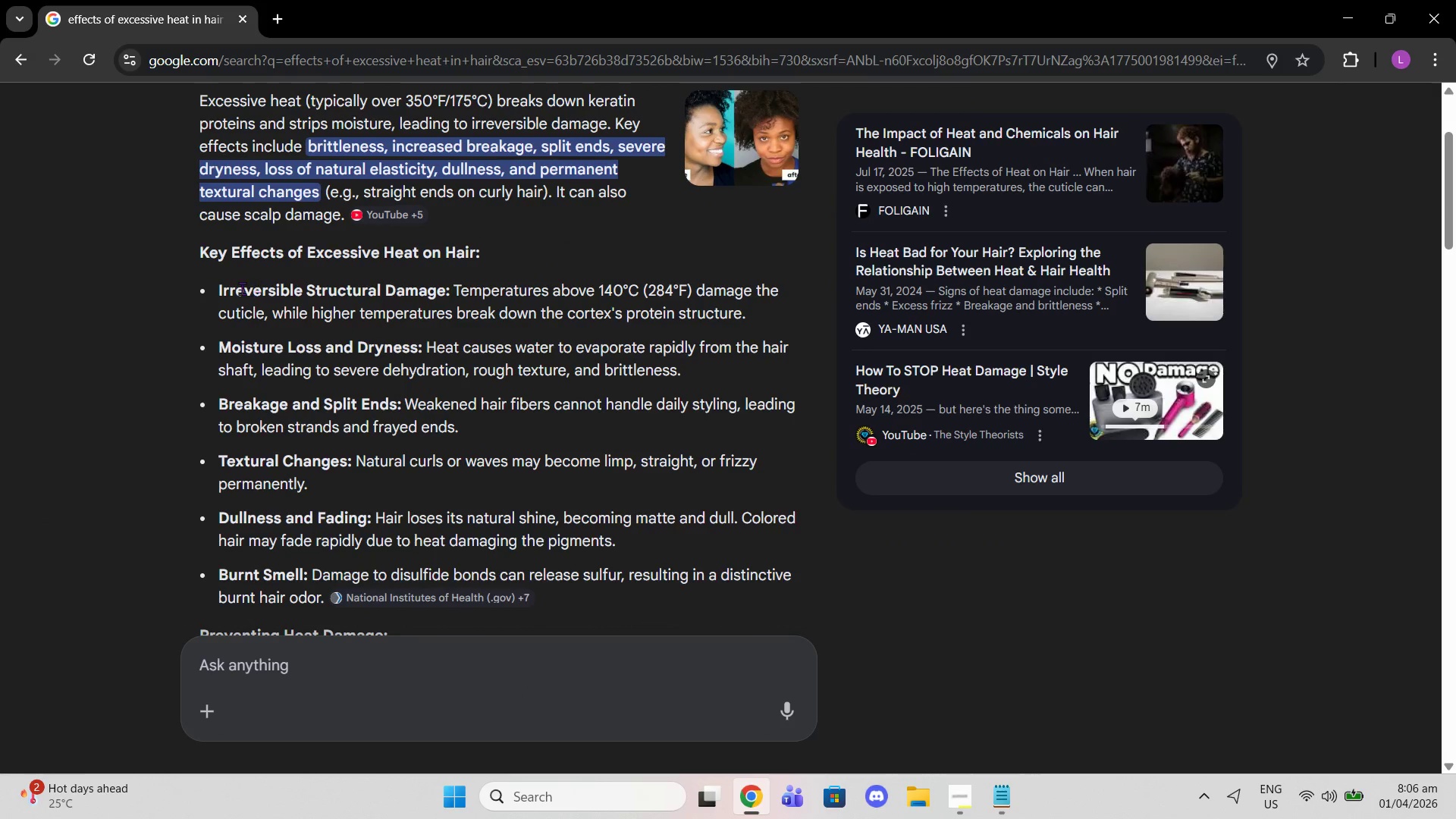 
left_click_drag(start_coordinate=[215, 287], to_coordinate=[751, 317])
 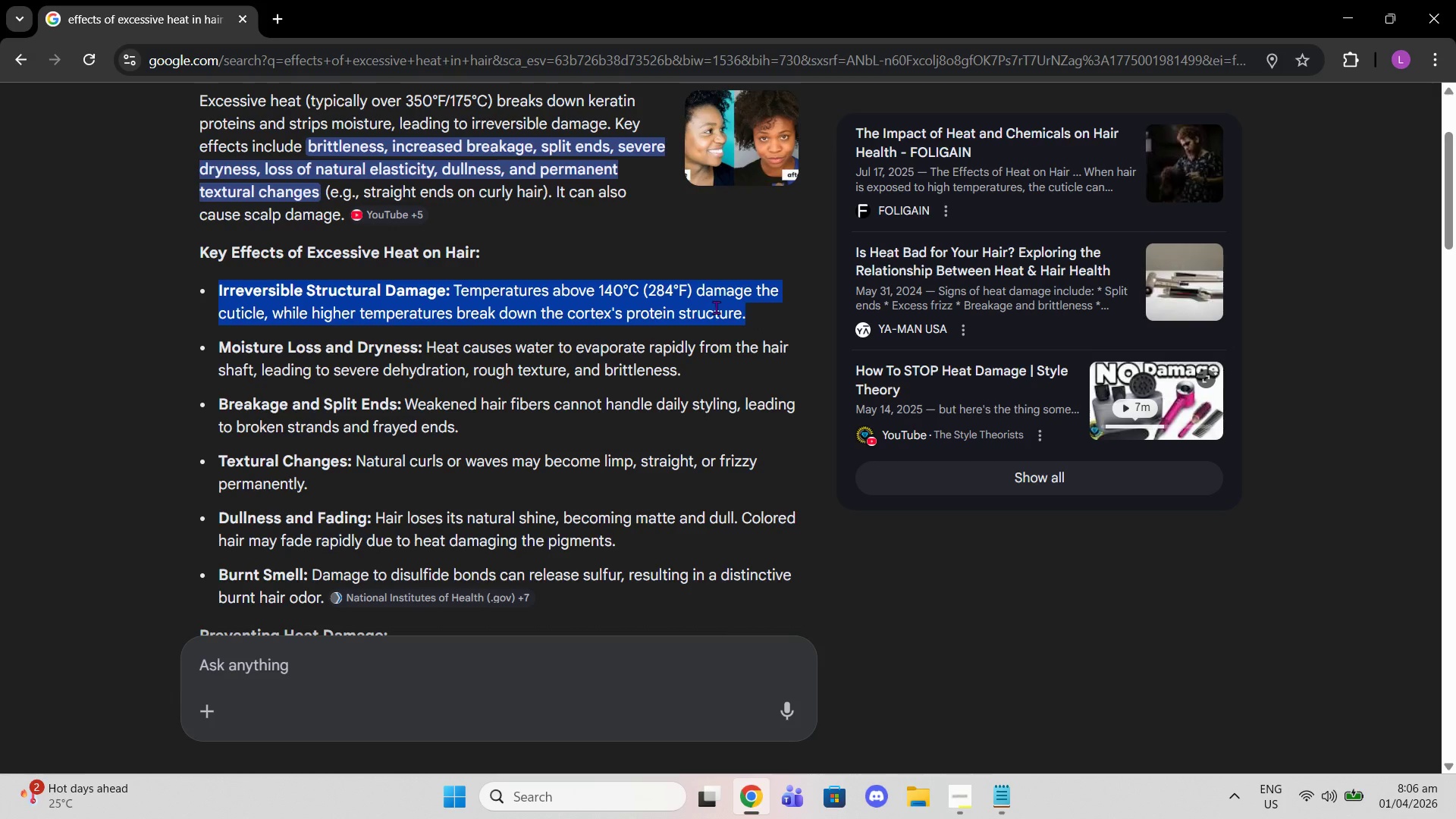 
right_click([716, 307])
 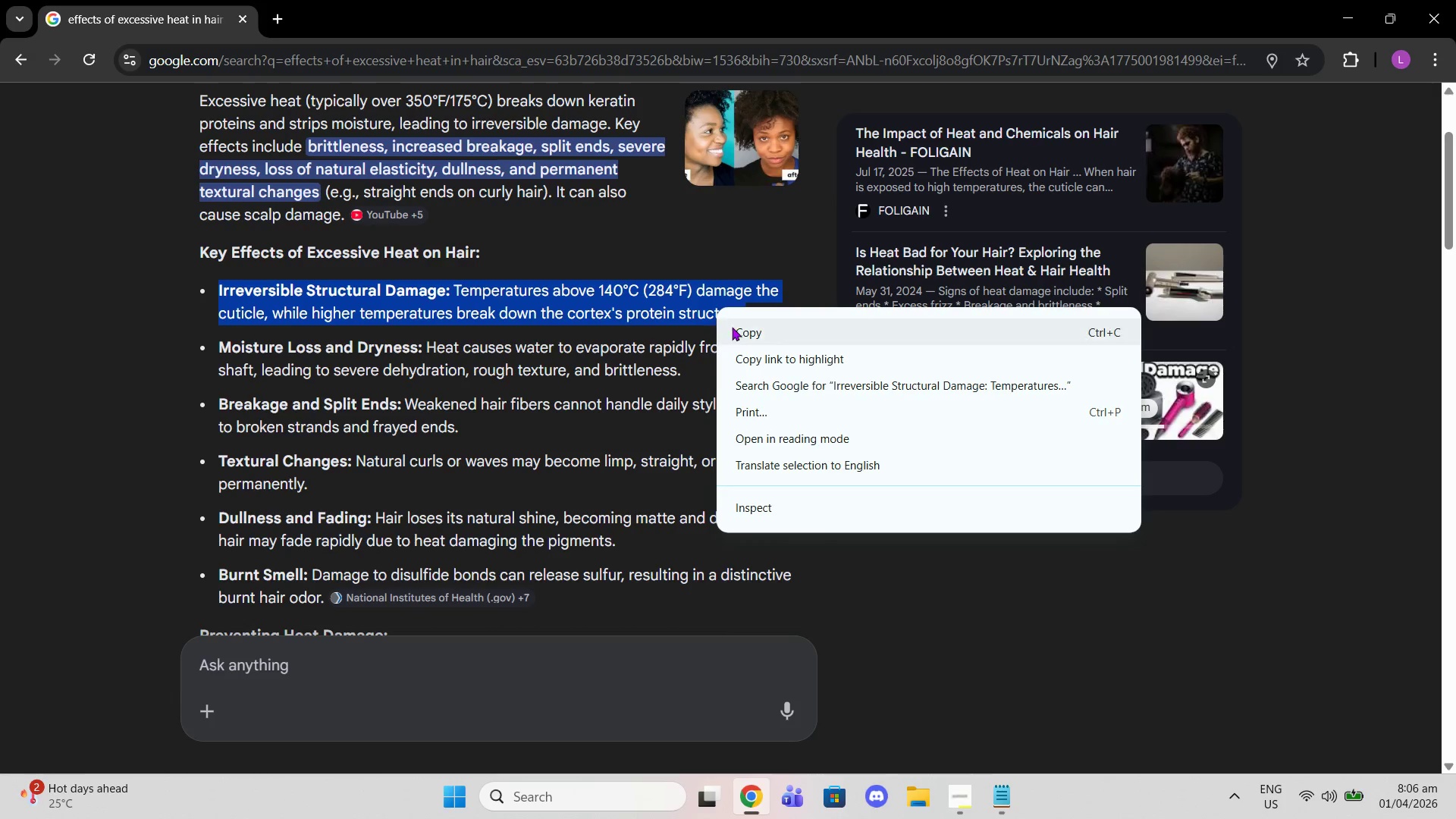 
left_click([739, 333])
 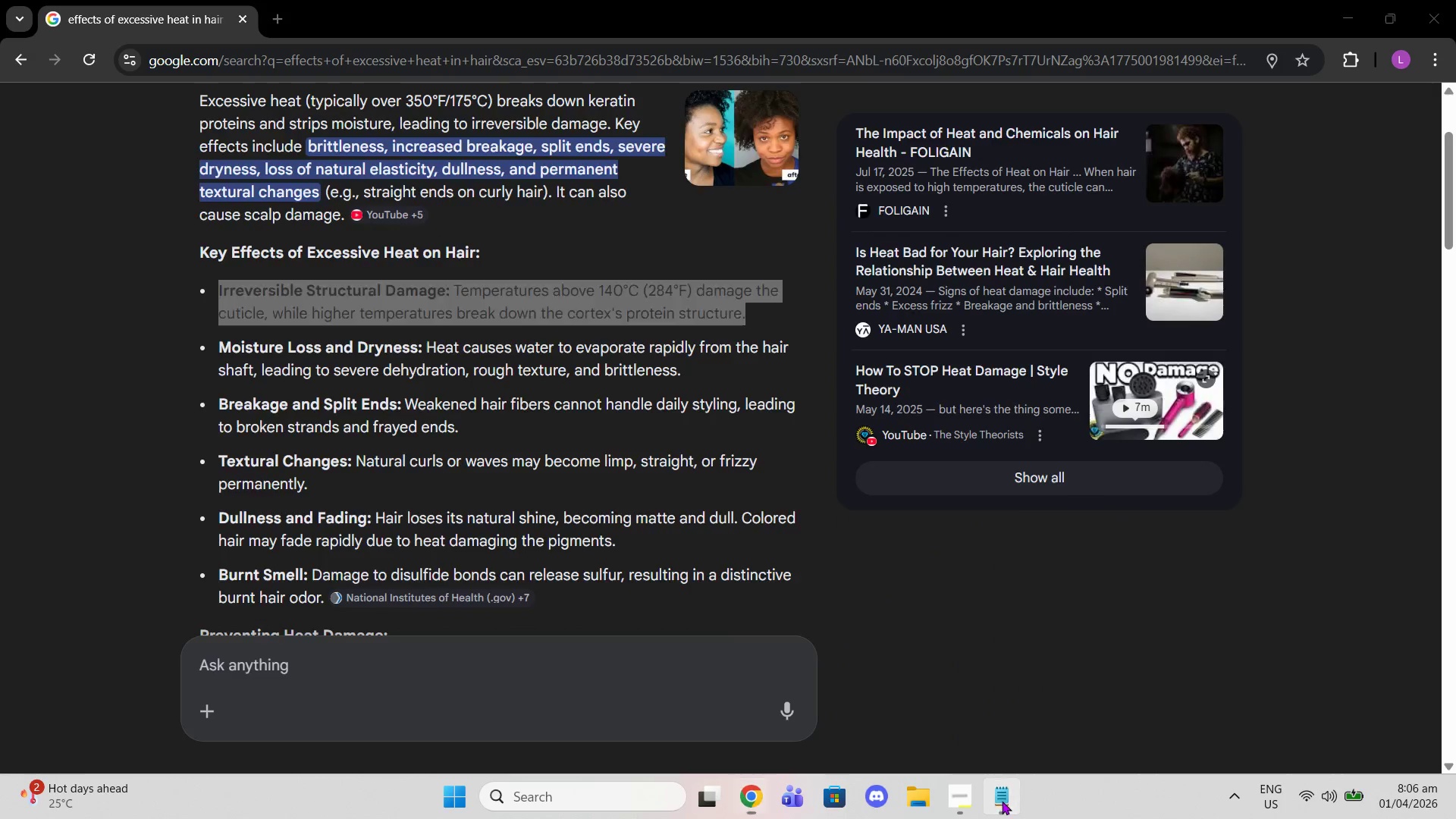 
wait(8.81)
 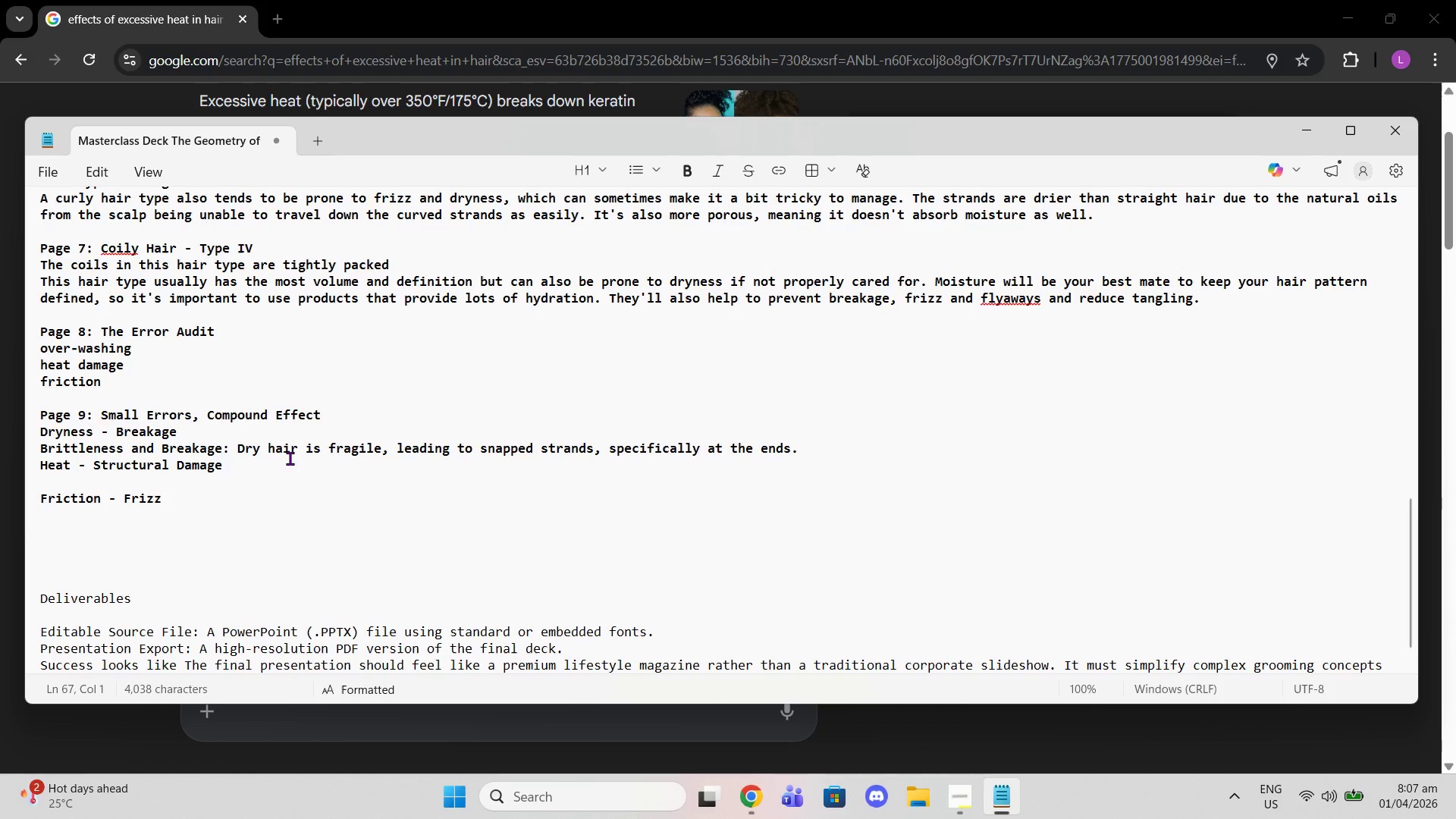 
key(Control+Shift+V)
 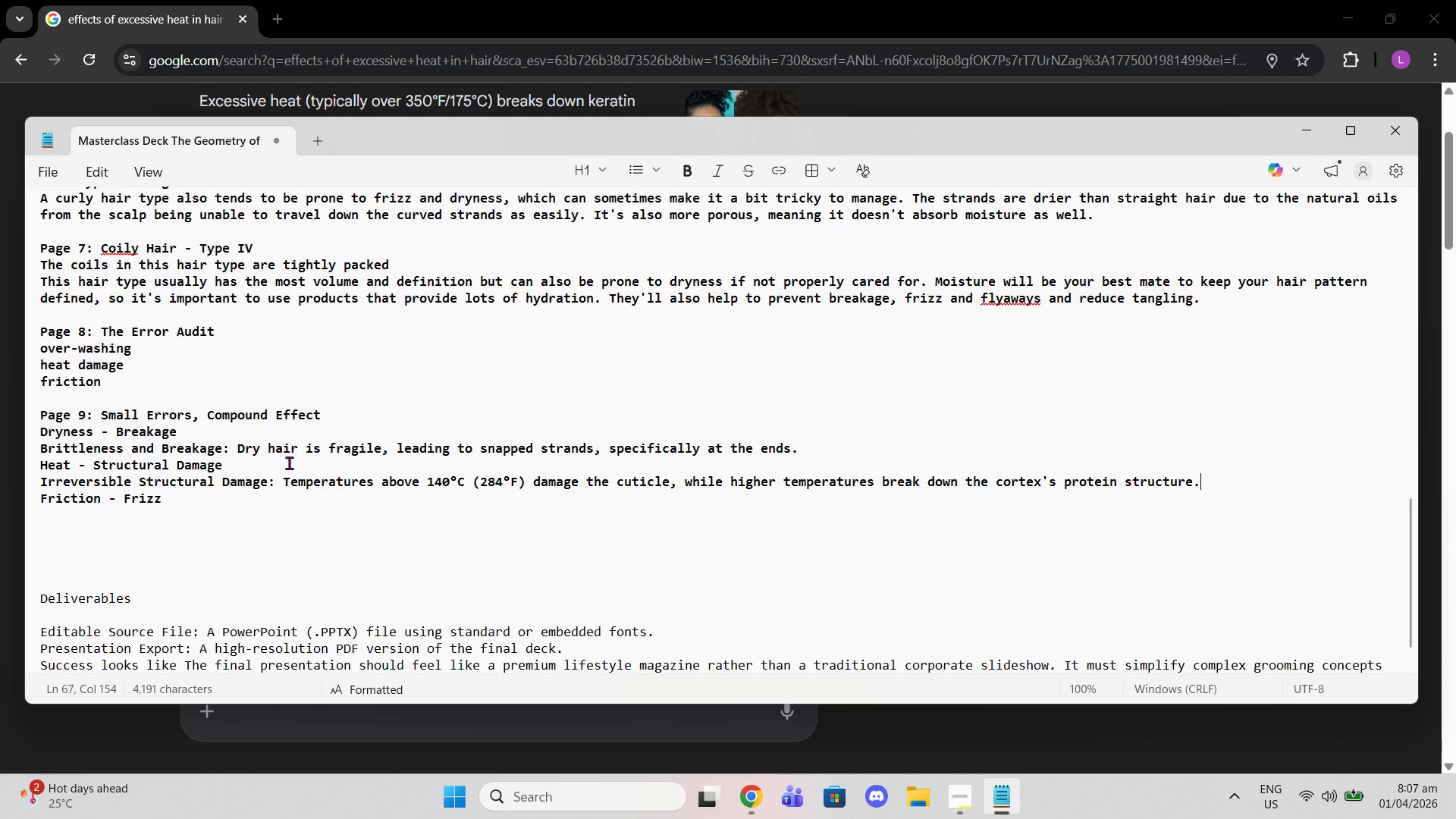 
left_click([271, 513])
 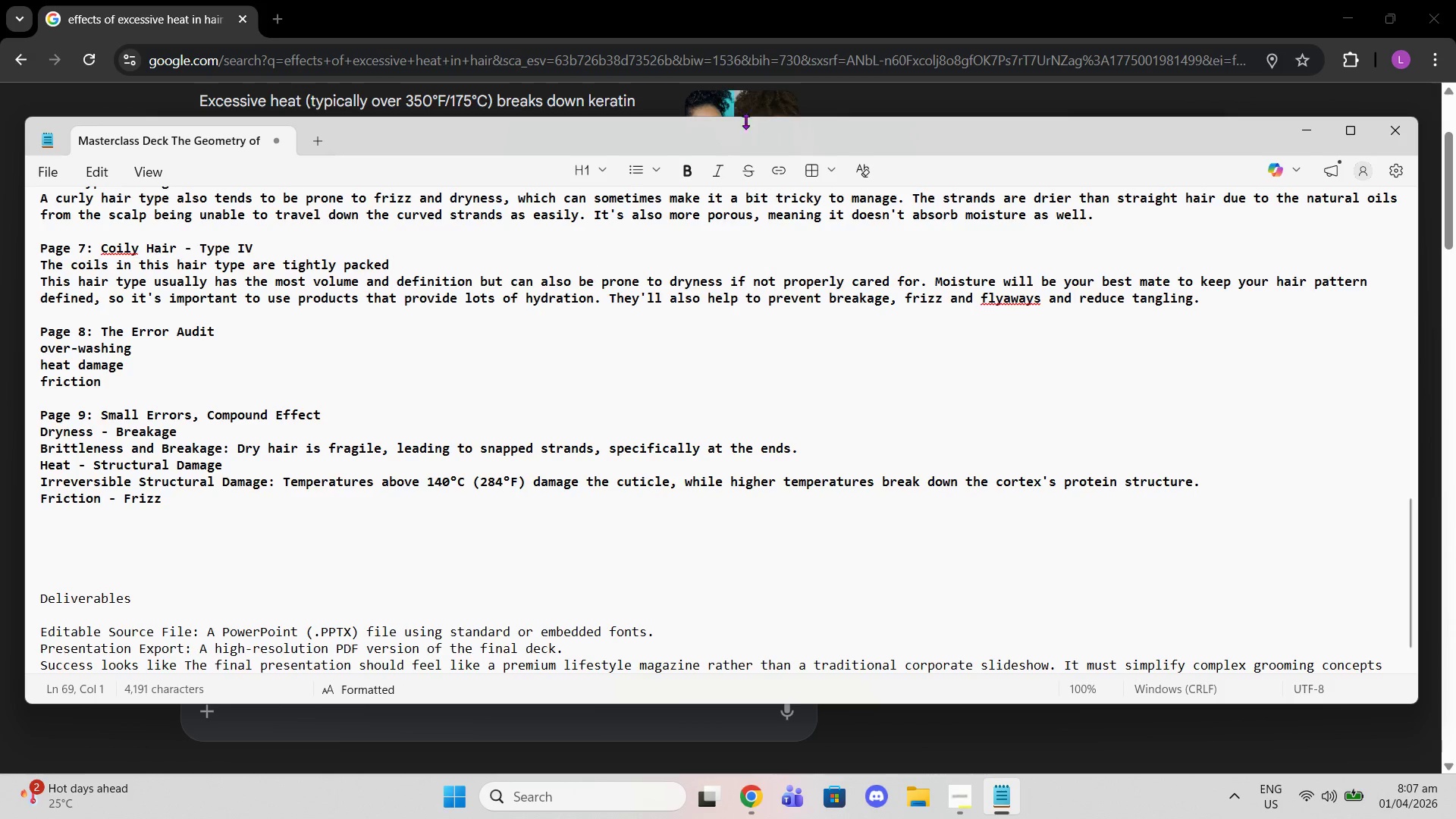 
left_click([774, 0])
 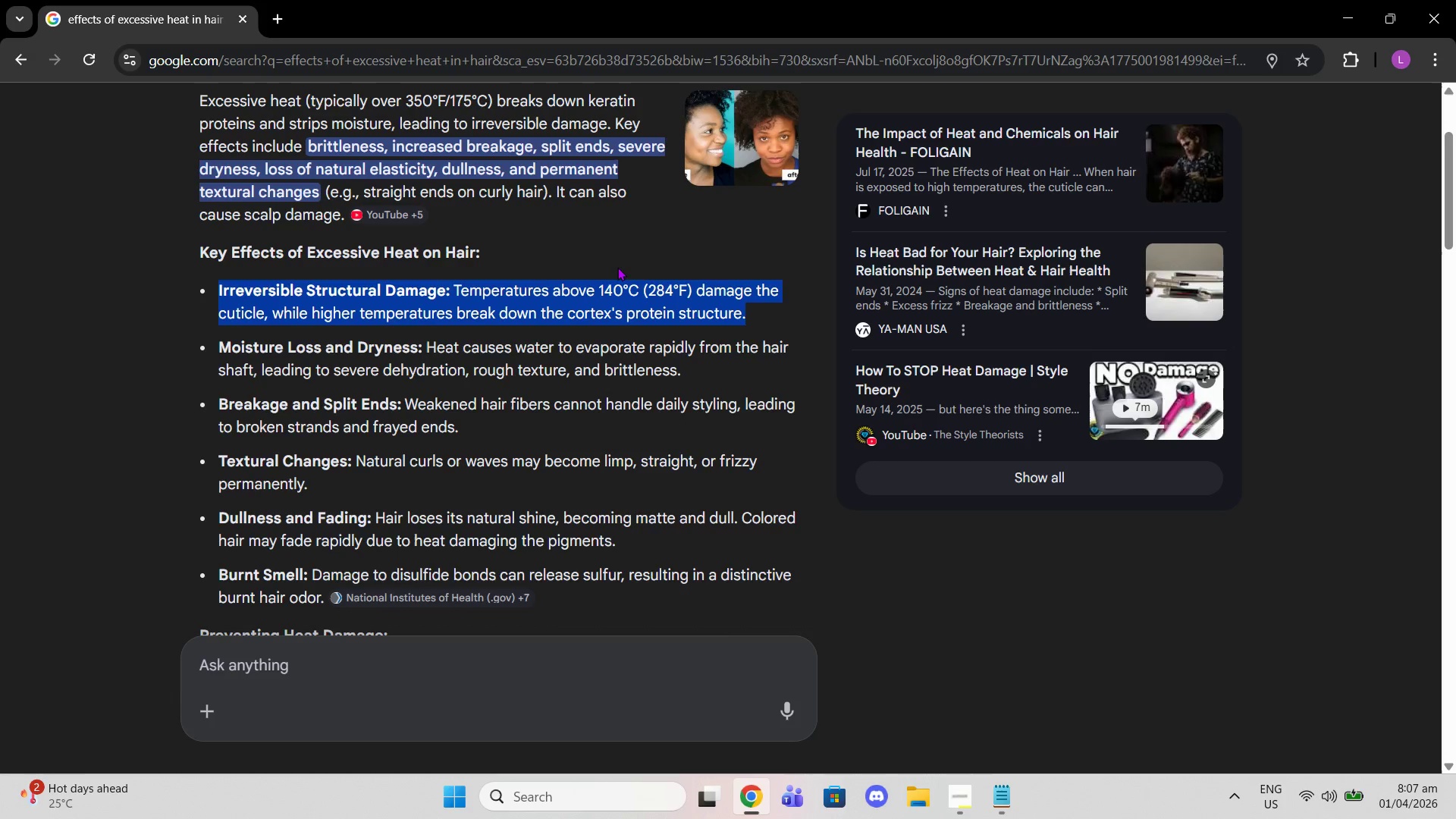 
scroll: coordinate [619, 222], scroll_direction: up, amount: 9.0
 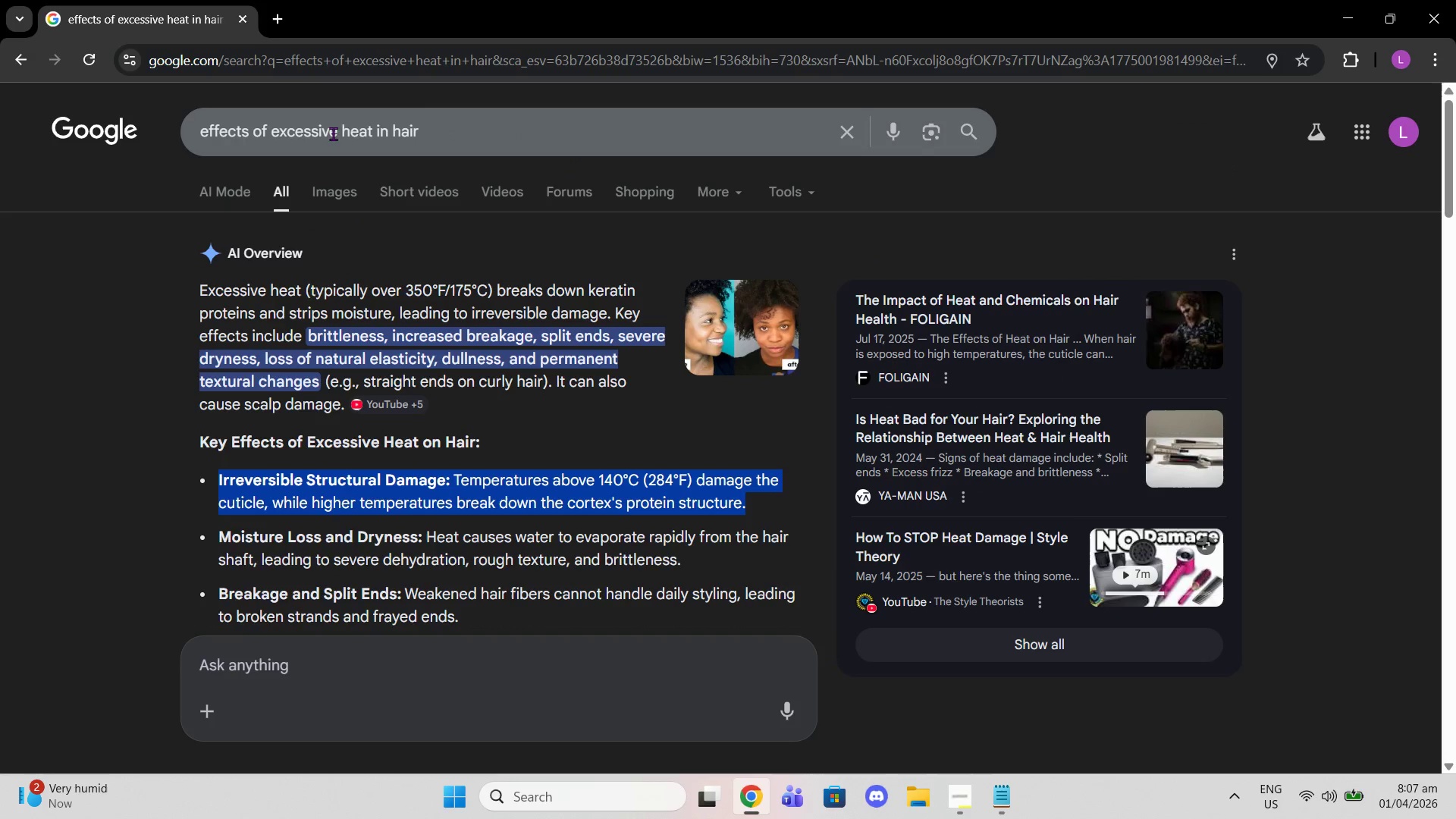 
double_click([357, 133])
 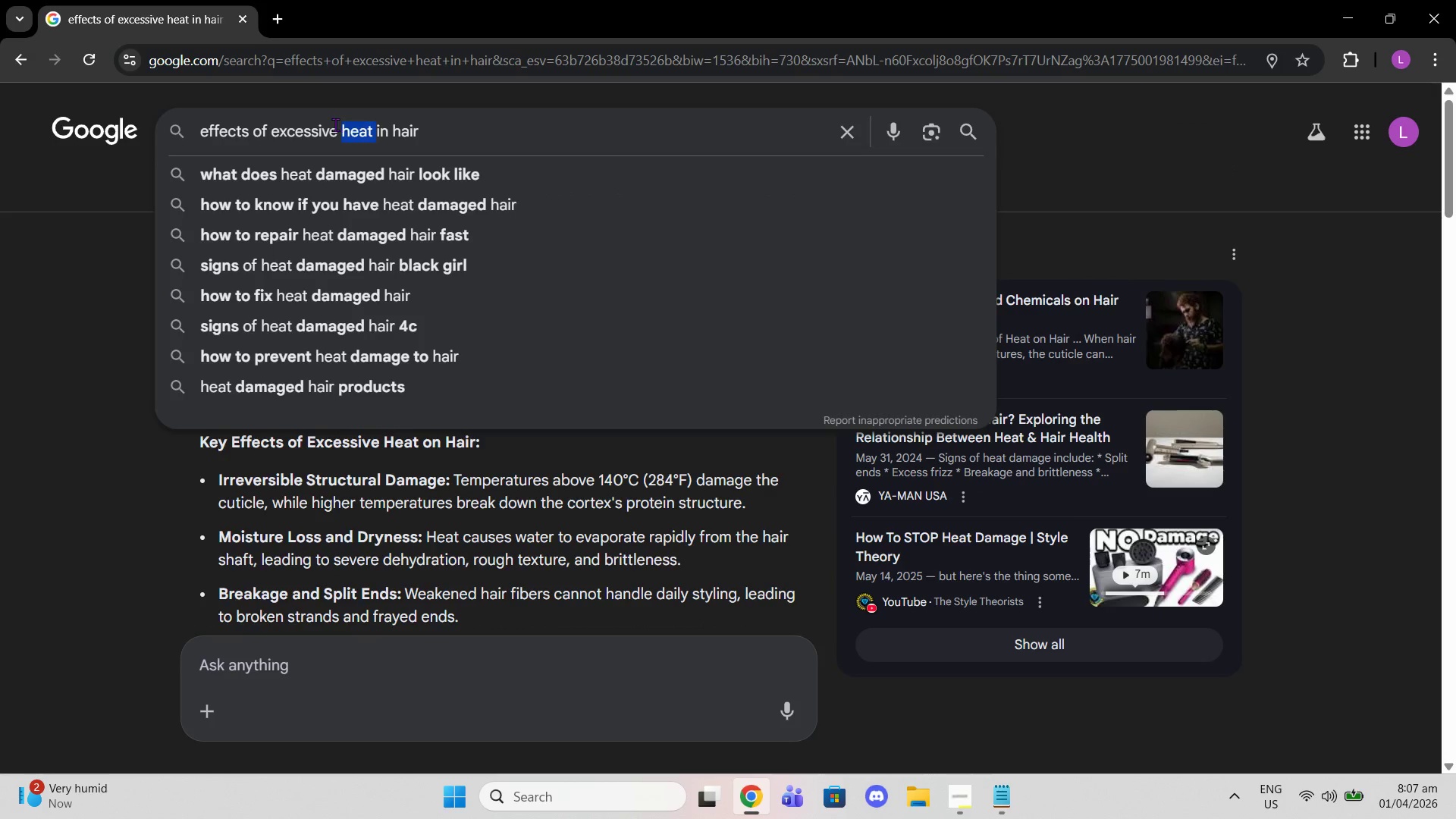 
type(friction )
 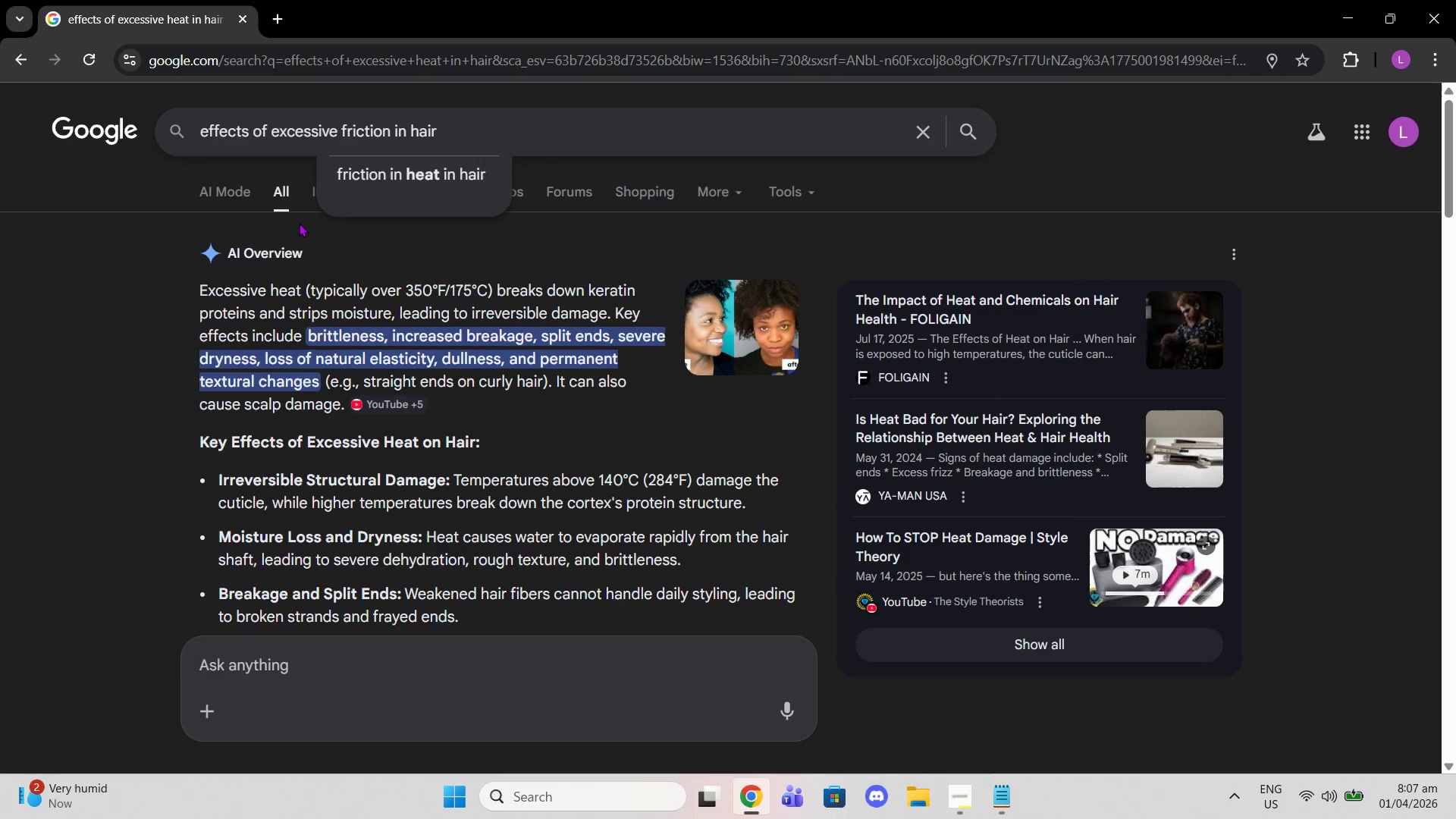 
key(Enter)
 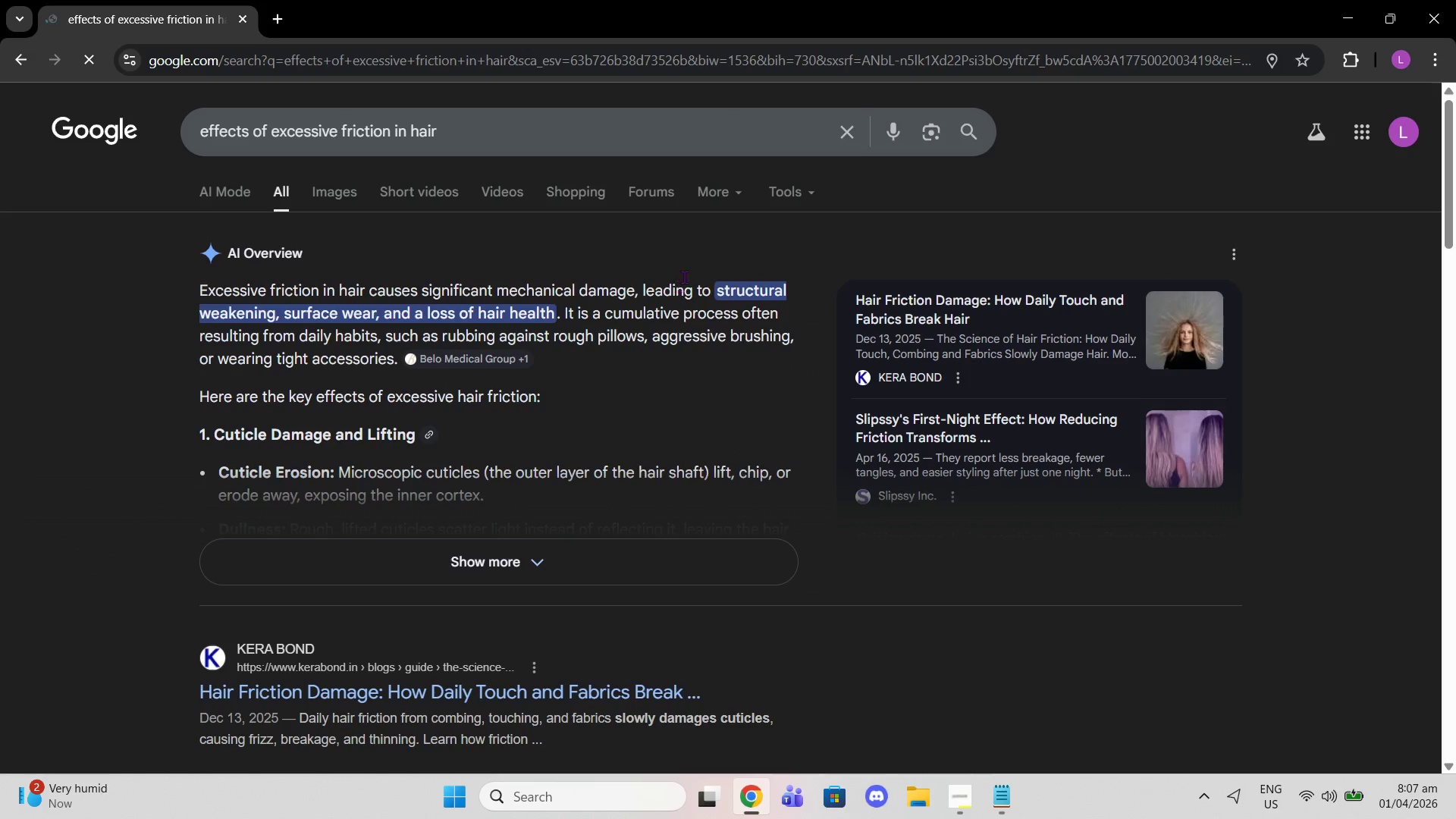 
wait(5.08)
 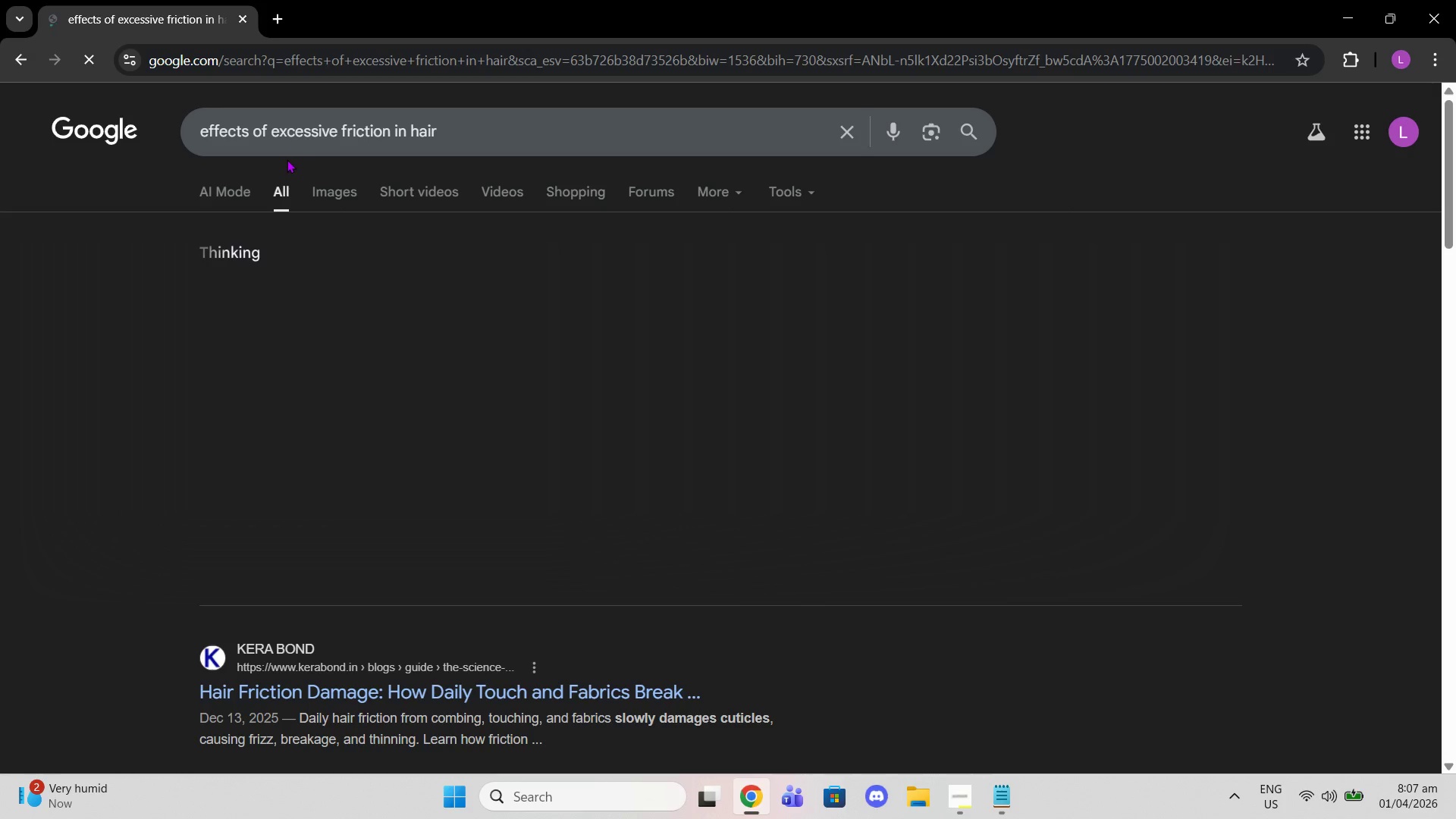 
left_click([486, 570])
 